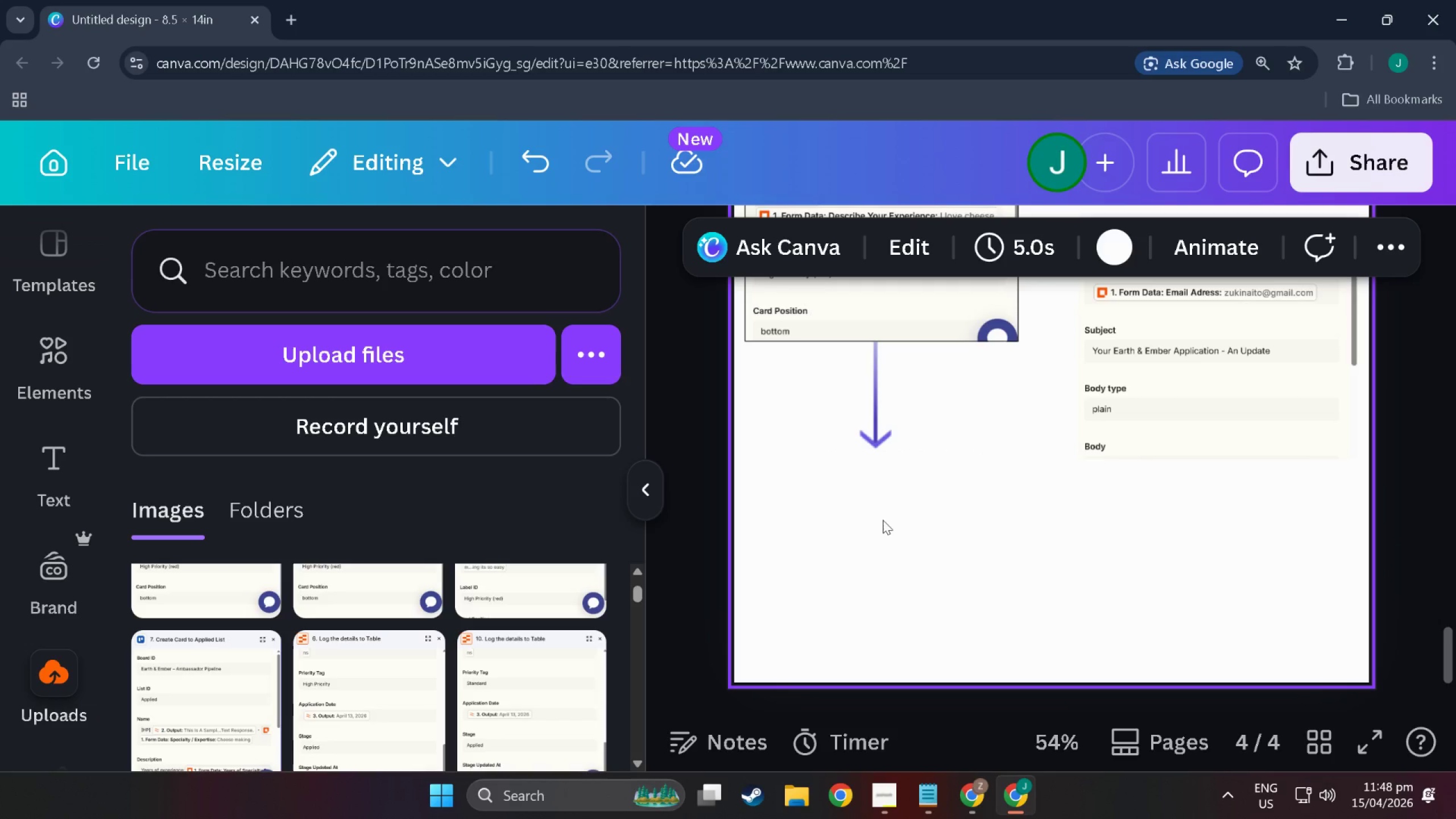 
key(Alt+AltLeft)
 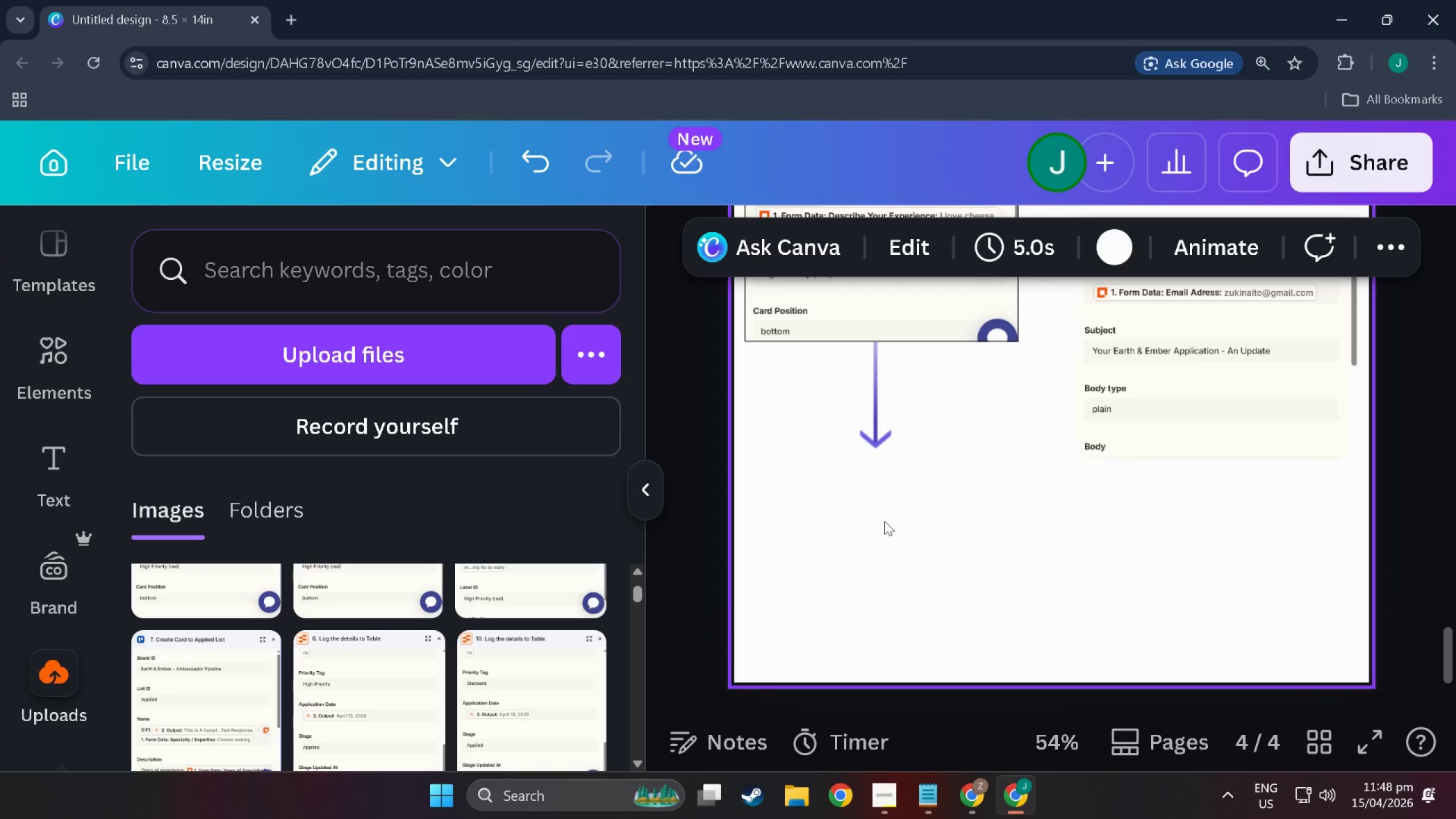 
key(Alt+Tab)
 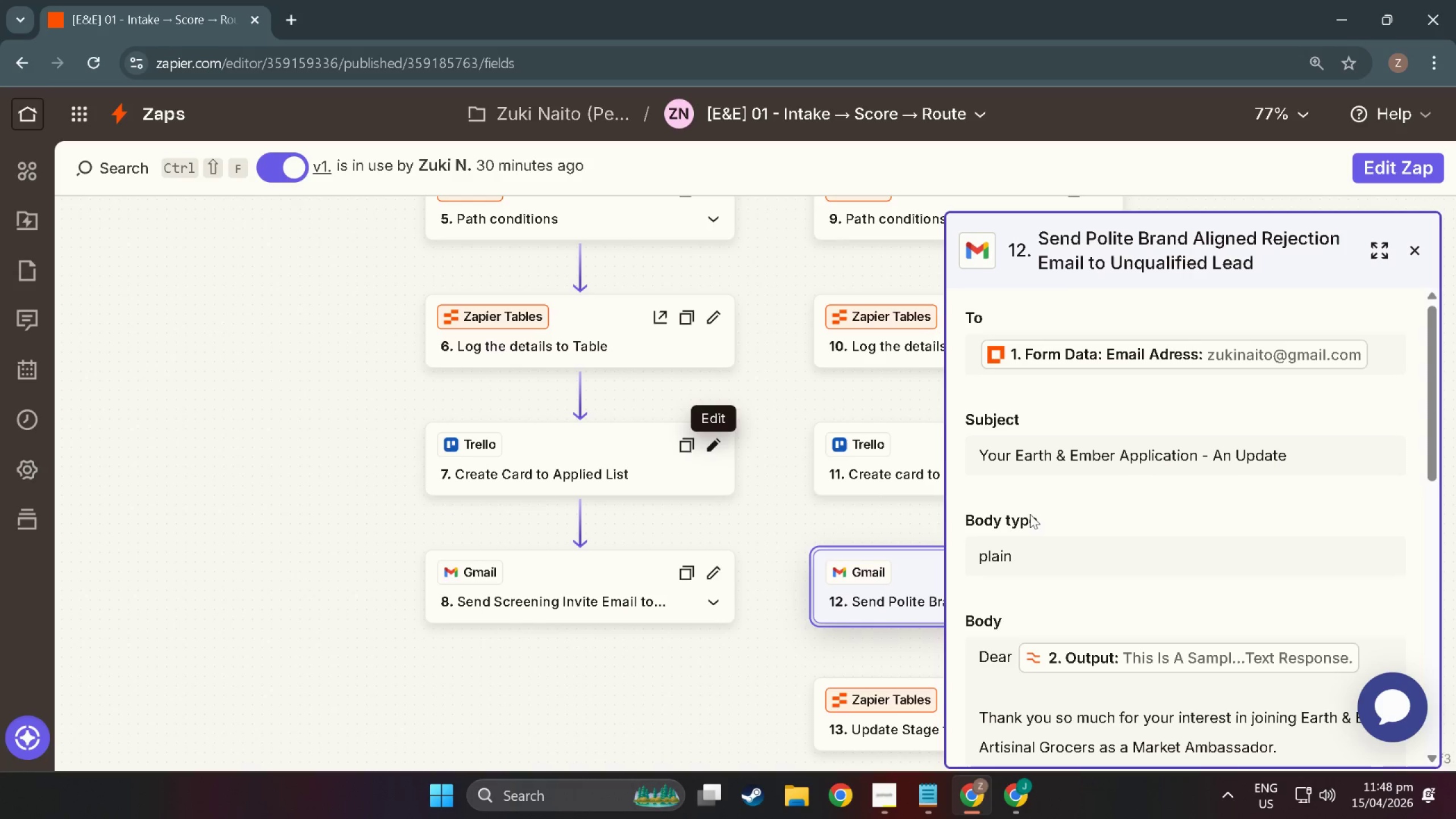 
scroll: coordinate [1083, 493], scroll_direction: down, amount: 9.0
 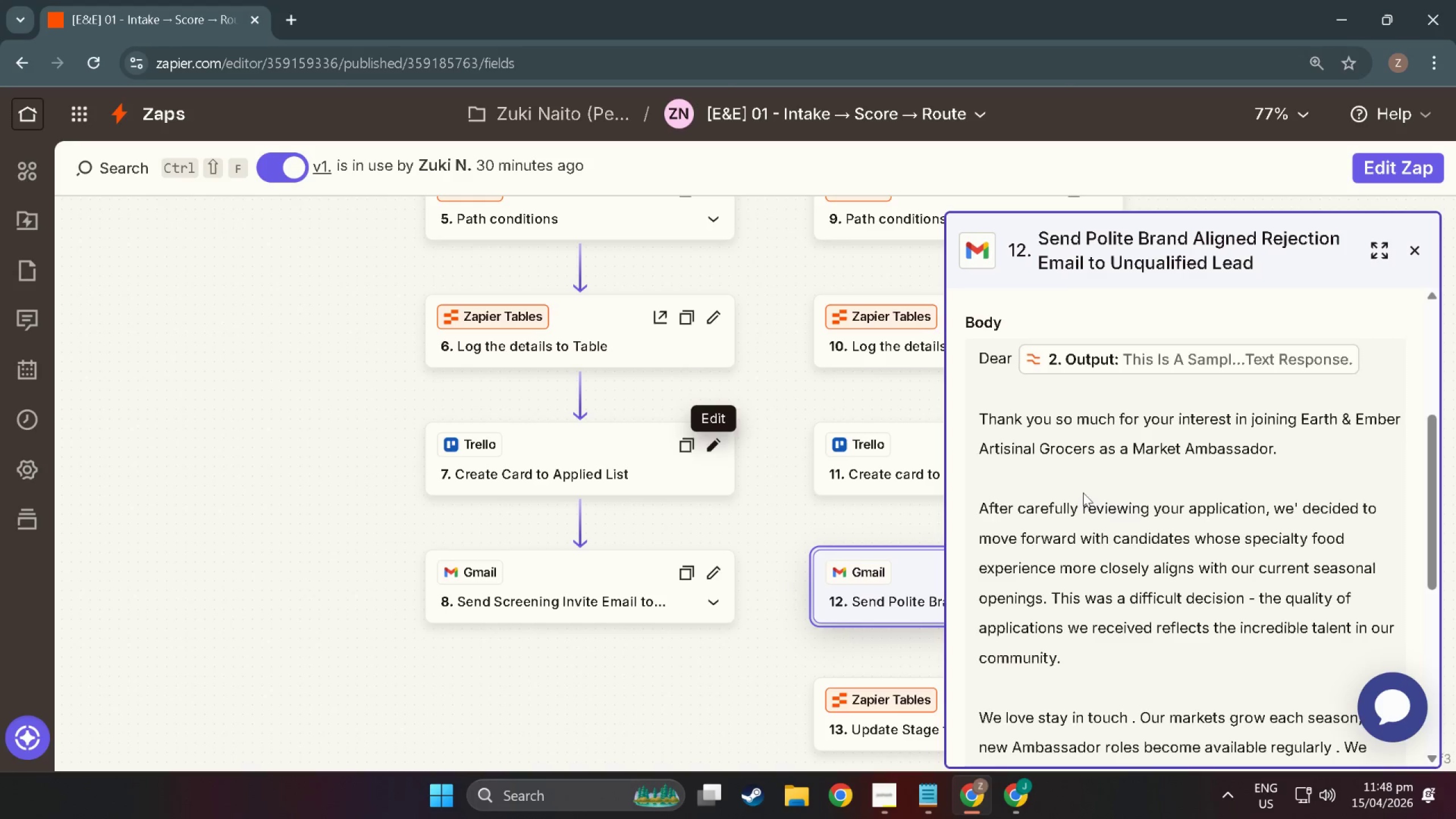 
scroll: coordinate [1083, 493], scroll_direction: none, amount: 0.0
 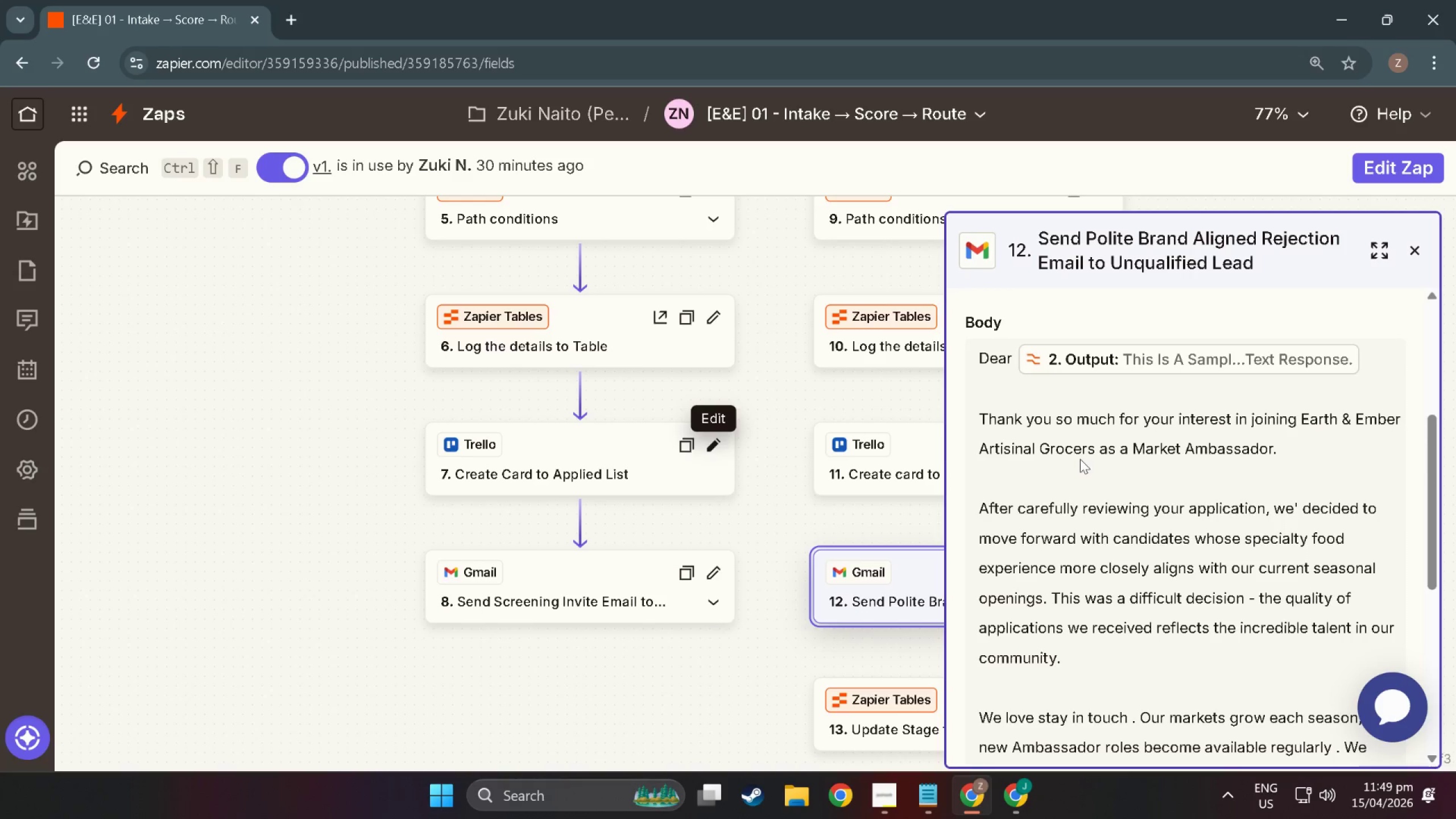 
key(Meta+MetaLeft)
 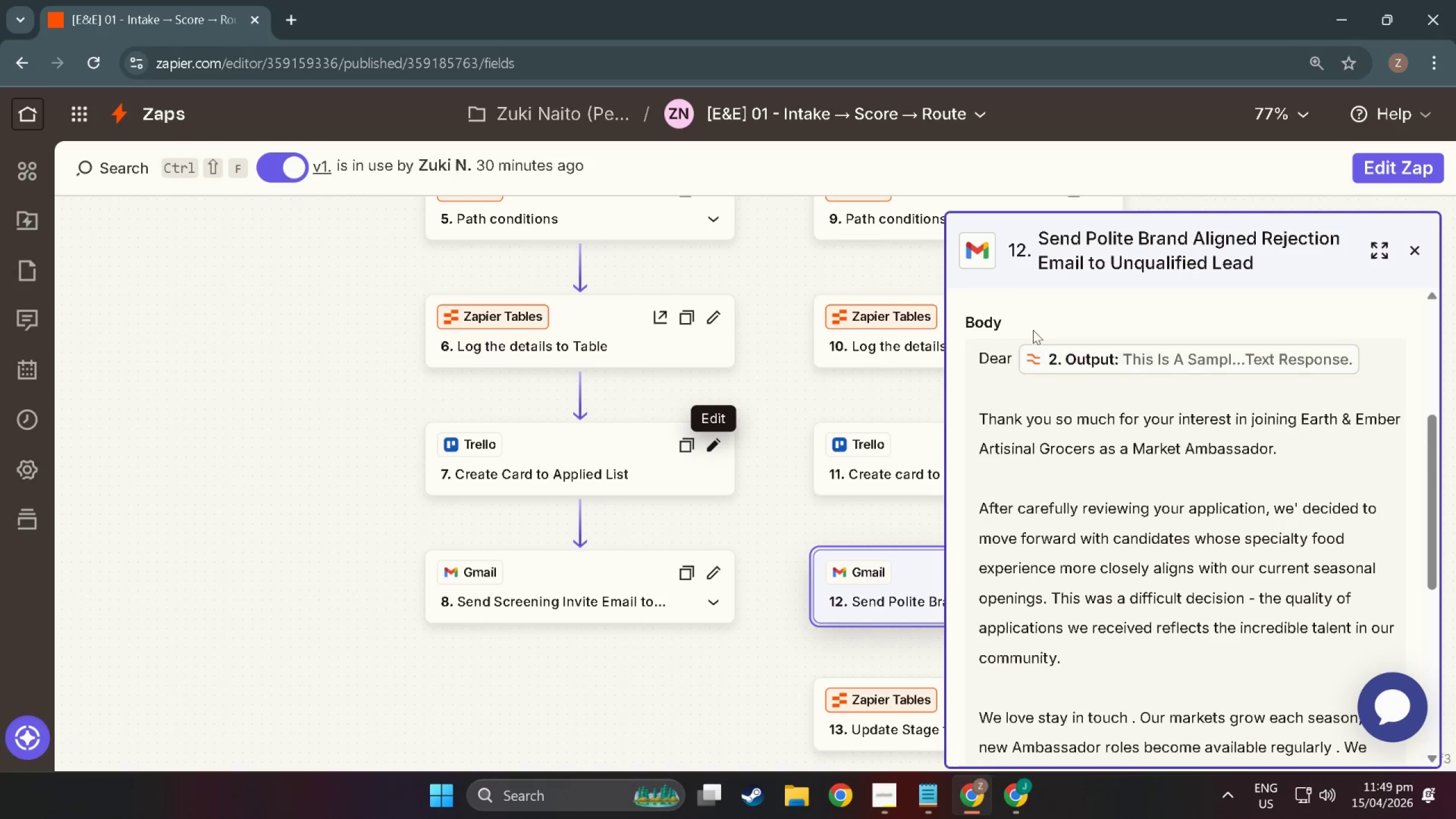 
key(Meta+Shift+ShiftLeft)
 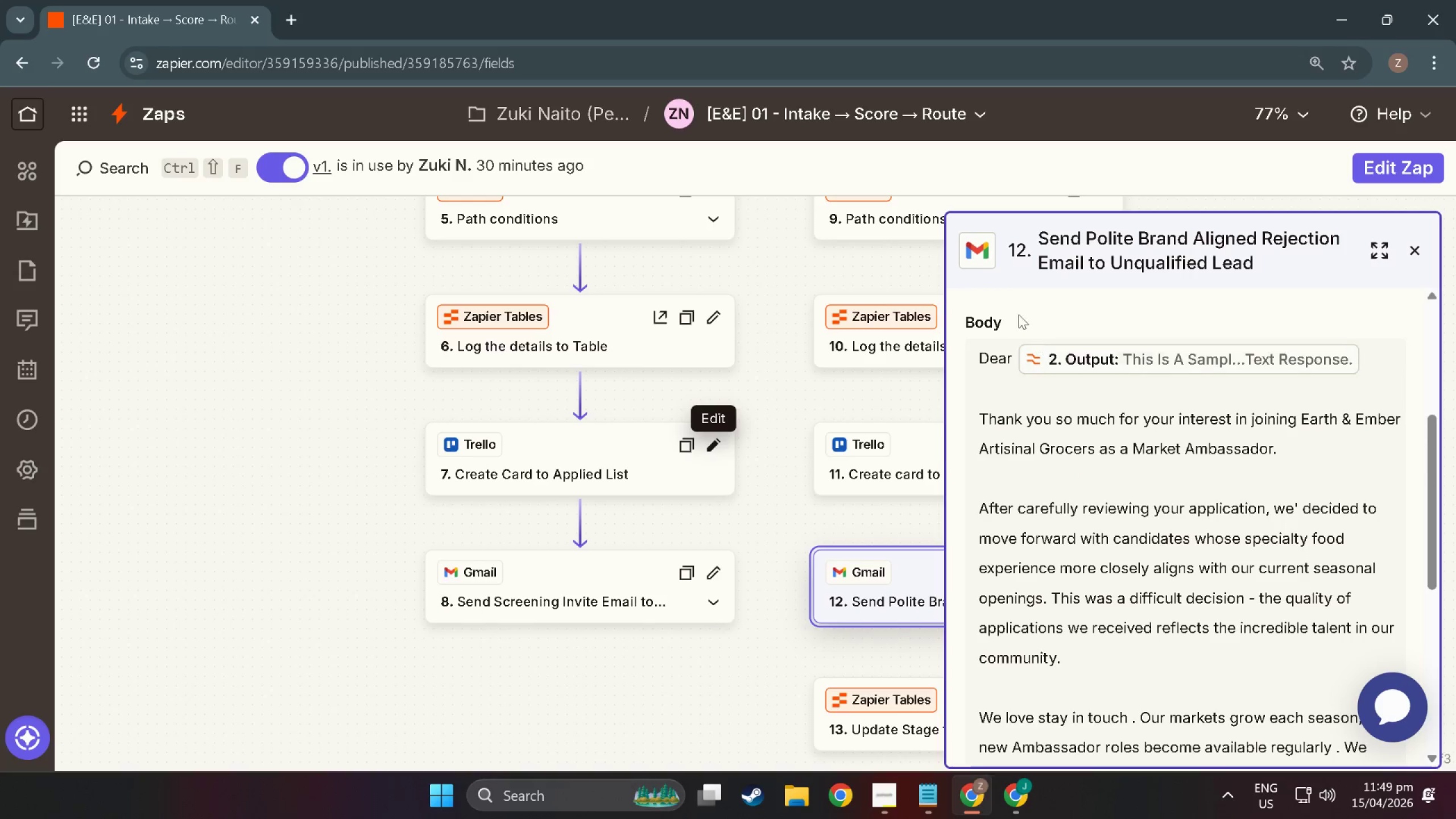 
key(Meta+Shift+S)
 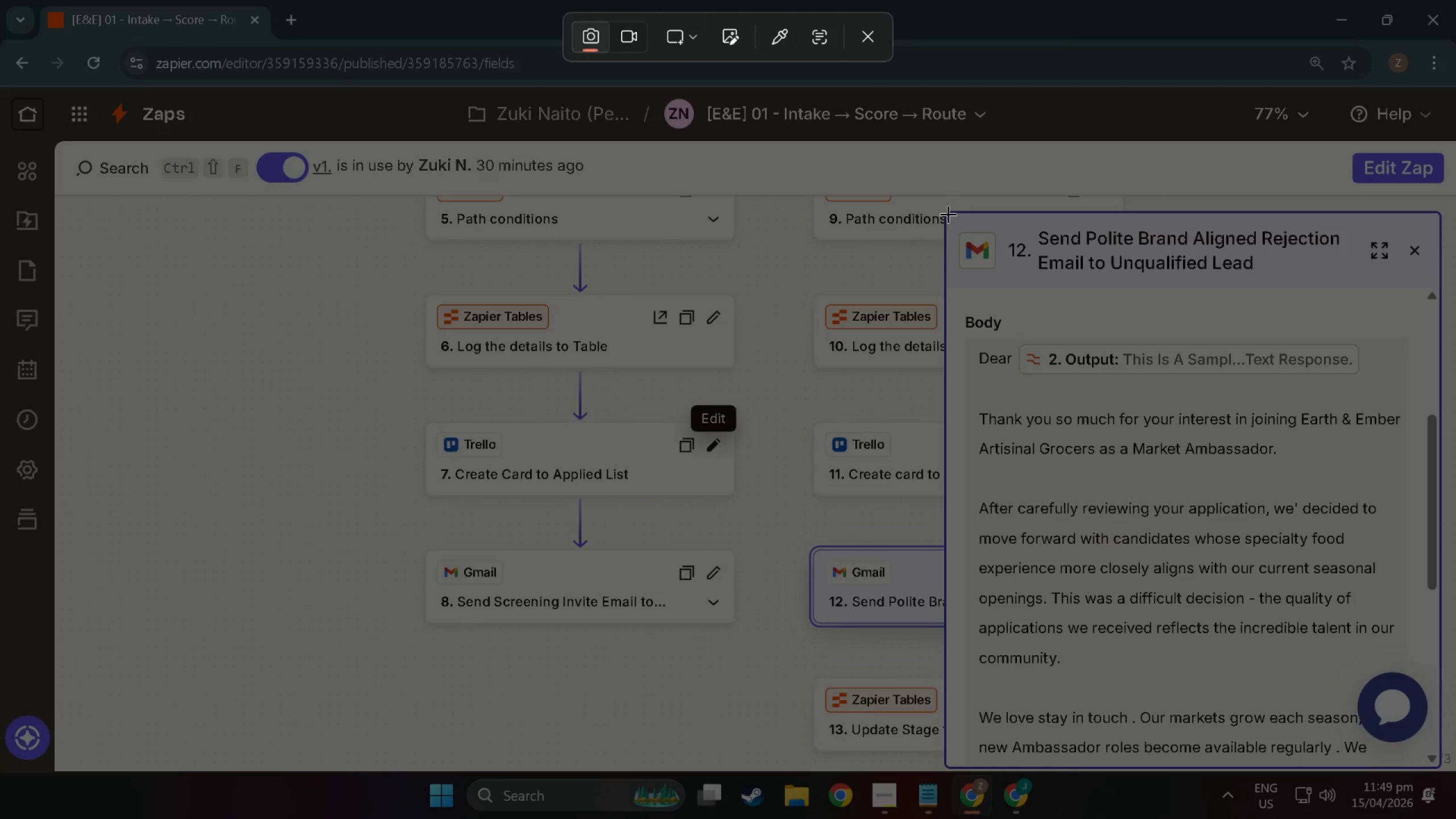 
left_click_drag(start_coordinate=[948, 214], to_coordinate=[1440, 766])
 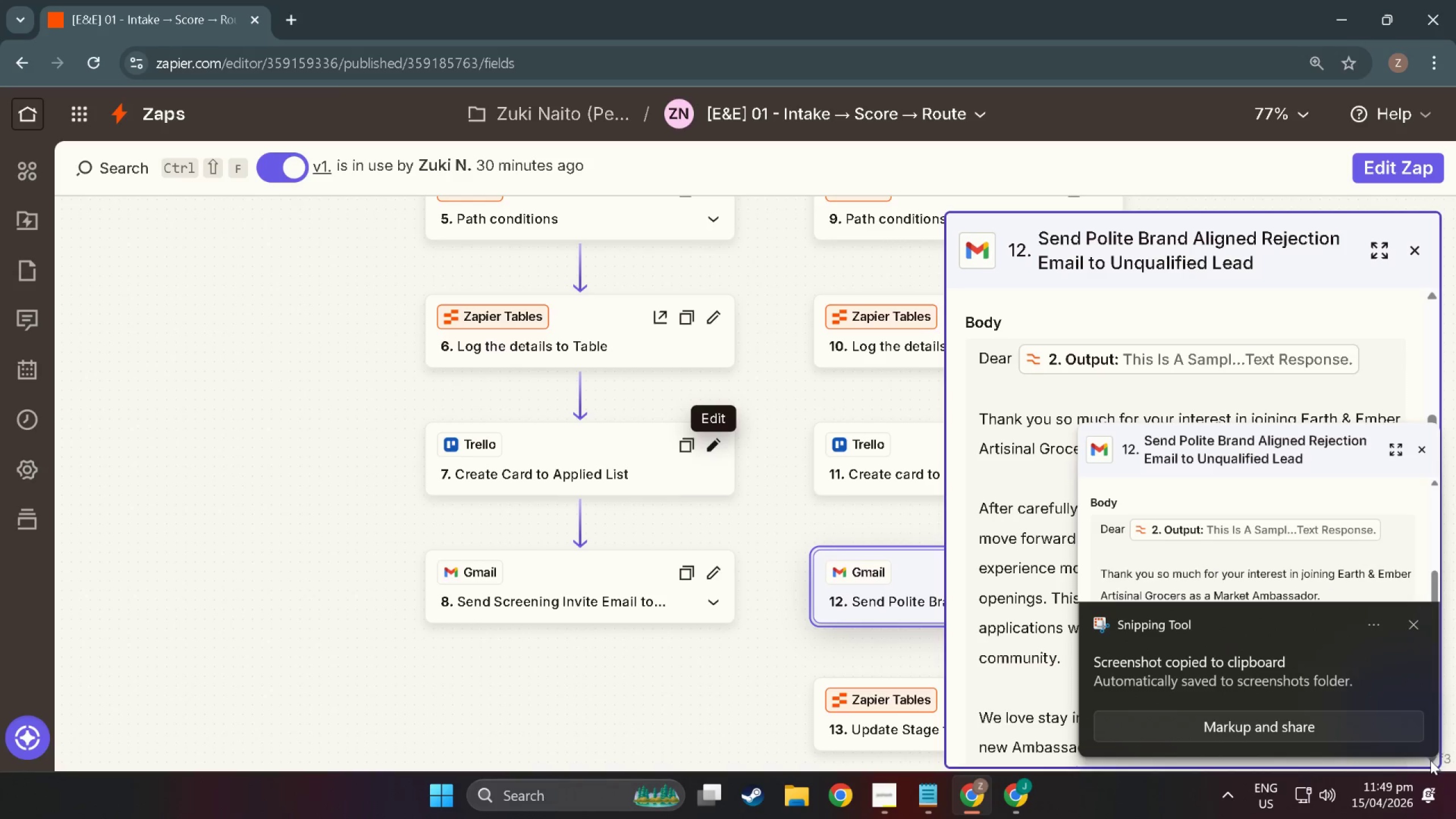 
key(Alt+Tab)
 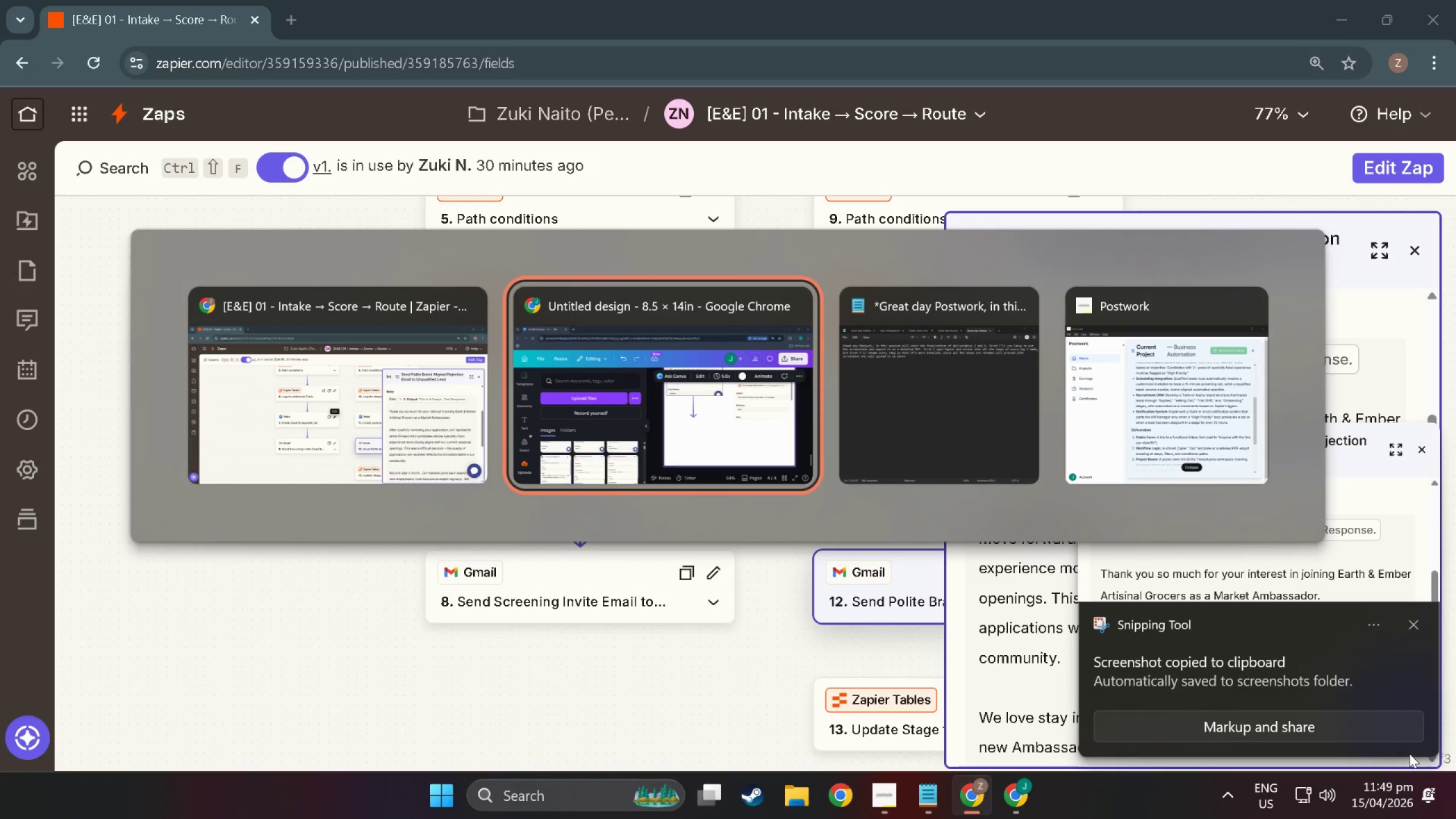 
key(Alt+Tab)
 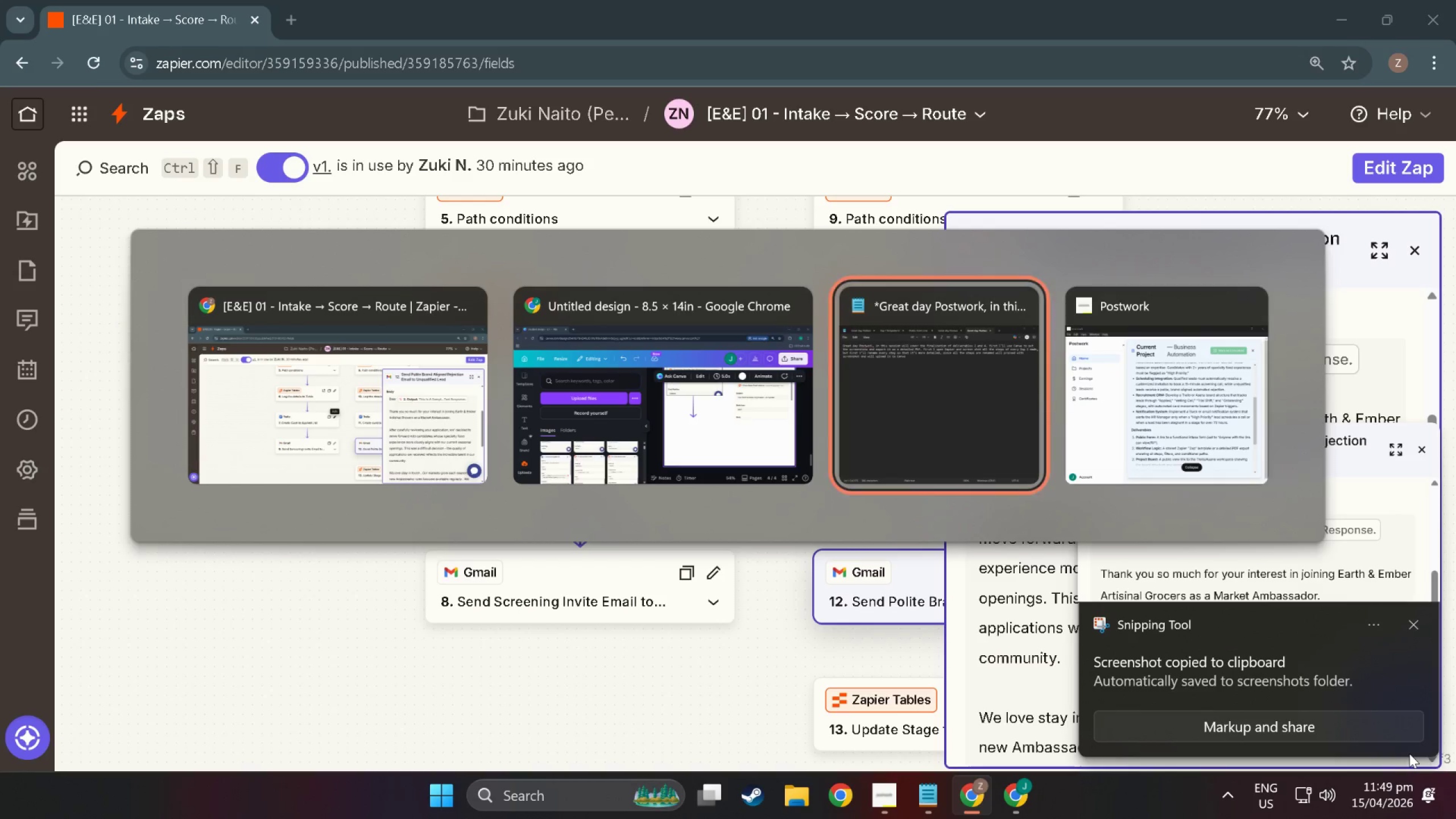 
key(Alt+Tab)
 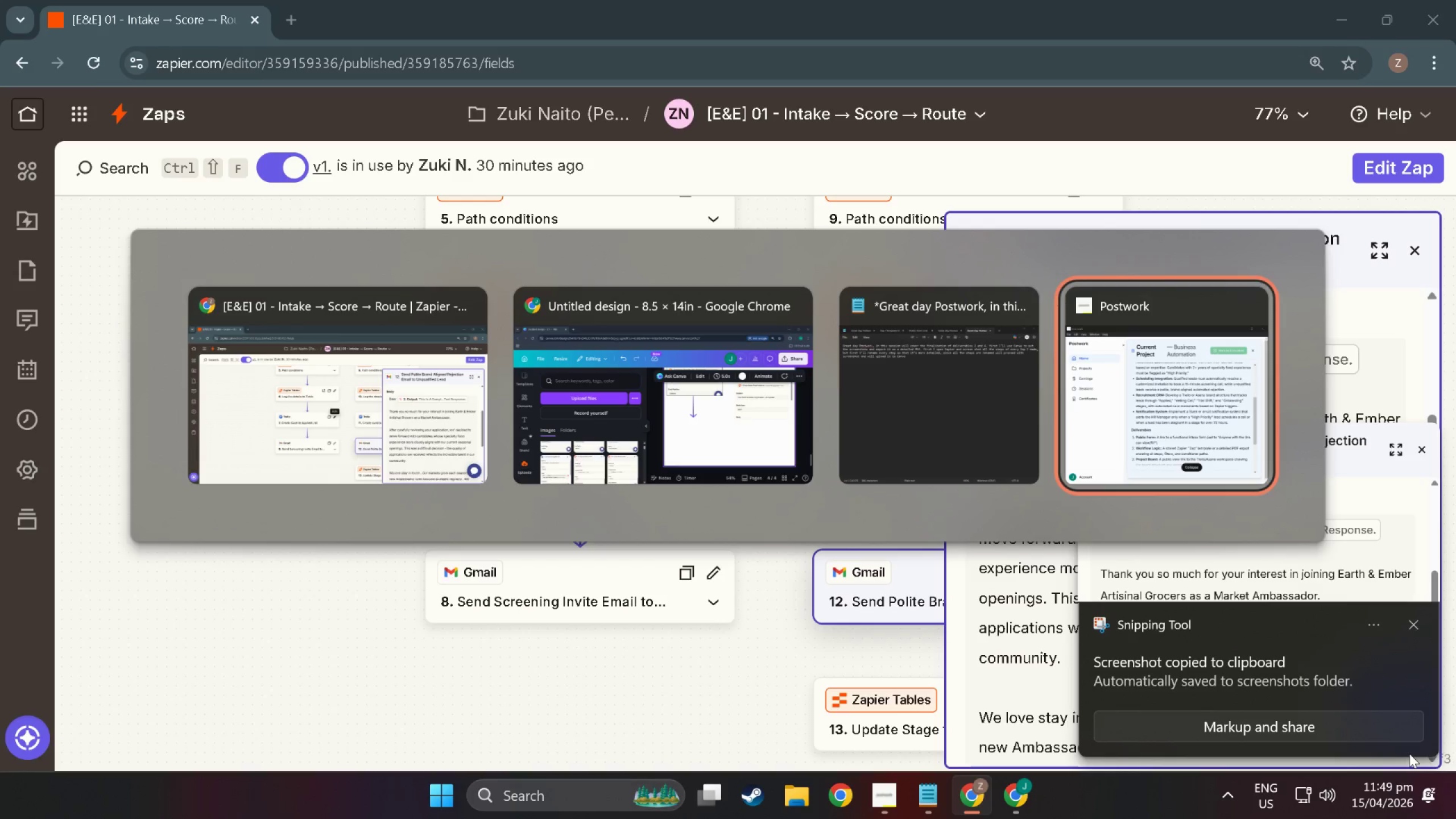 
key(Alt+Tab)
 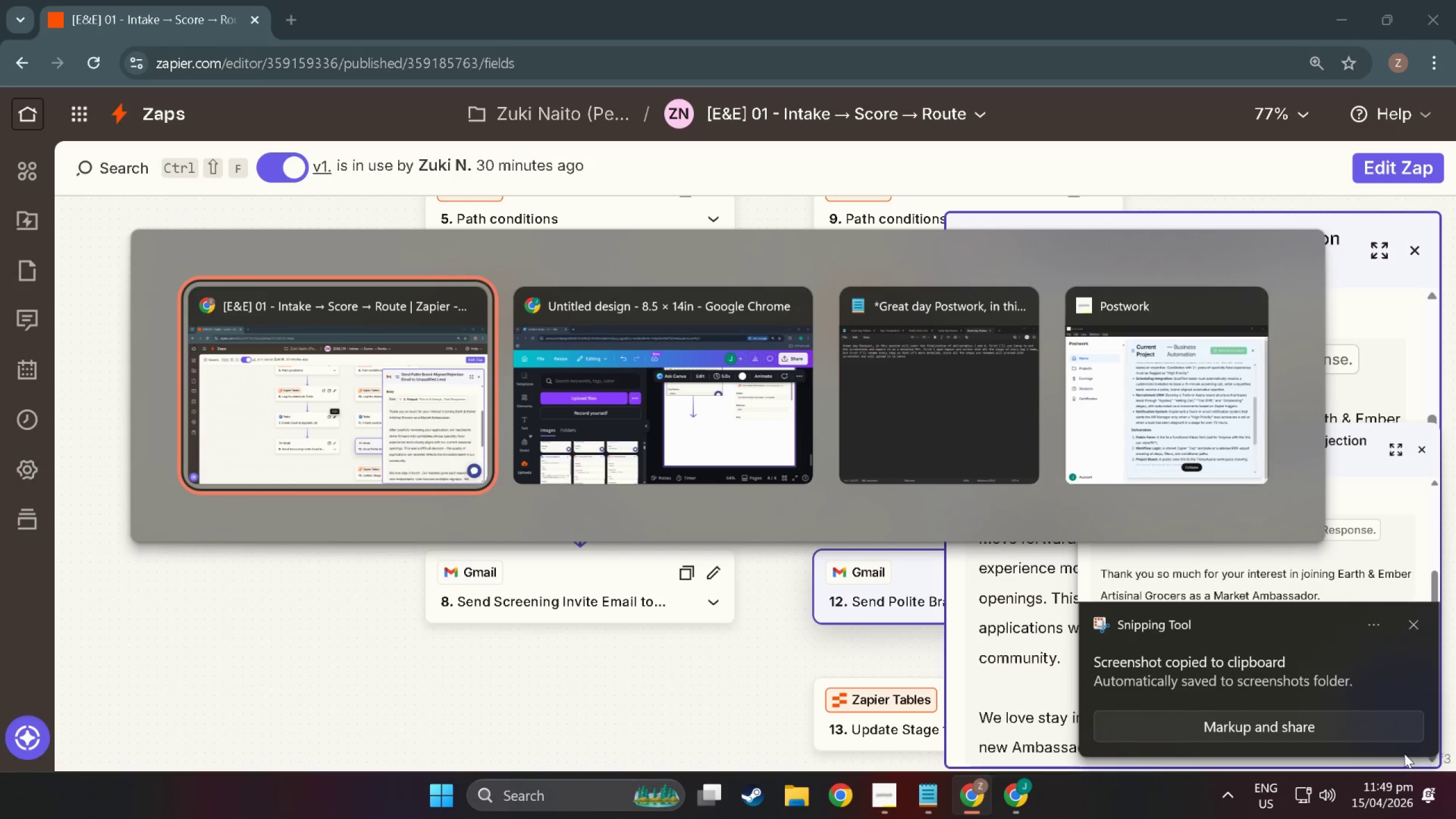 
key(Alt+Tab)
 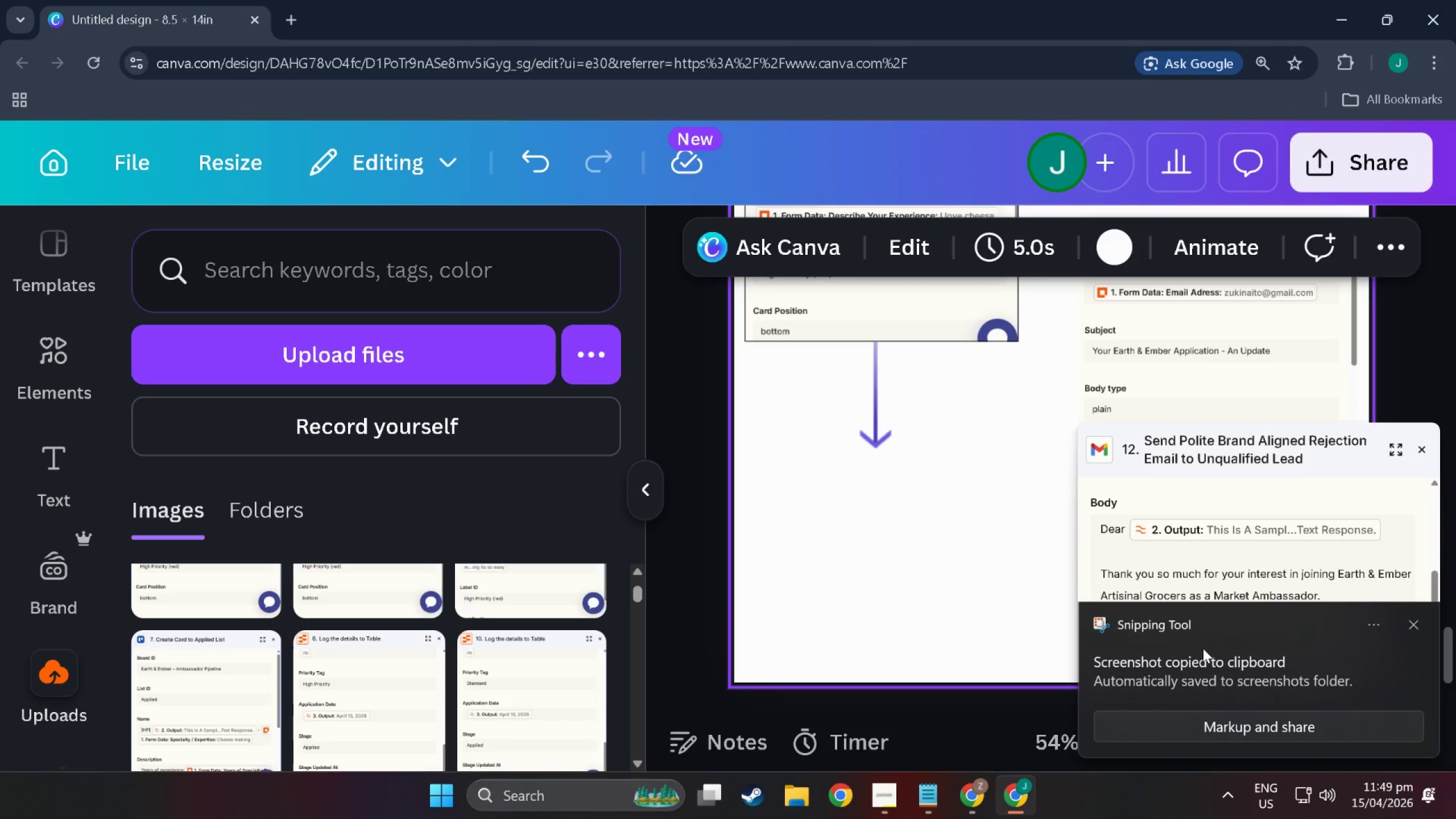 
left_click([957, 460])
 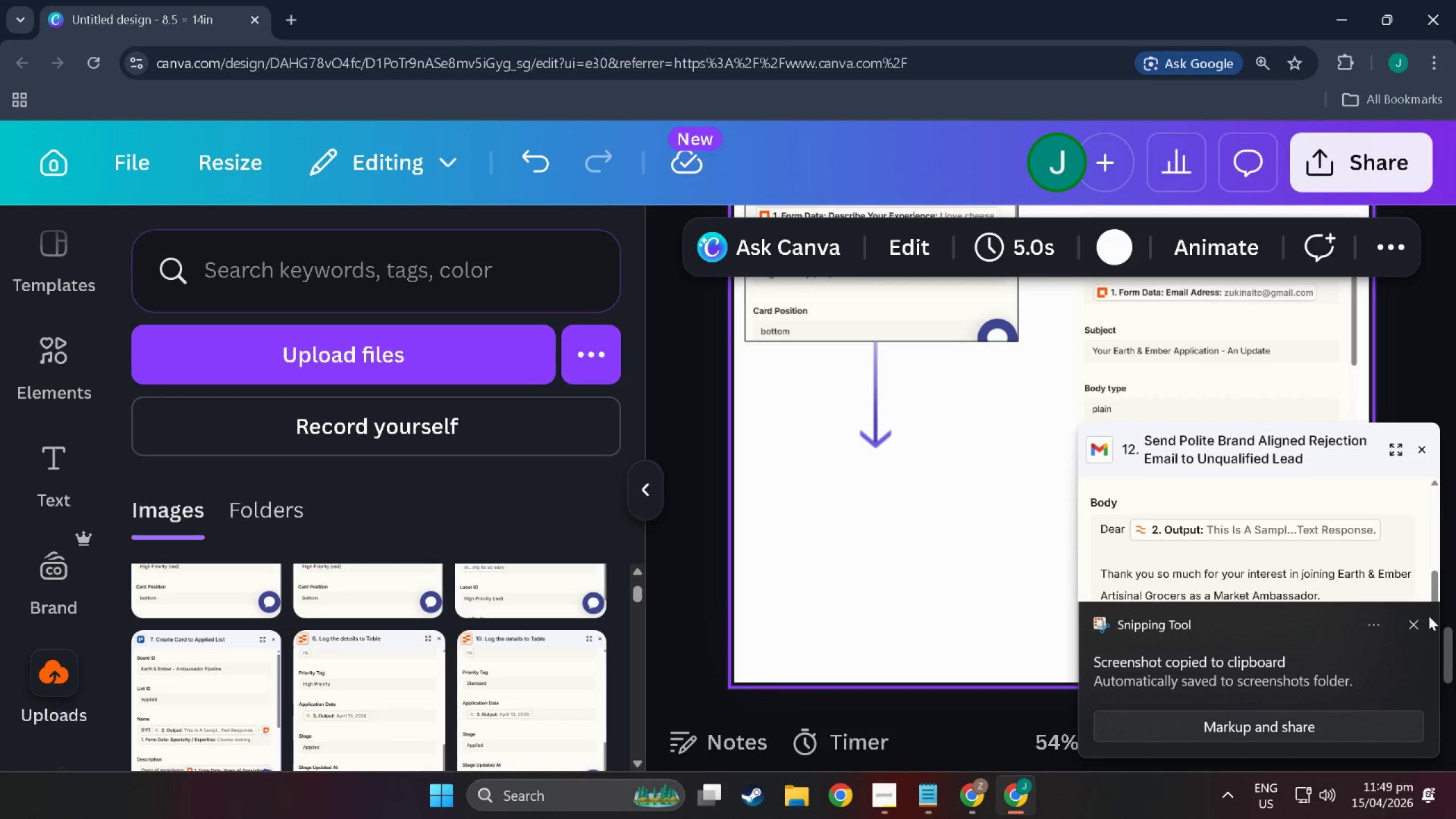 
left_click([1422, 623])
 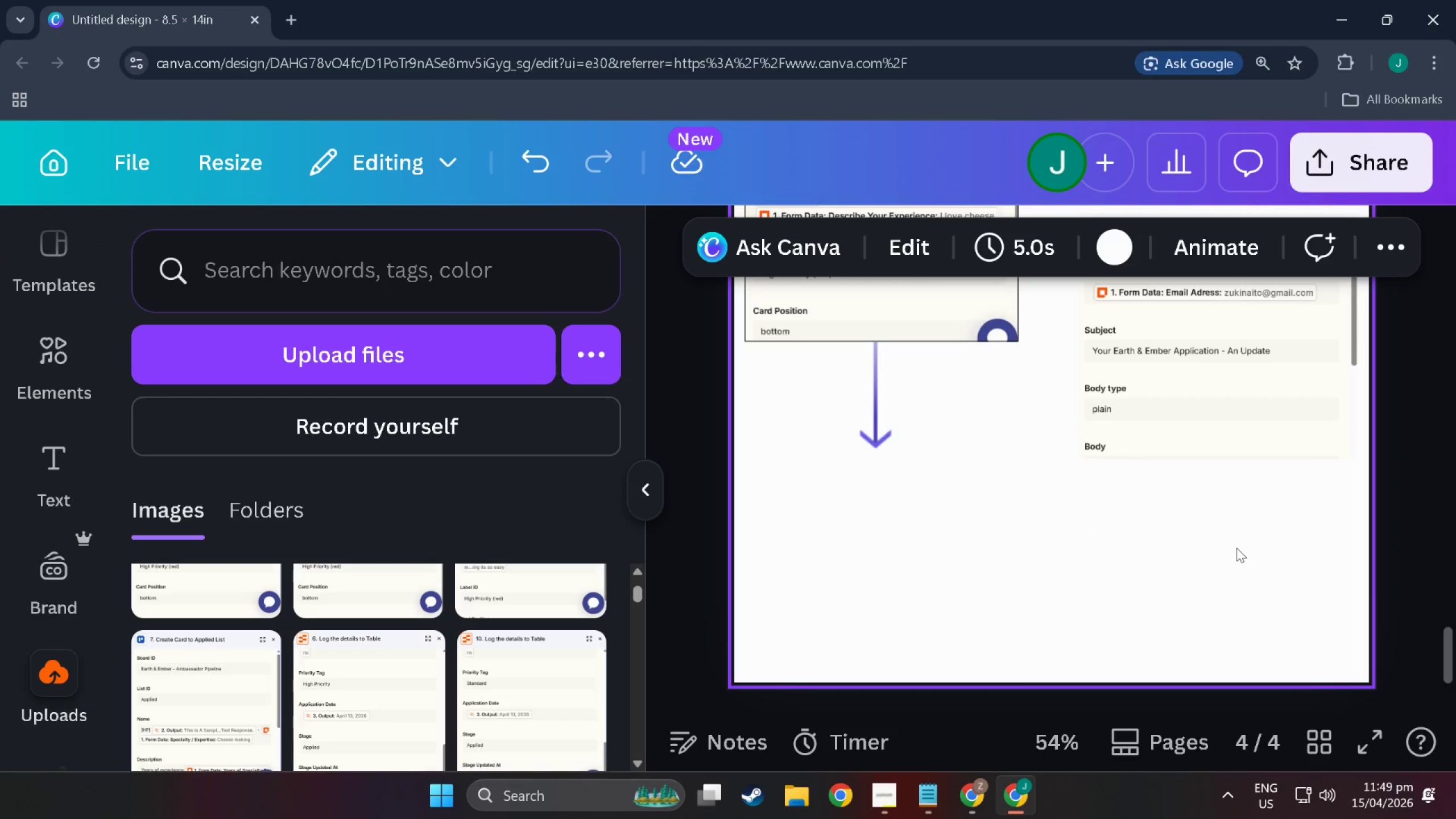 
key(Control+V)
 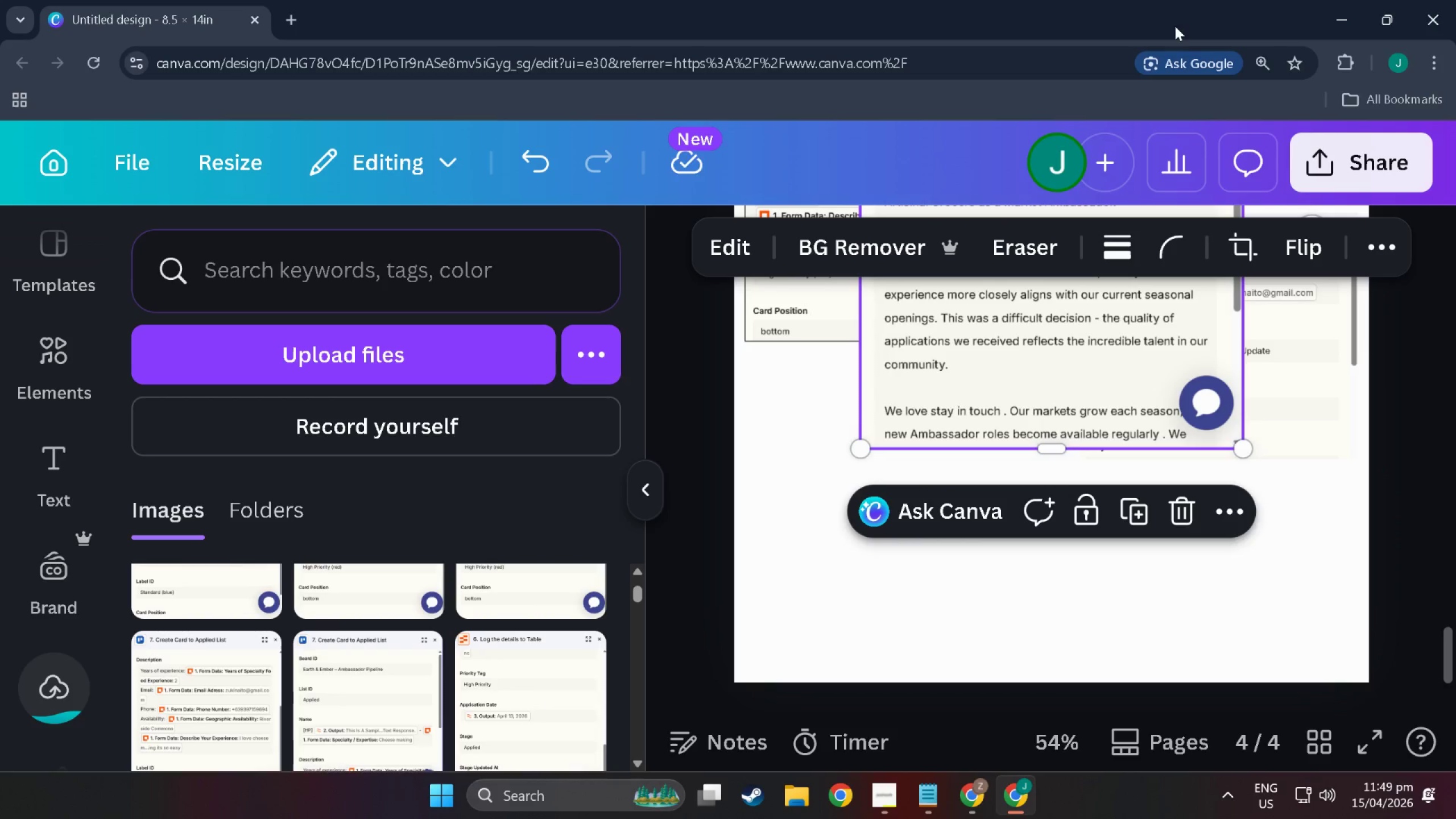 
scroll: coordinate [1159, 52], scroll_direction: up, amount: 1.0
 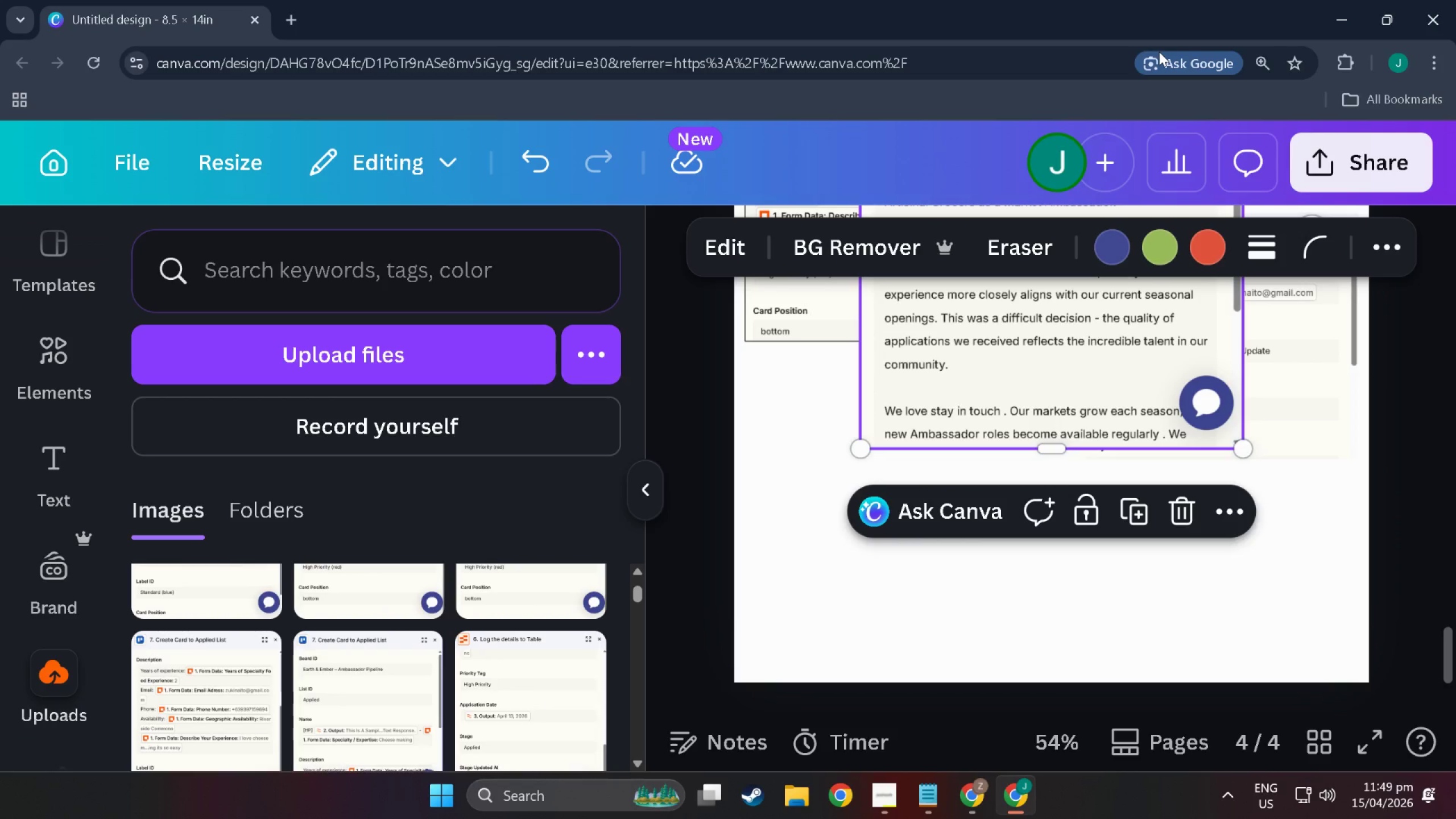 
wait(5.5)
 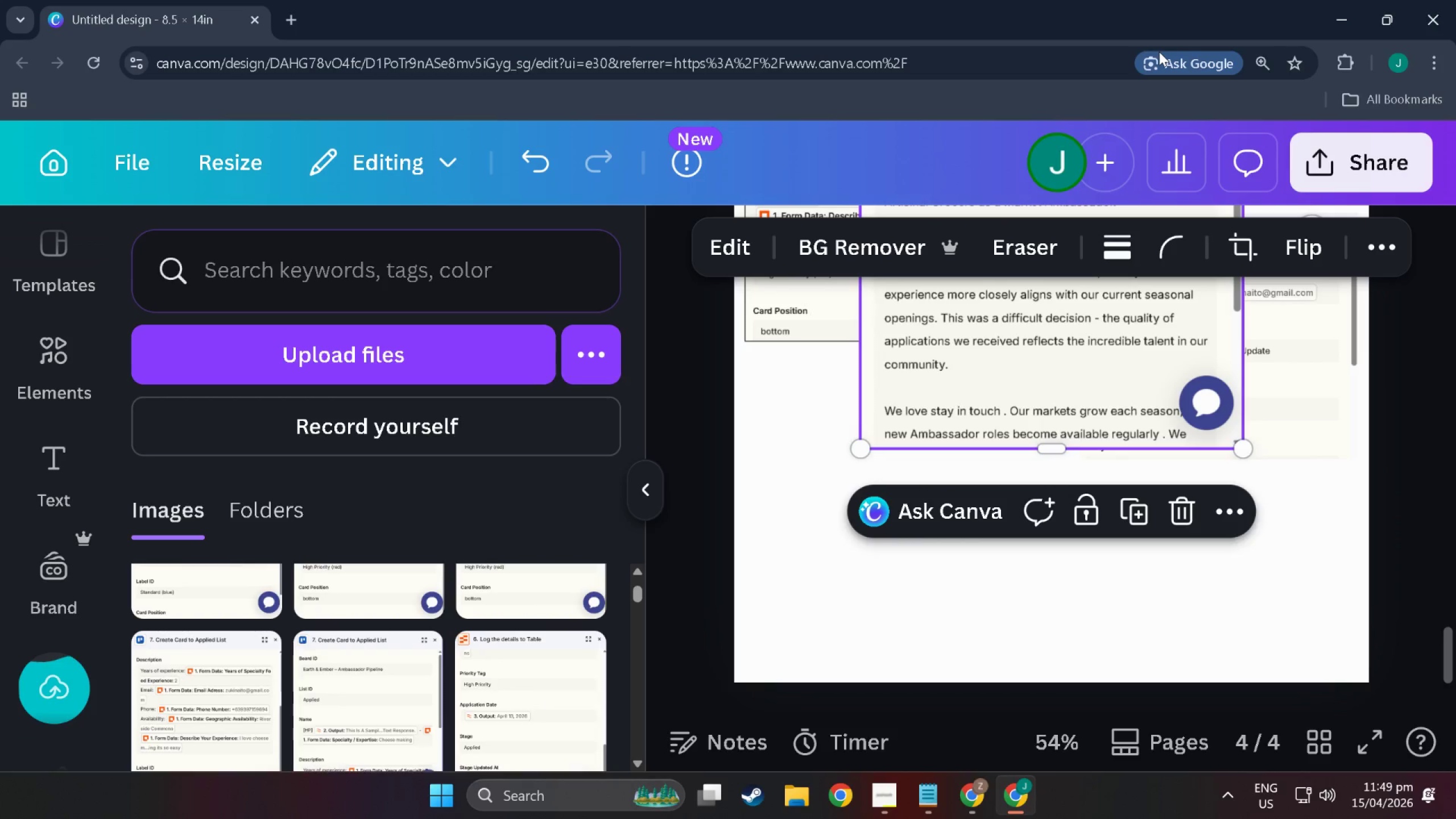 
scroll: coordinate [1022, 343], scroll_direction: up, amount: 7.0
 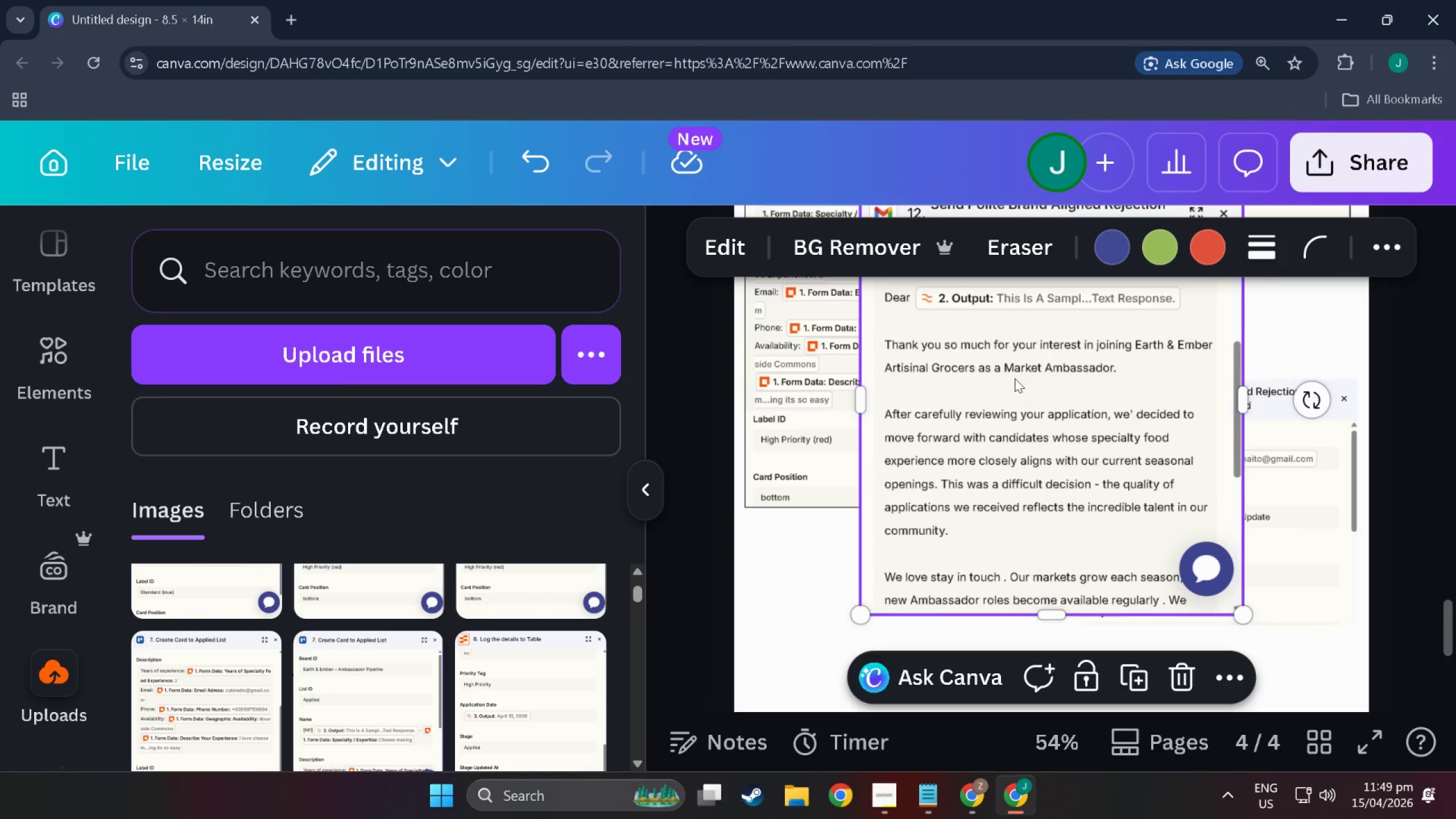 
scroll: coordinate [1017, 368], scroll_direction: down, amount: 3.0
 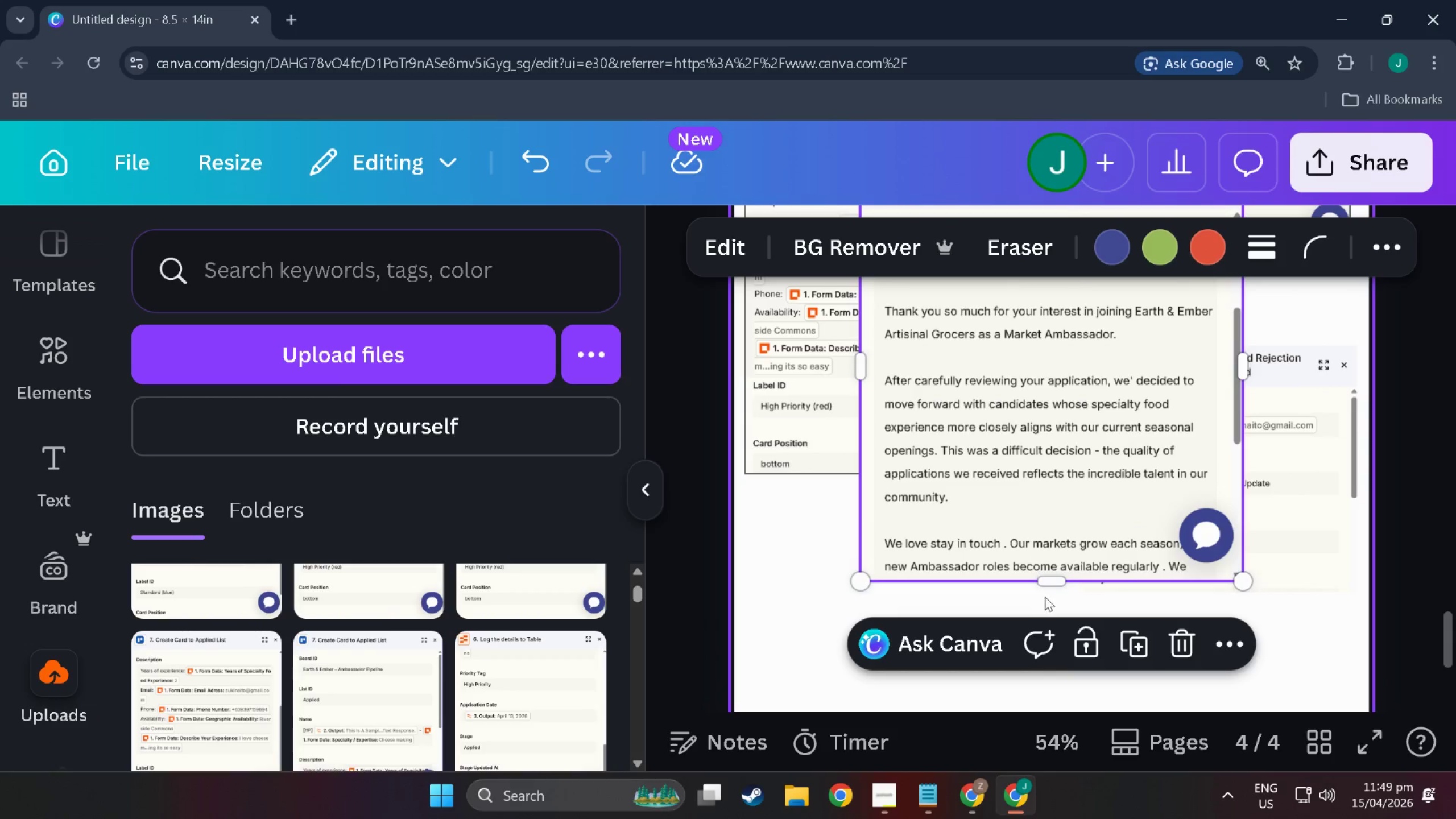 
left_click_drag(start_coordinate=[1050, 579], to_coordinate=[1063, 507])
 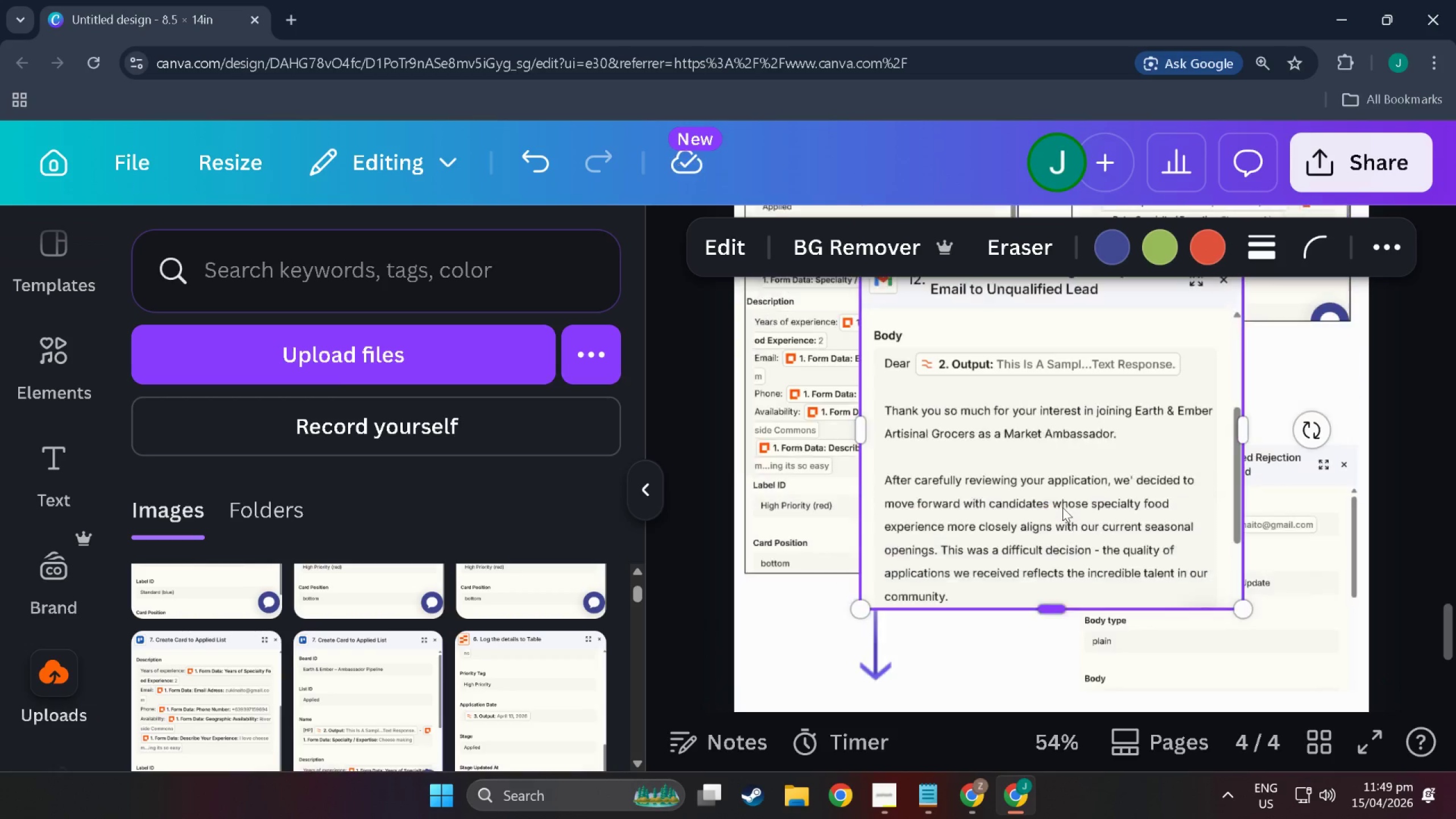 
scroll: coordinate [1062, 507], scroll_direction: up, amount: 7.0
 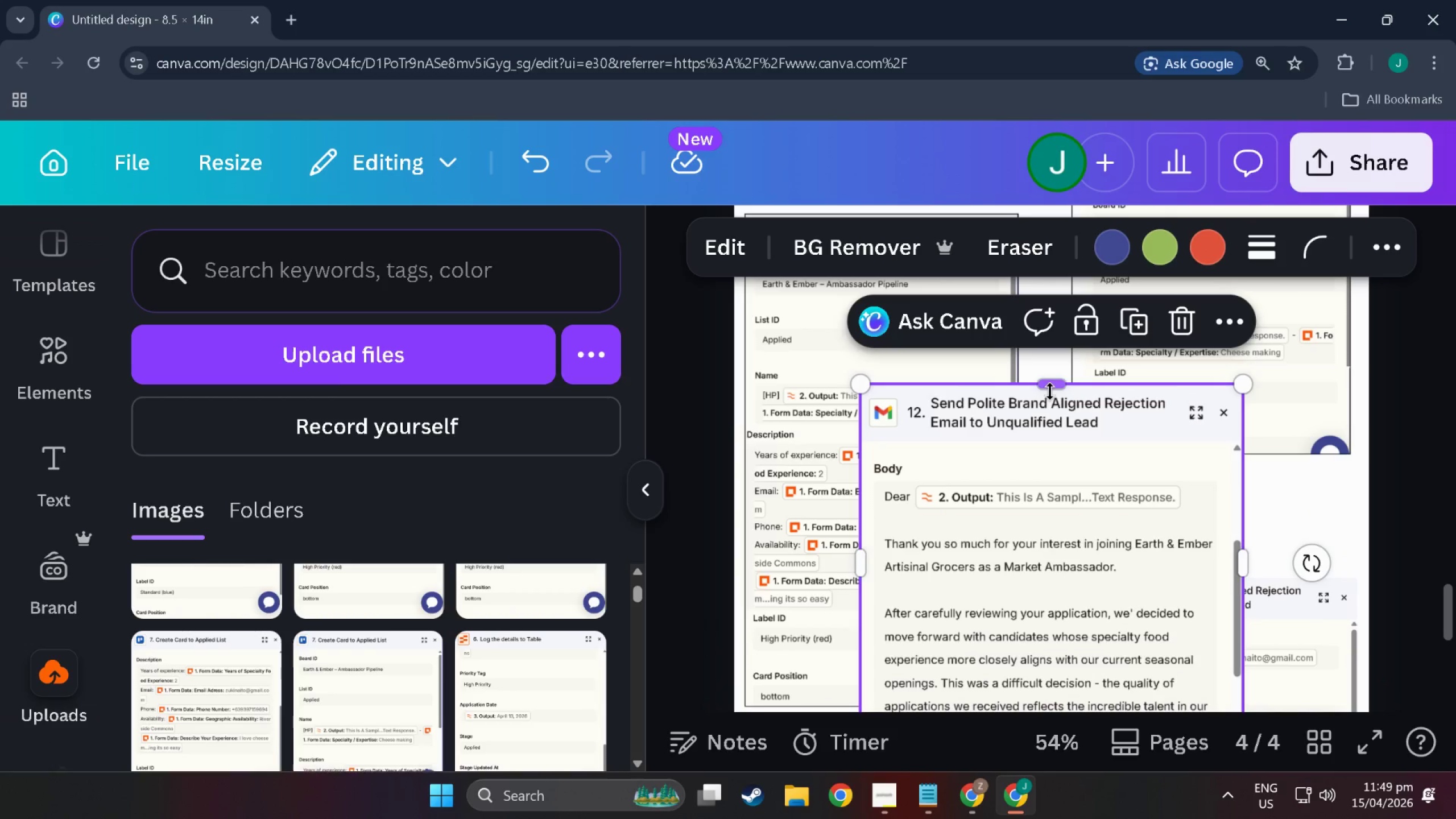 
left_click_drag(start_coordinate=[1050, 390], to_coordinate=[1060, 539])
 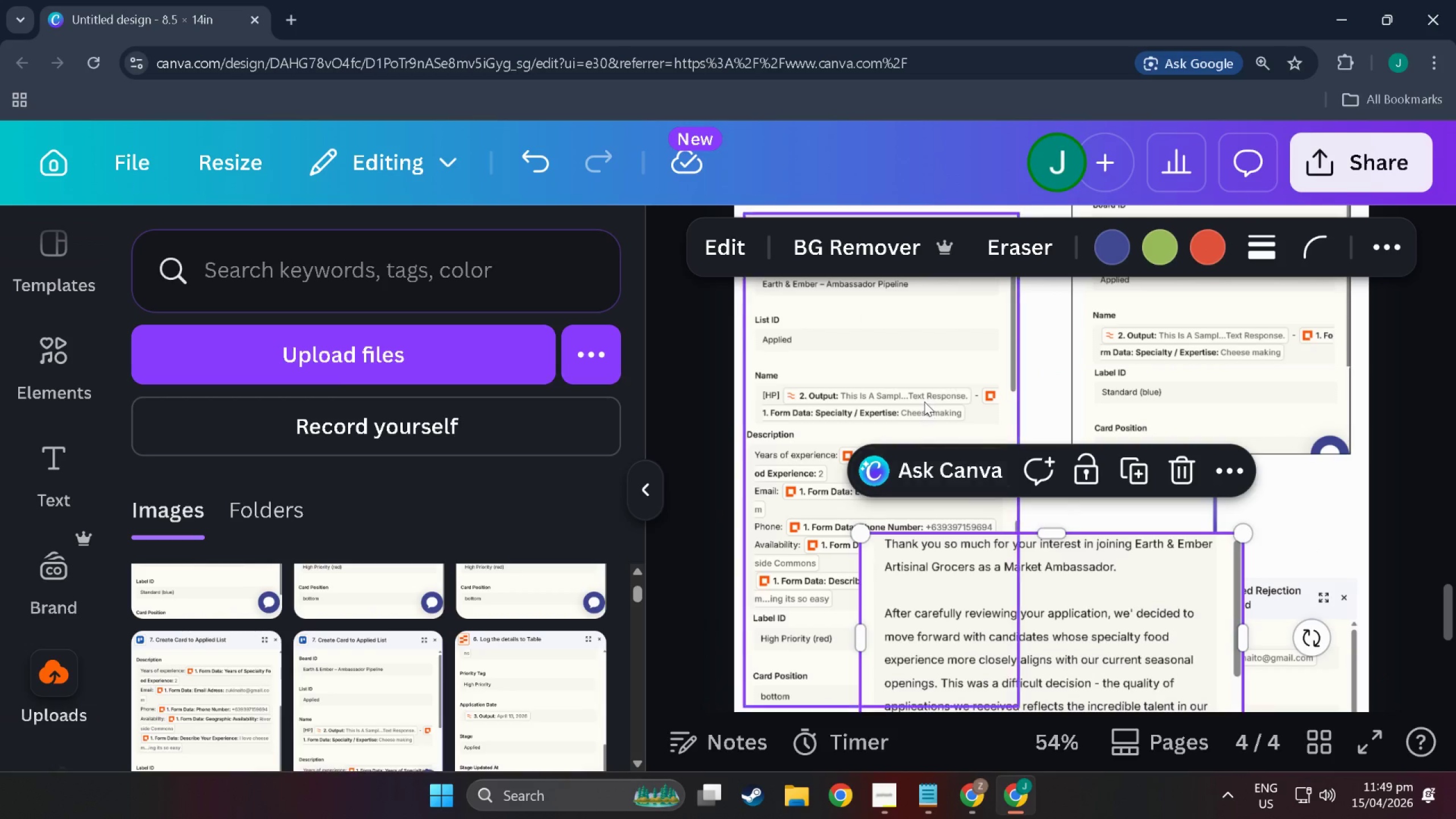 
left_click([924, 401])
 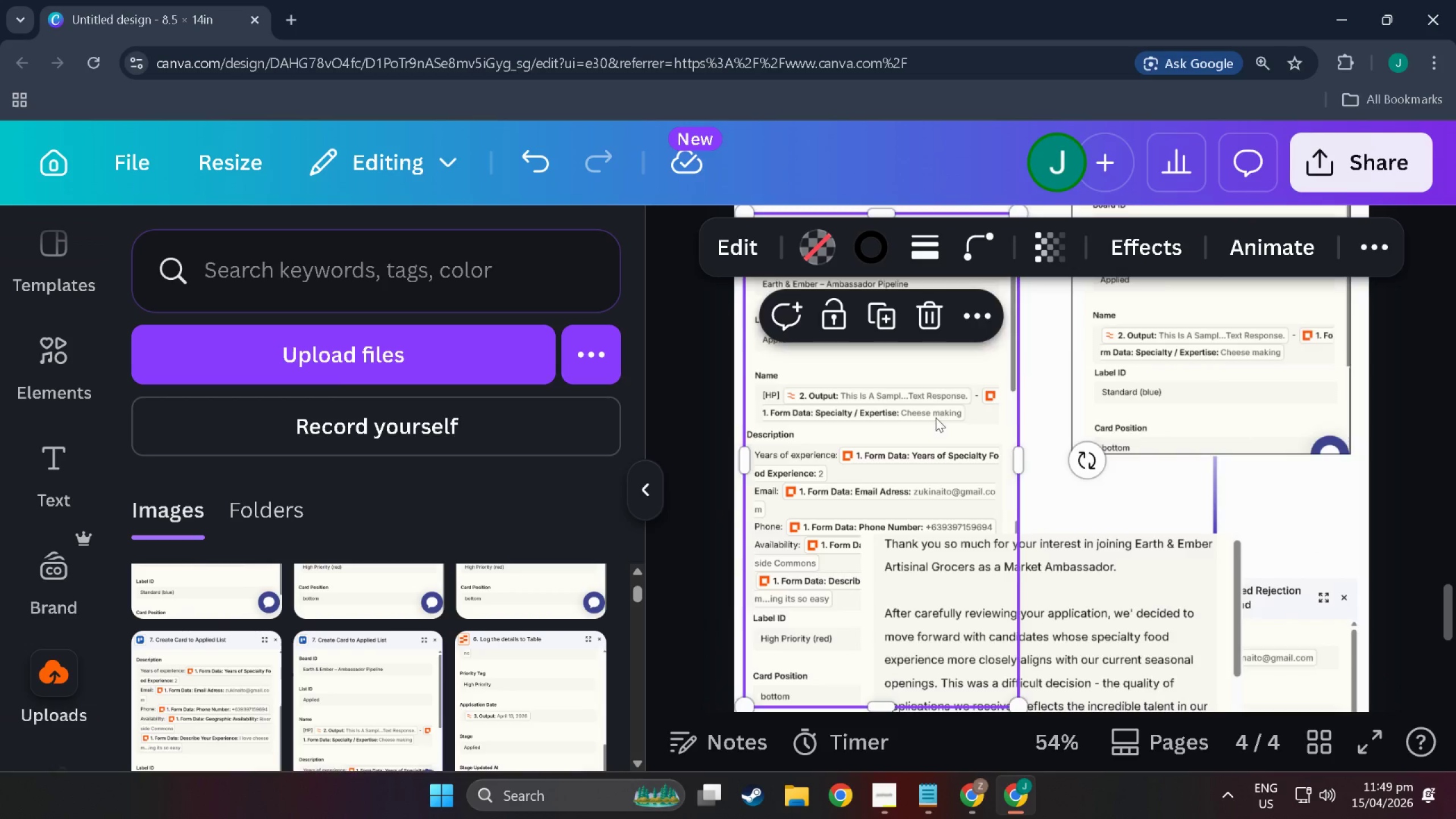 
scroll: coordinate [942, 516], scroll_direction: down, amount: 8.0
 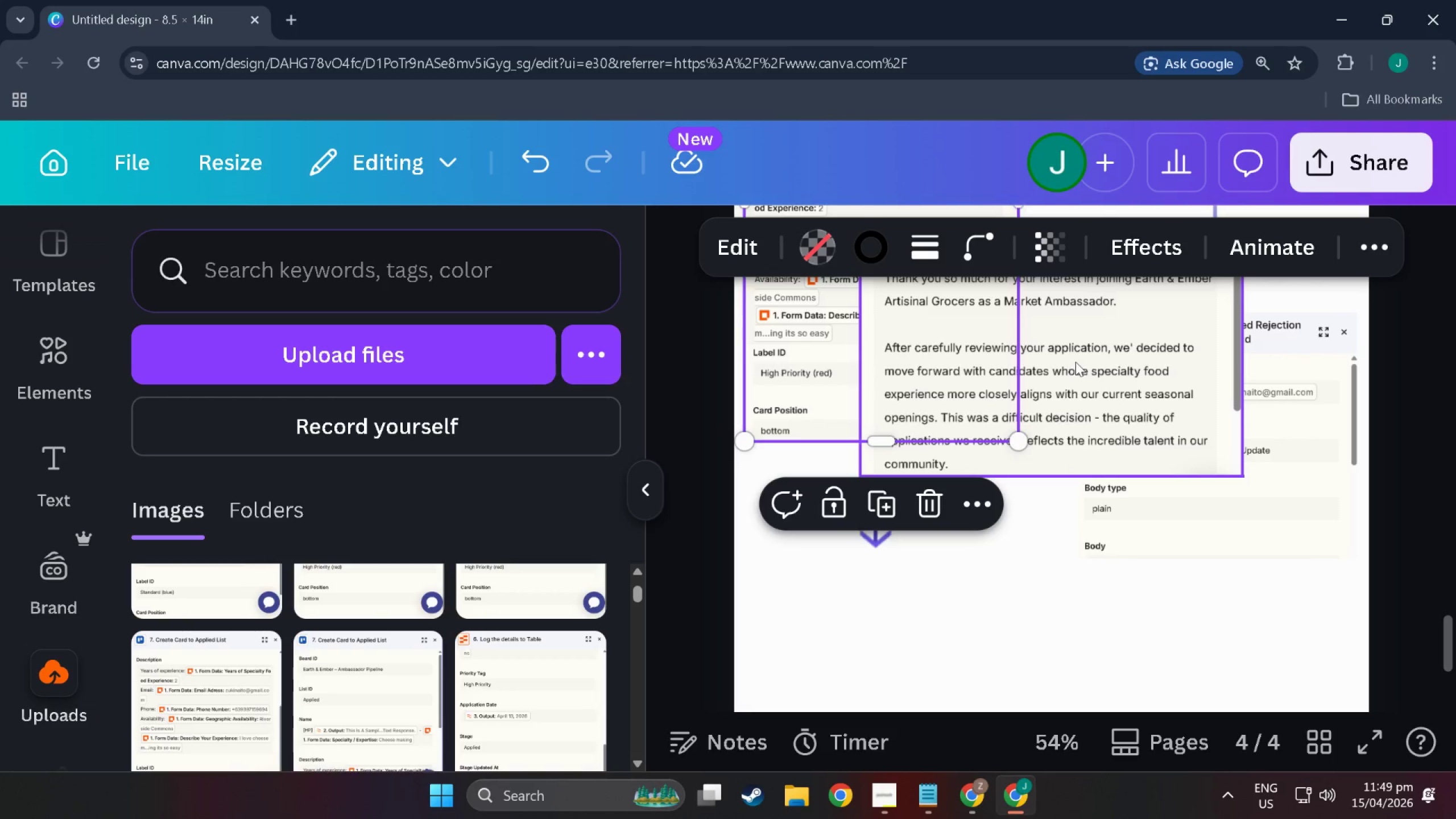 
left_click_drag(start_coordinate=[1099, 375], to_coordinate=[1322, 584])
 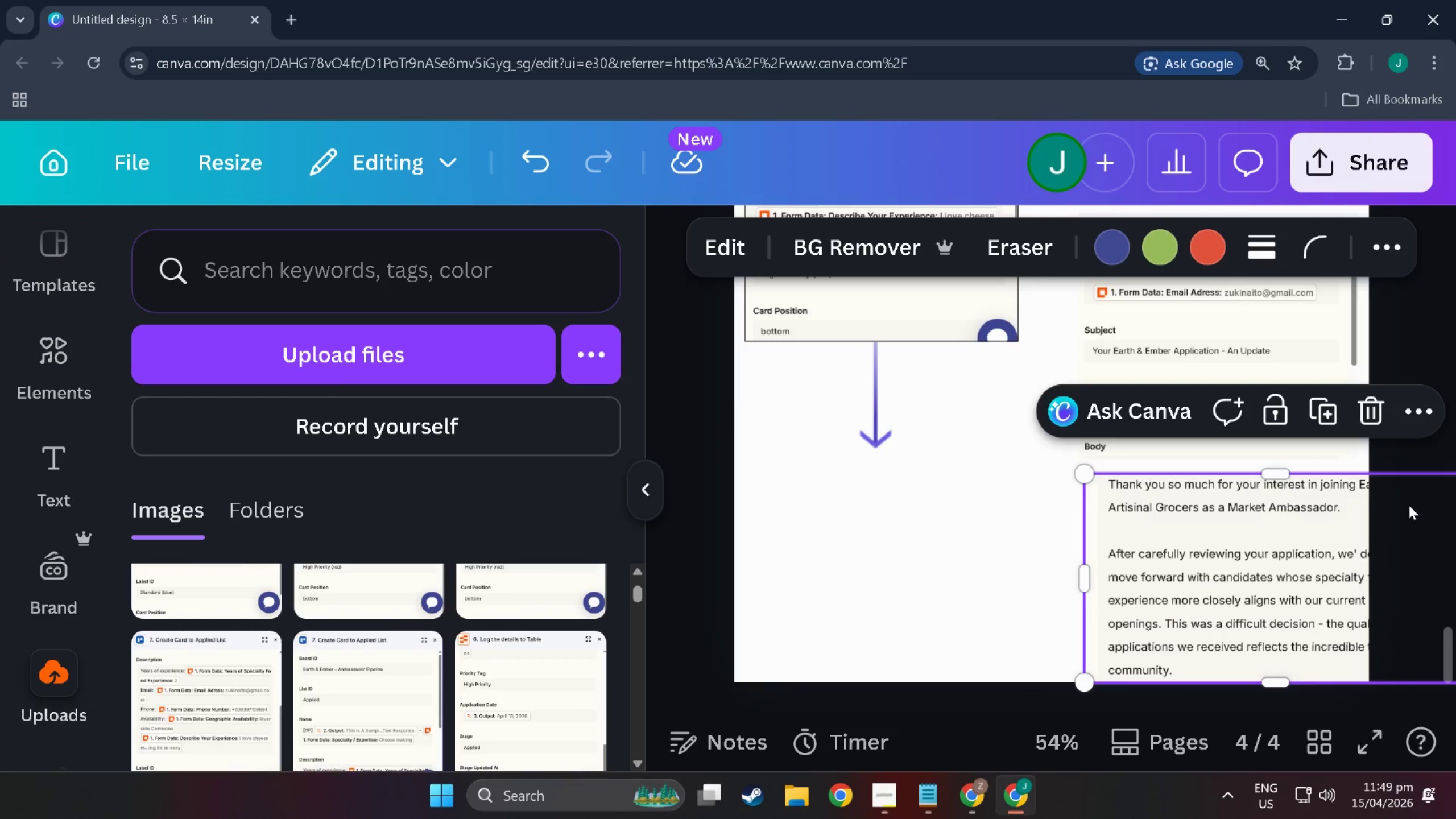 
scroll: coordinate [1250, 605], scroll_direction: down, amount: 3.0
 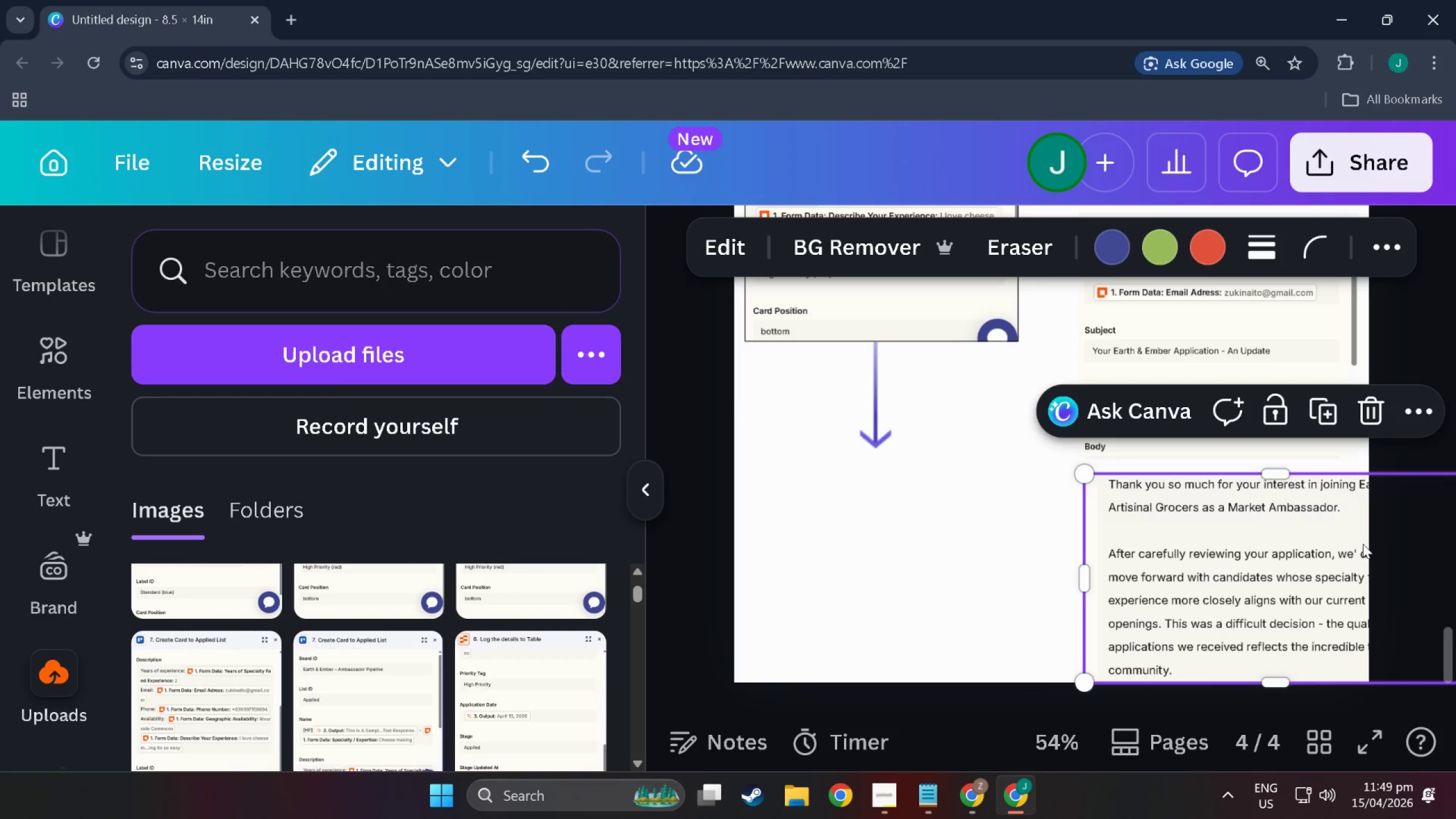 
left_click_drag(start_coordinate=[1373, 502], to_coordinate=[1263, 501])
 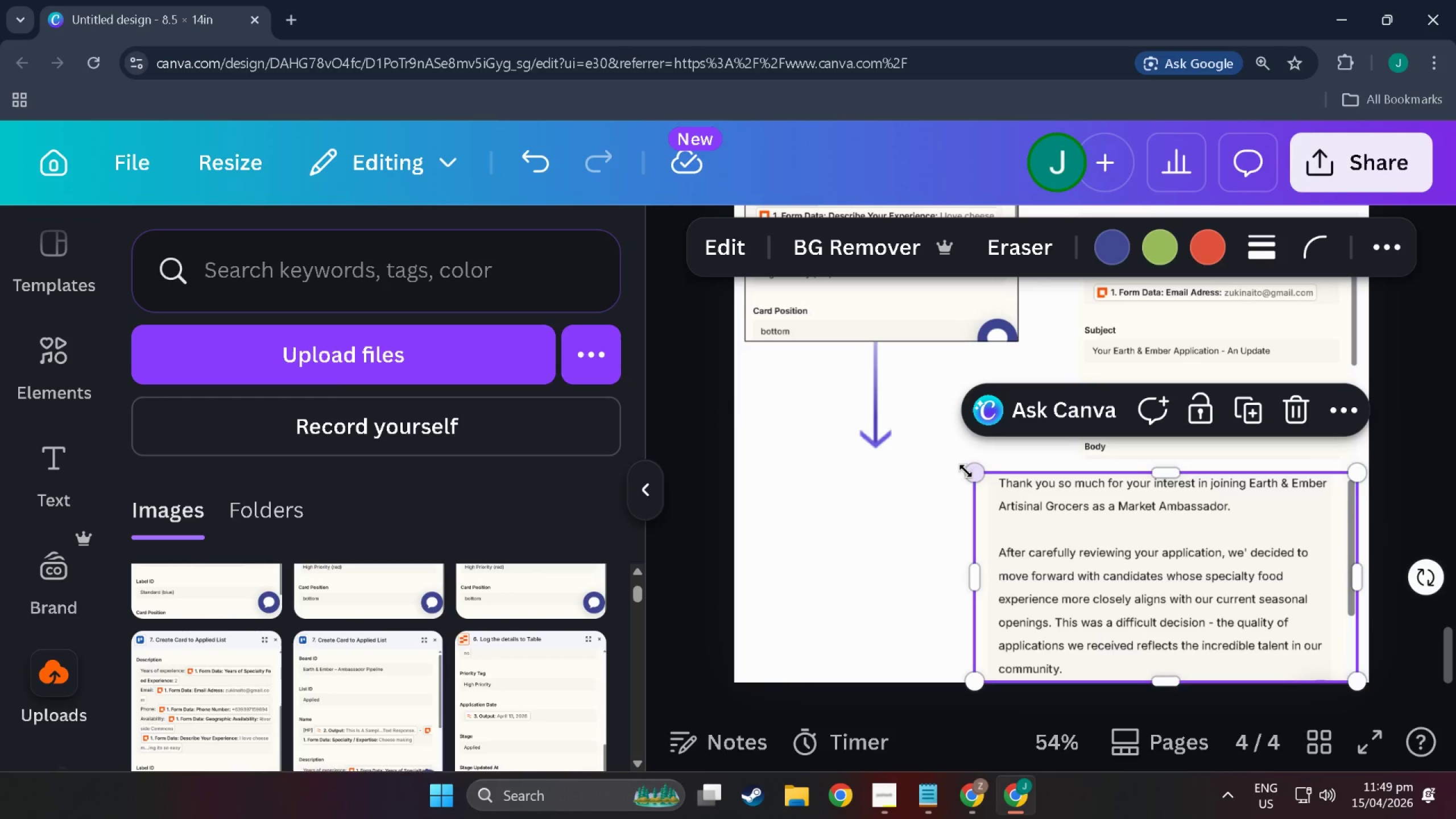 
left_click_drag(start_coordinate=[972, 471], to_coordinate=[1093, 515])
 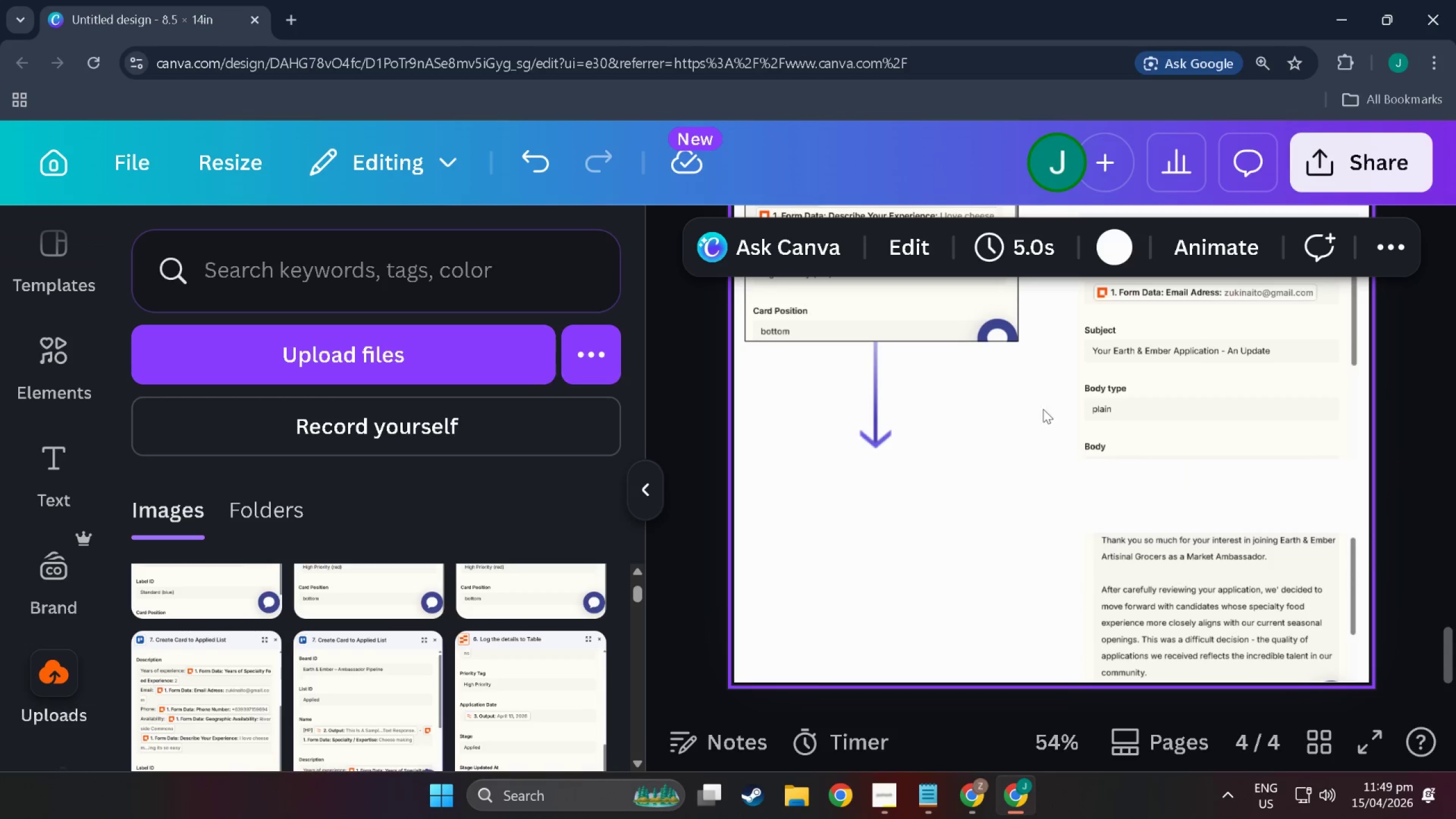 
double_click([1120, 358])
 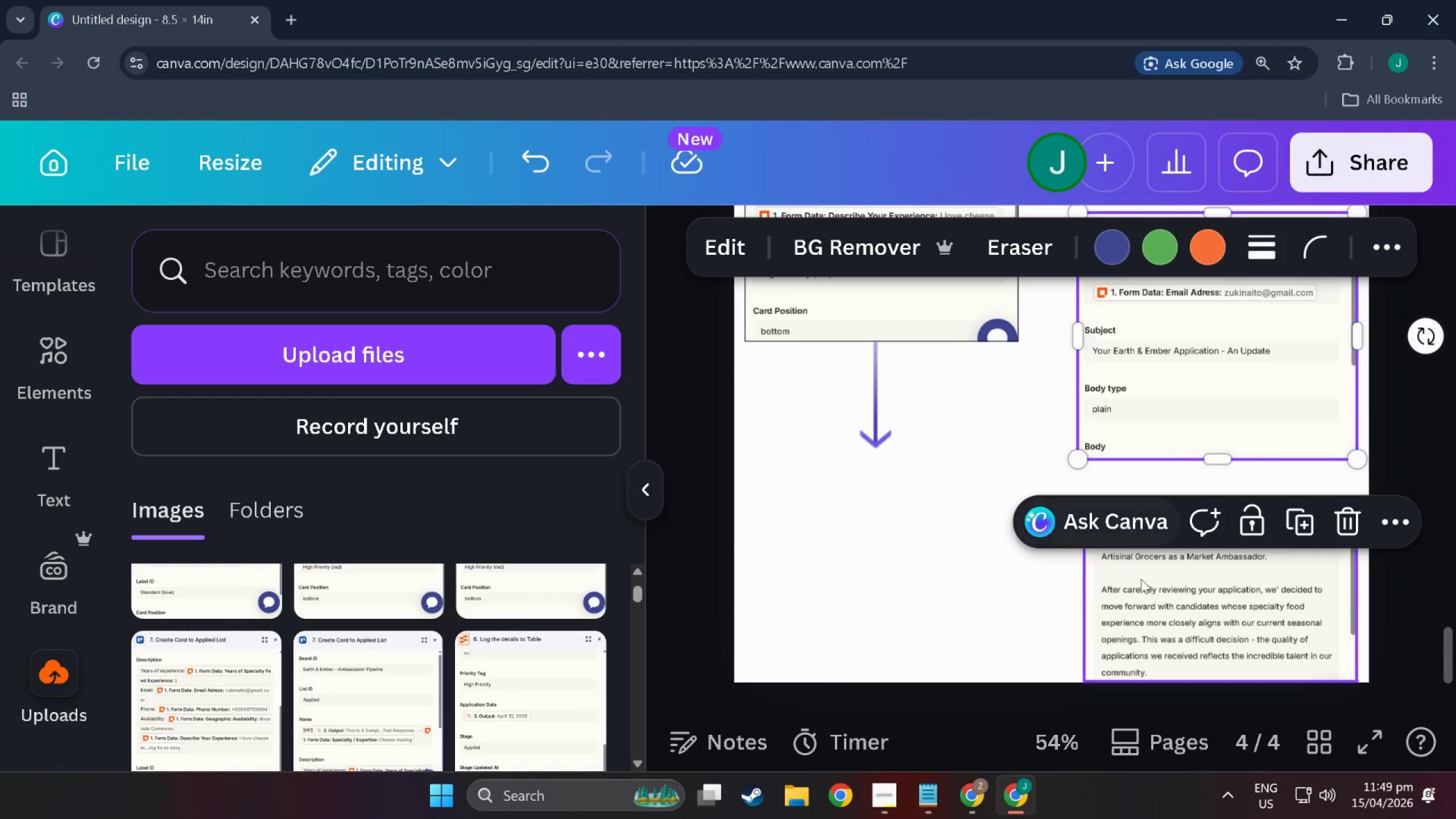 
left_click([1144, 594])
 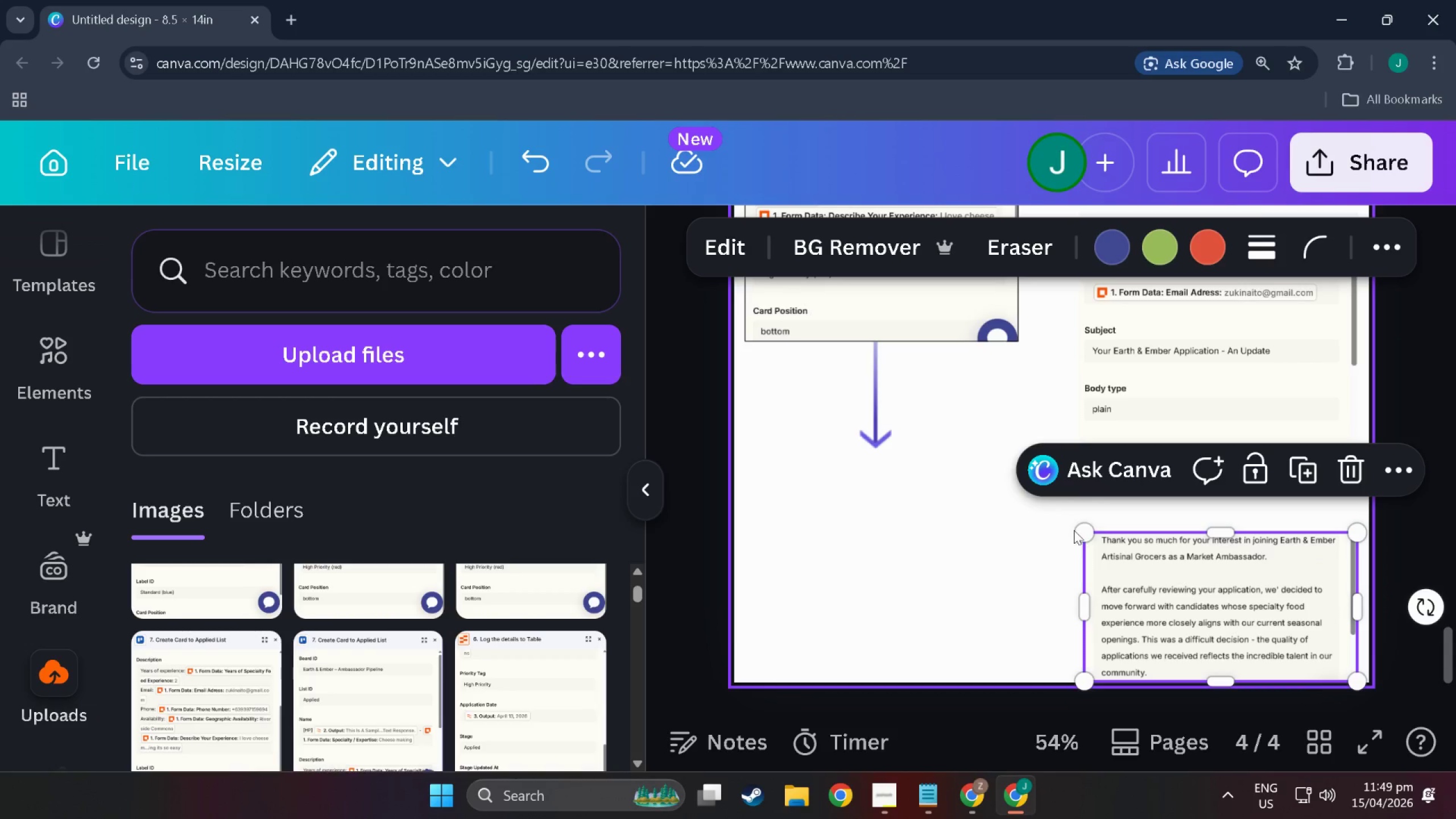 
left_click_drag(start_coordinate=[1083, 530], to_coordinate=[1076, 524])
 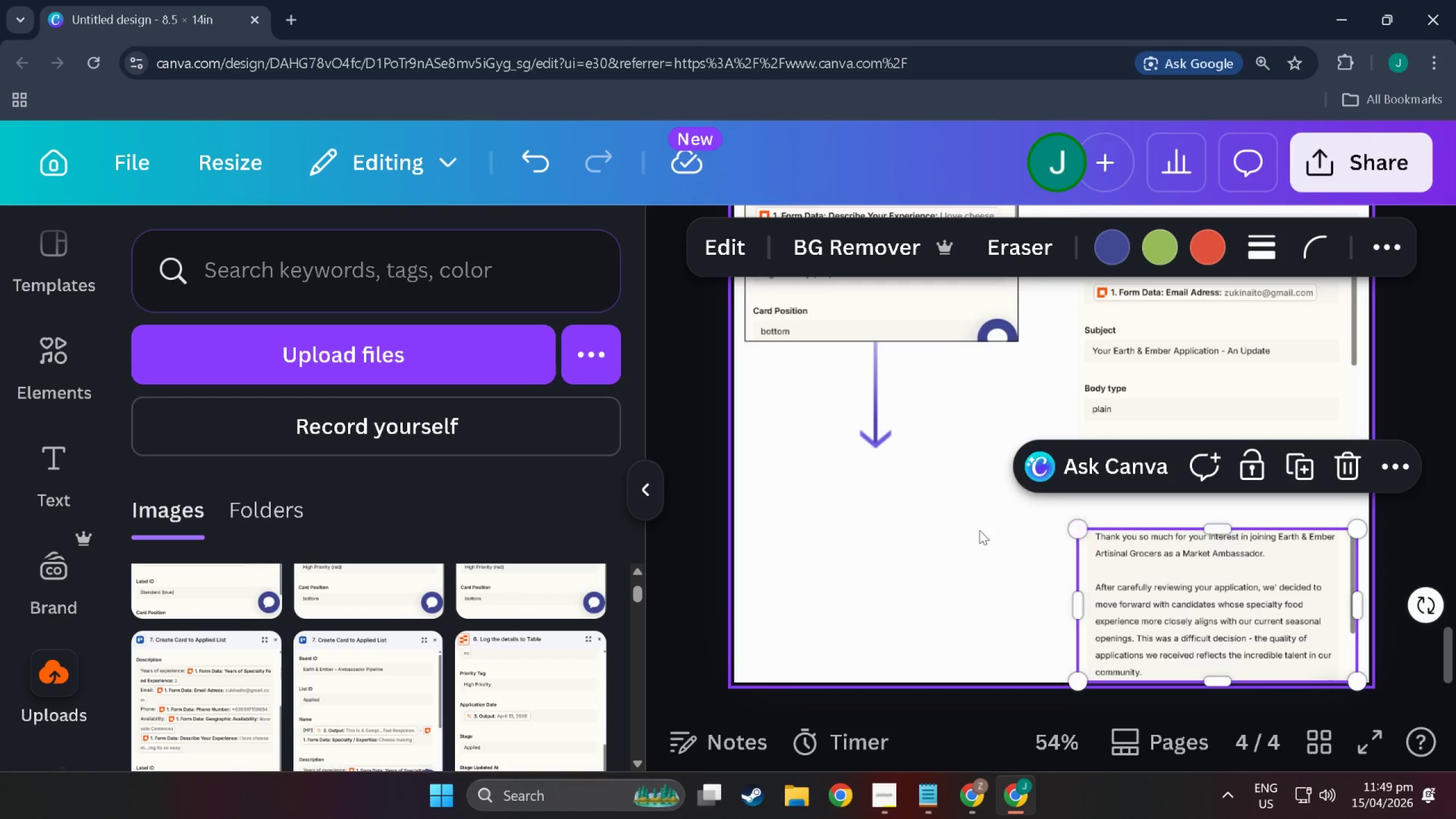 
left_click([979, 530])
 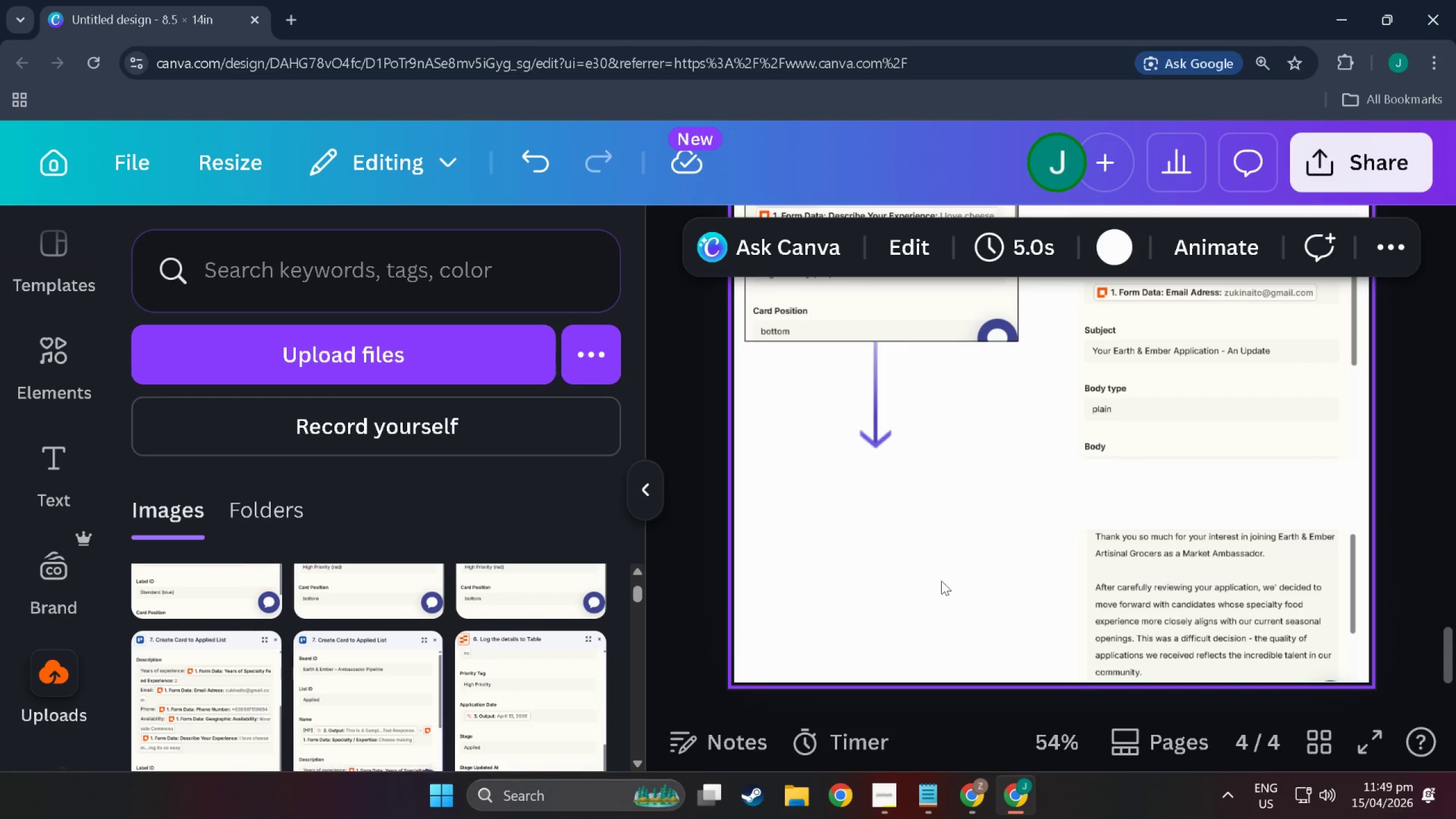 
left_click_drag(start_coordinate=[938, 581], to_coordinate=[1165, 380])
 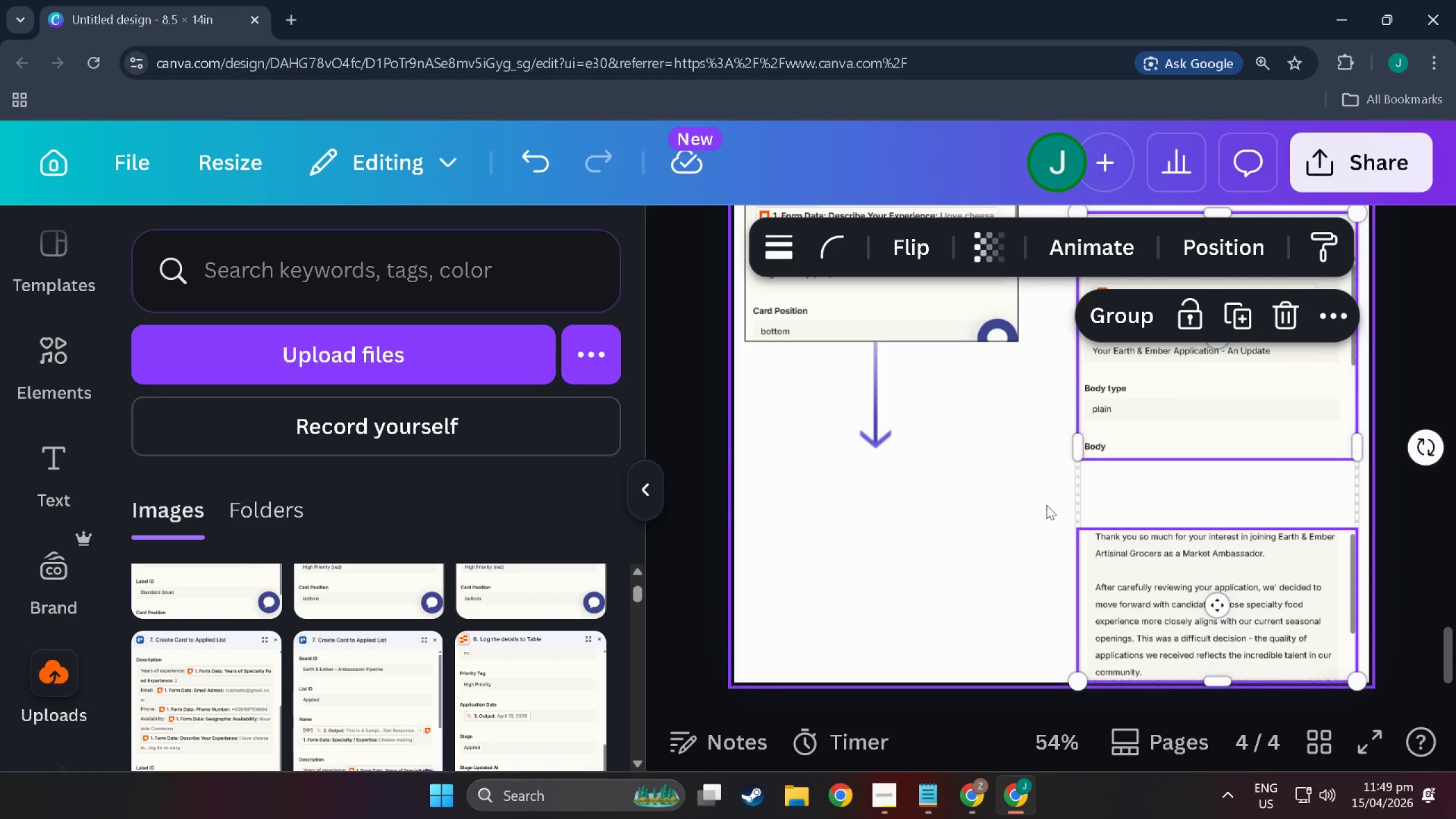 
left_click([1025, 528])
 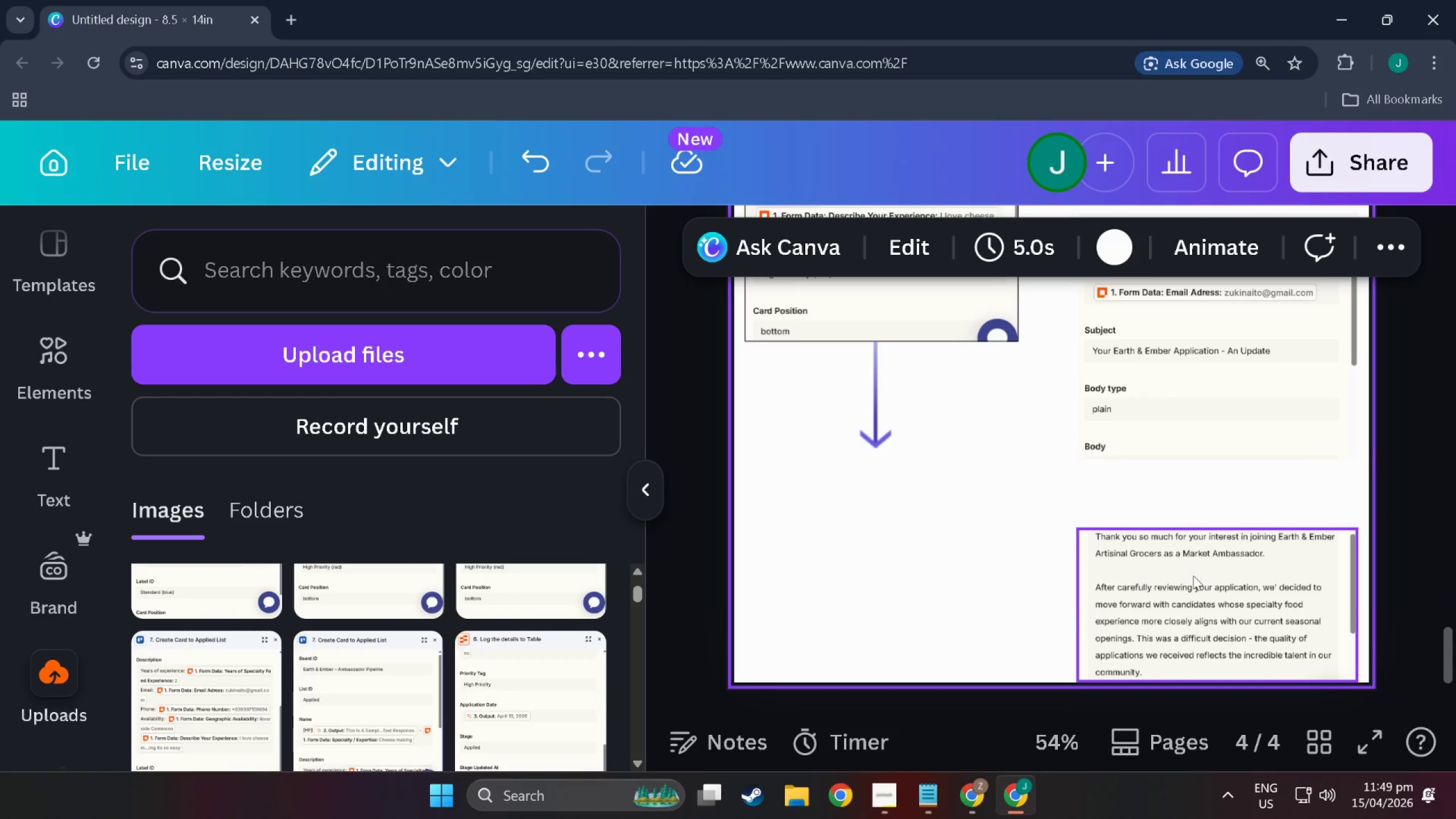 
left_click_drag(start_coordinate=[1193, 576], to_coordinate=[1196, 508])
 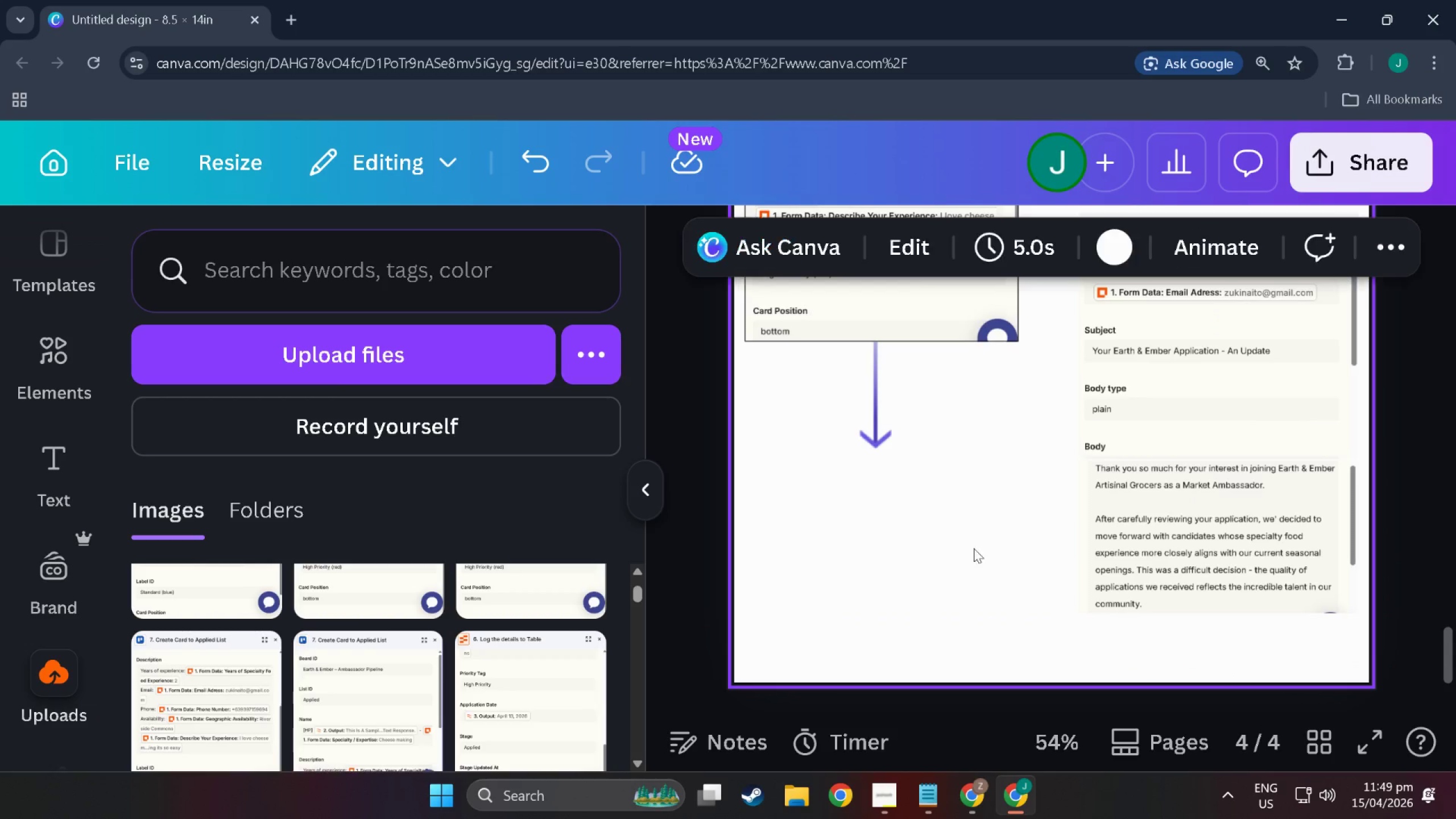 
left_click_drag(start_coordinate=[977, 560], to_coordinate=[1147, 386])
 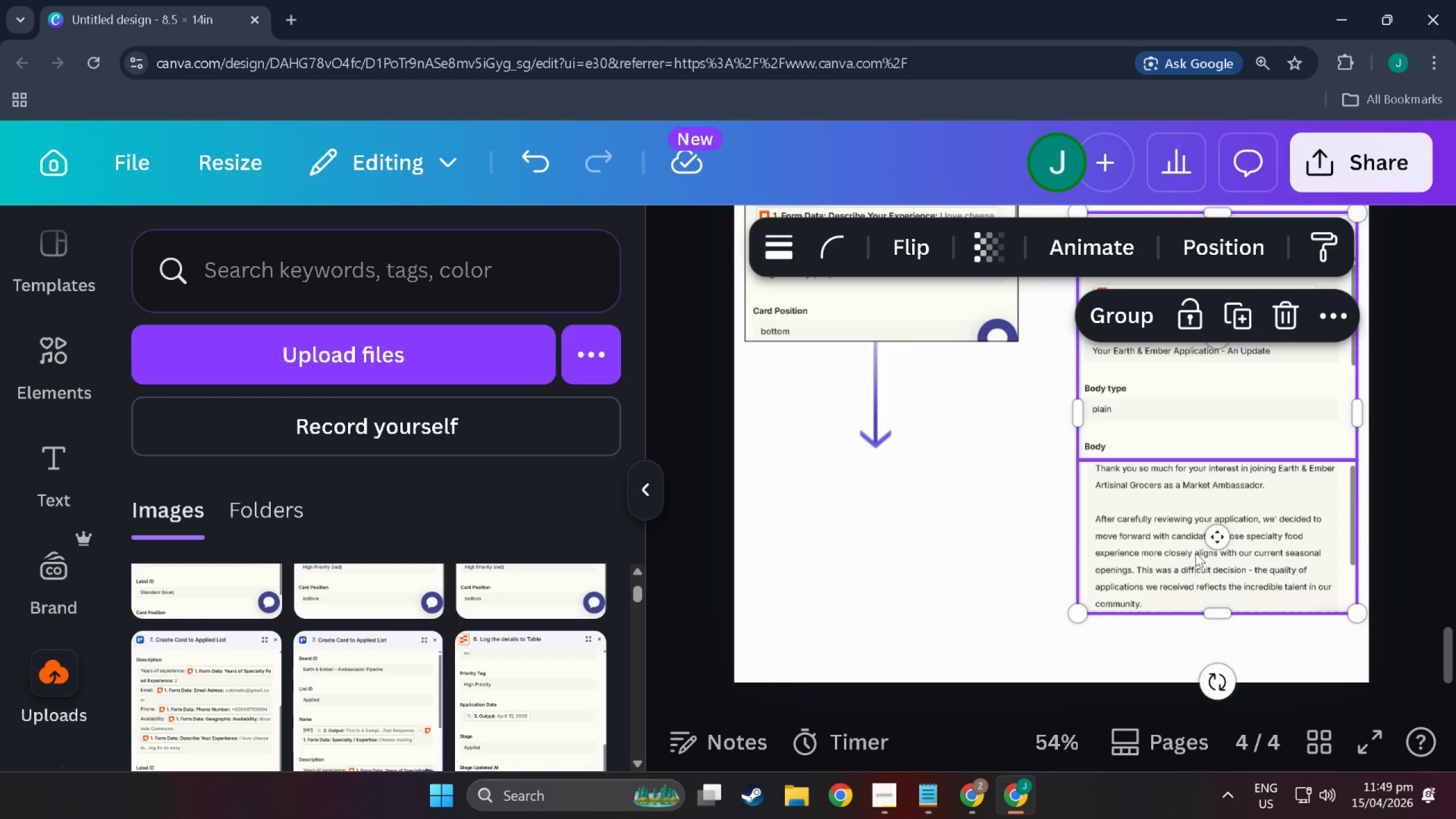 
left_click([1196, 552])
 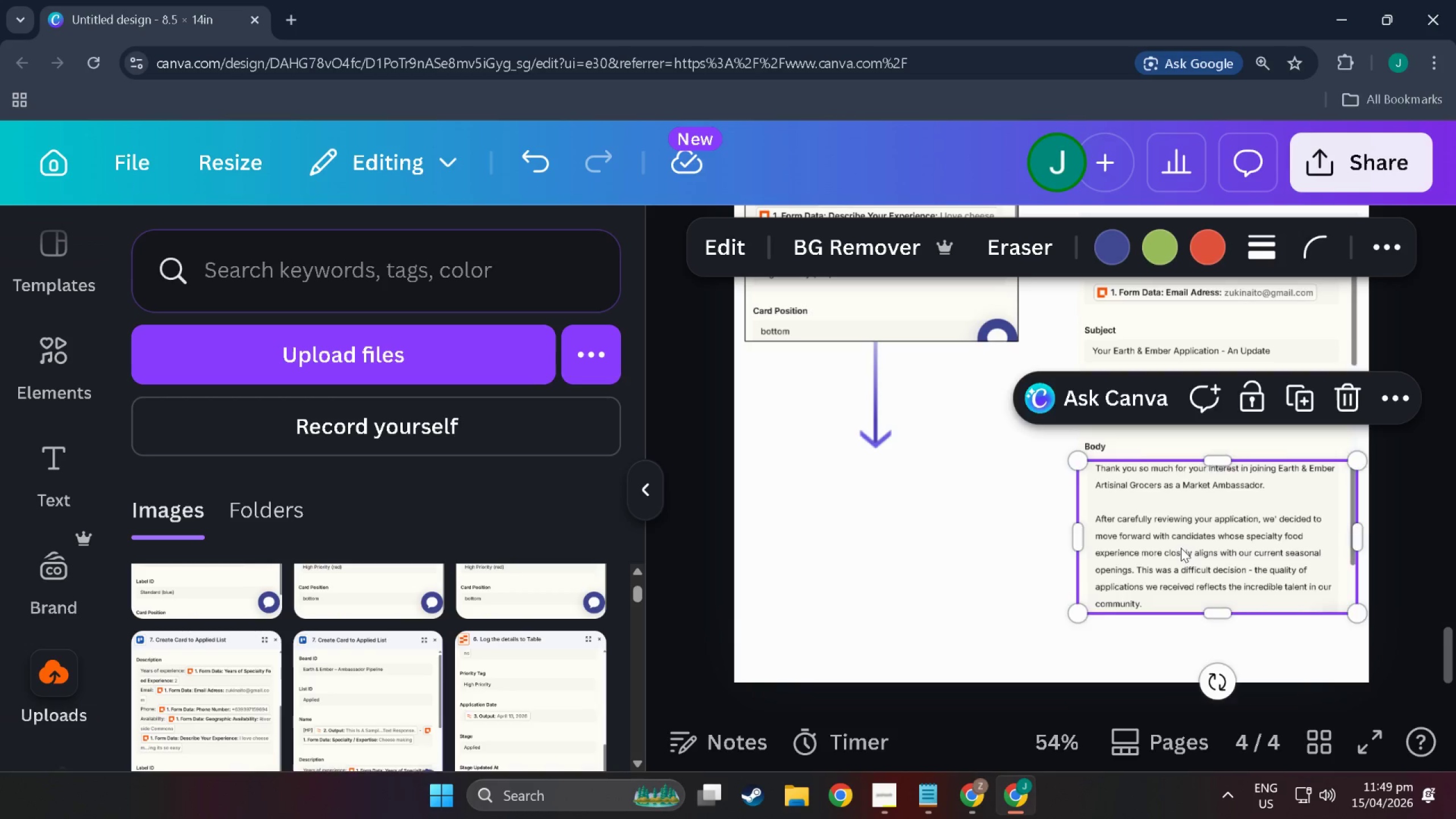 
left_click_drag(start_coordinate=[1181, 548], to_coordinate=[1181, 539])
 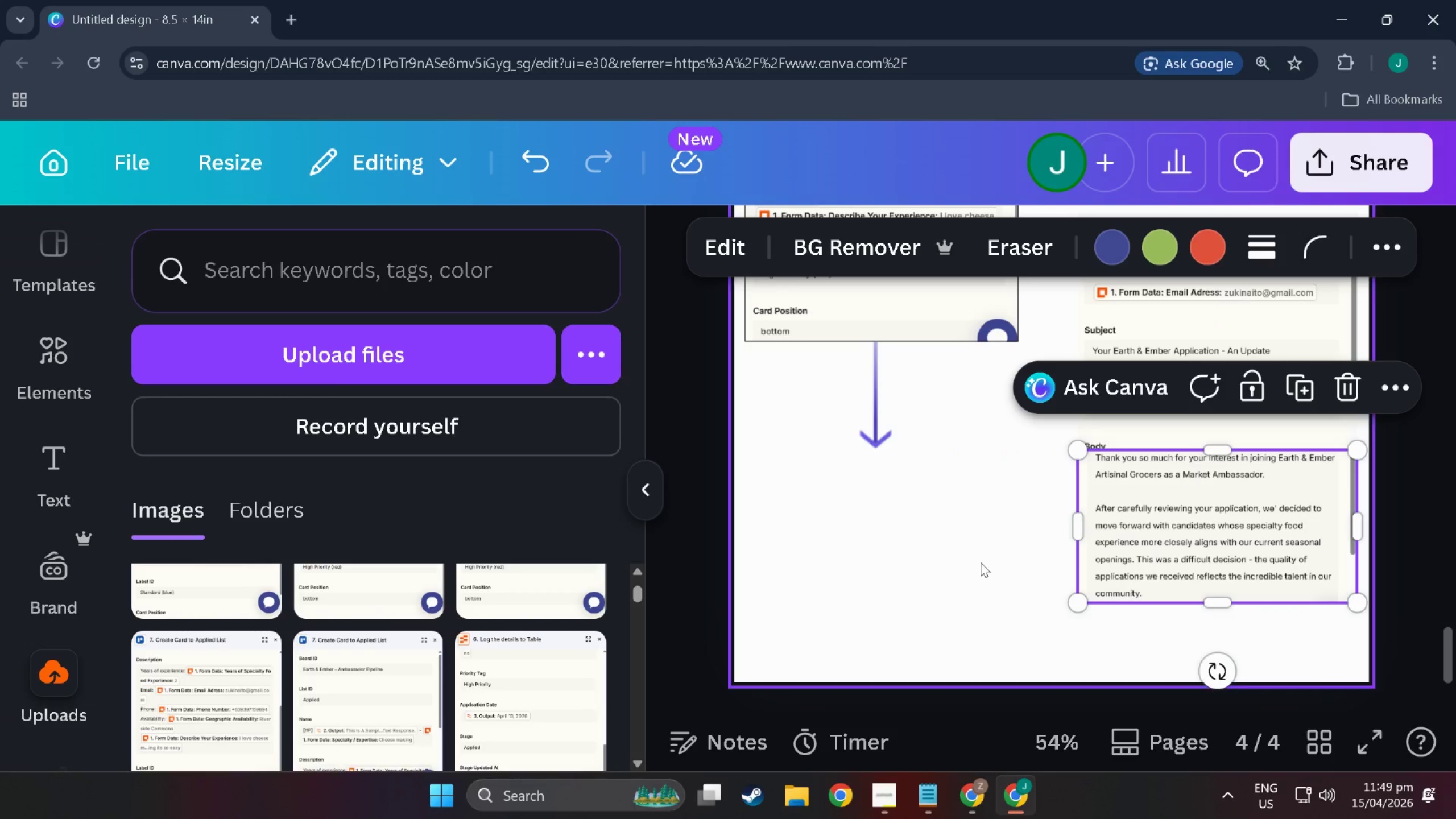 
left_click([981, 562])
 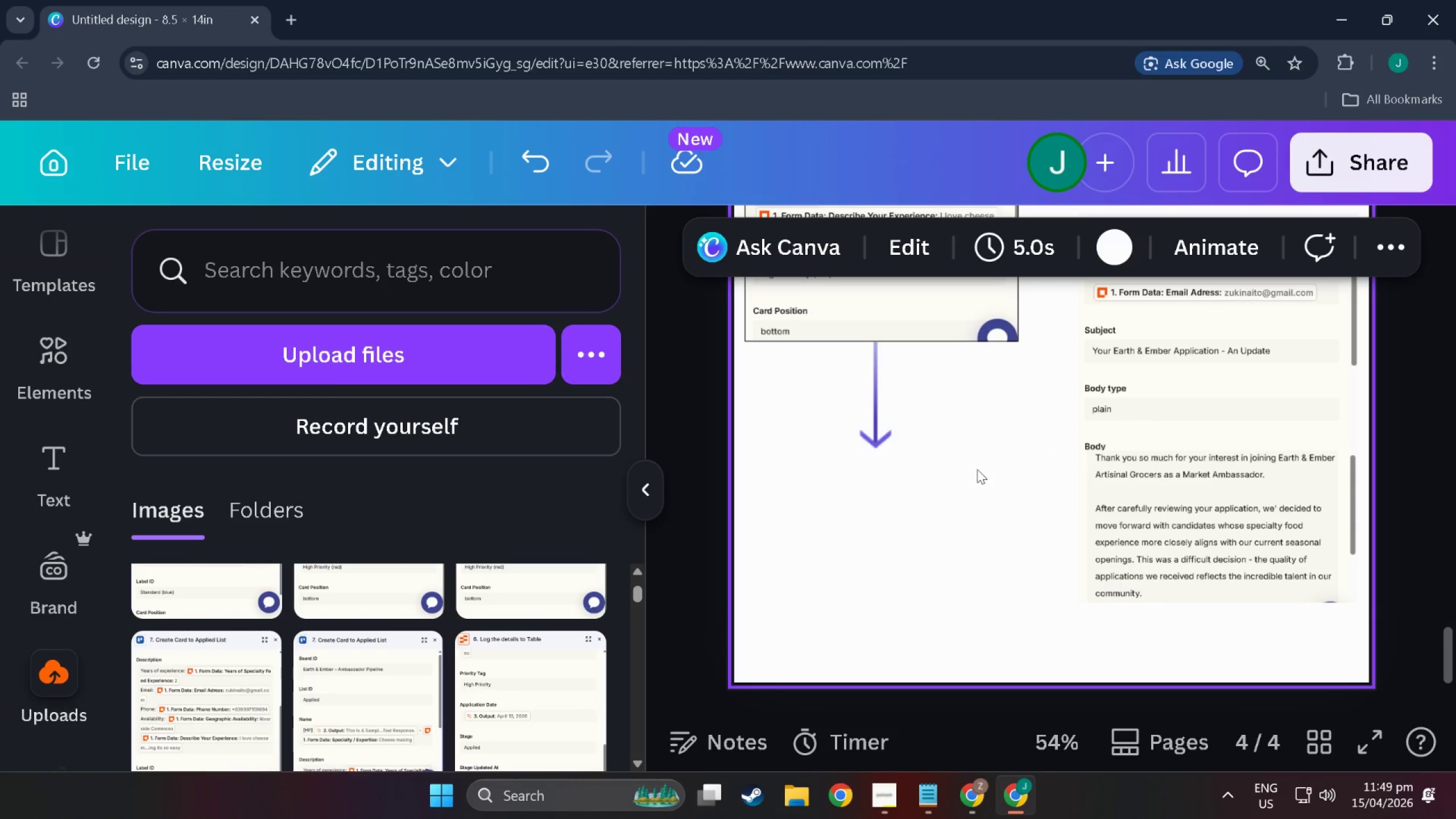 
left_click_drag(start_coordinate=[1068, 407], to_coordinate=[1073, 406])
 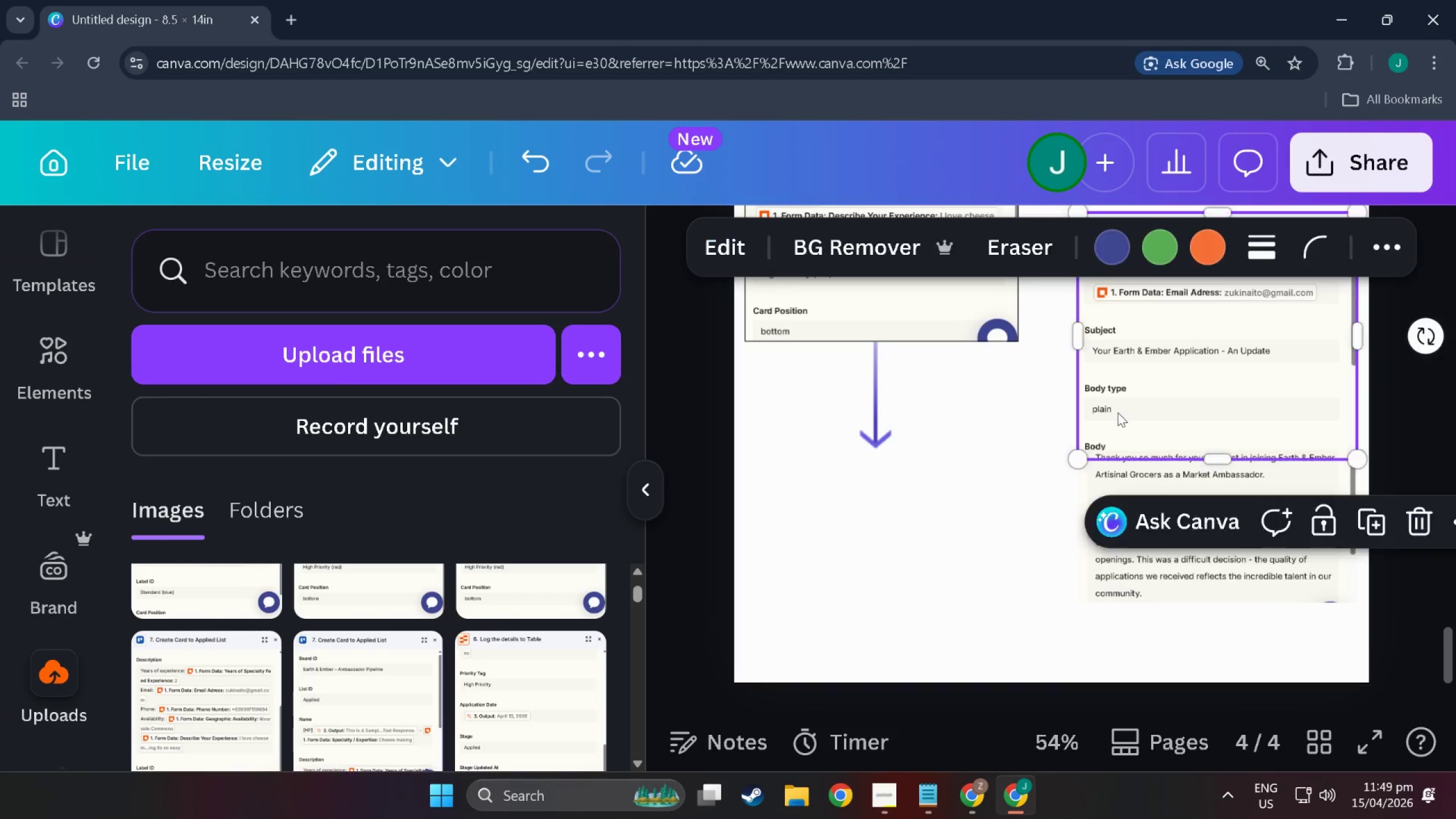 
double_click([1118, 412])
 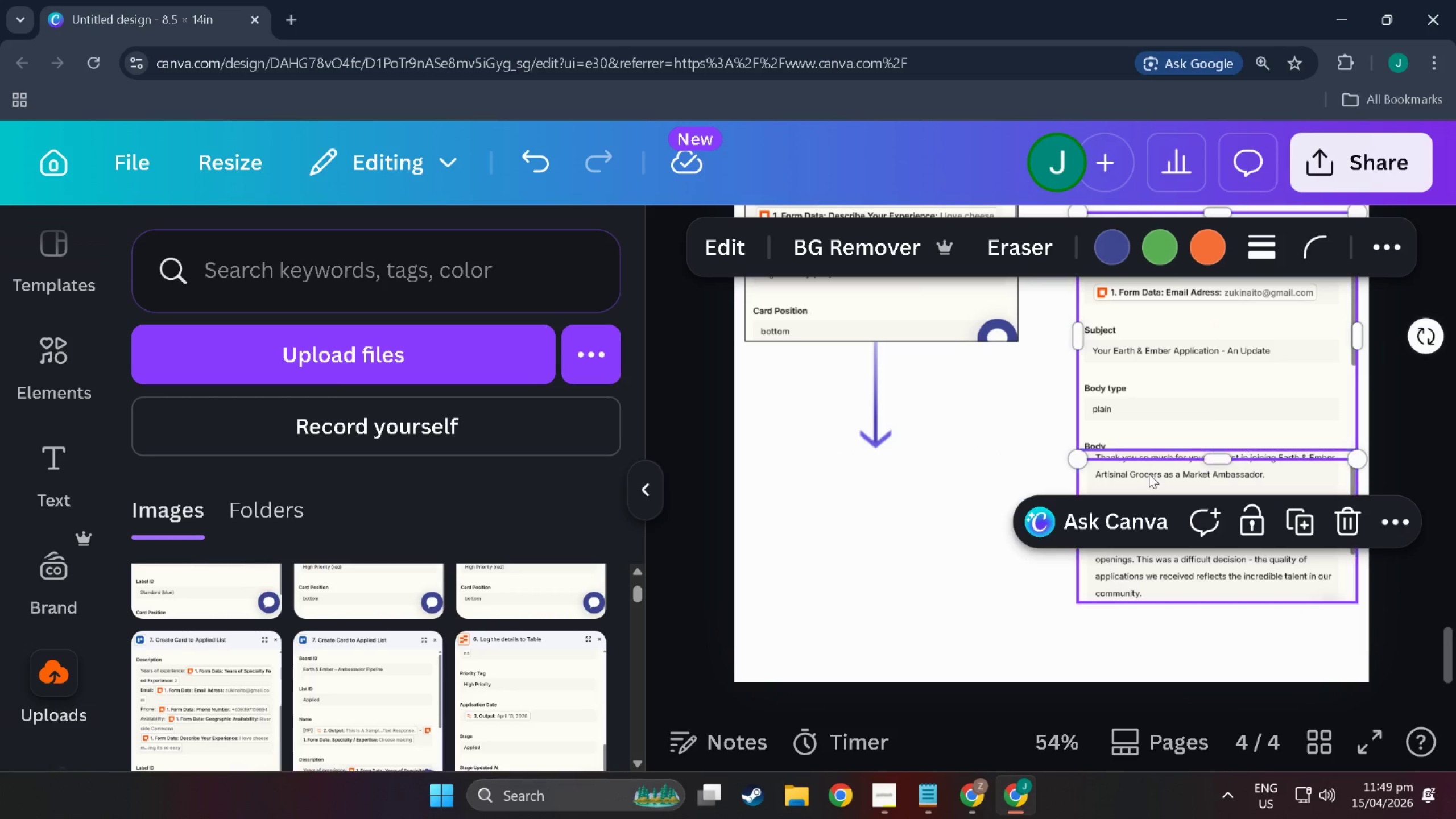 
left_click([1149, 474])
 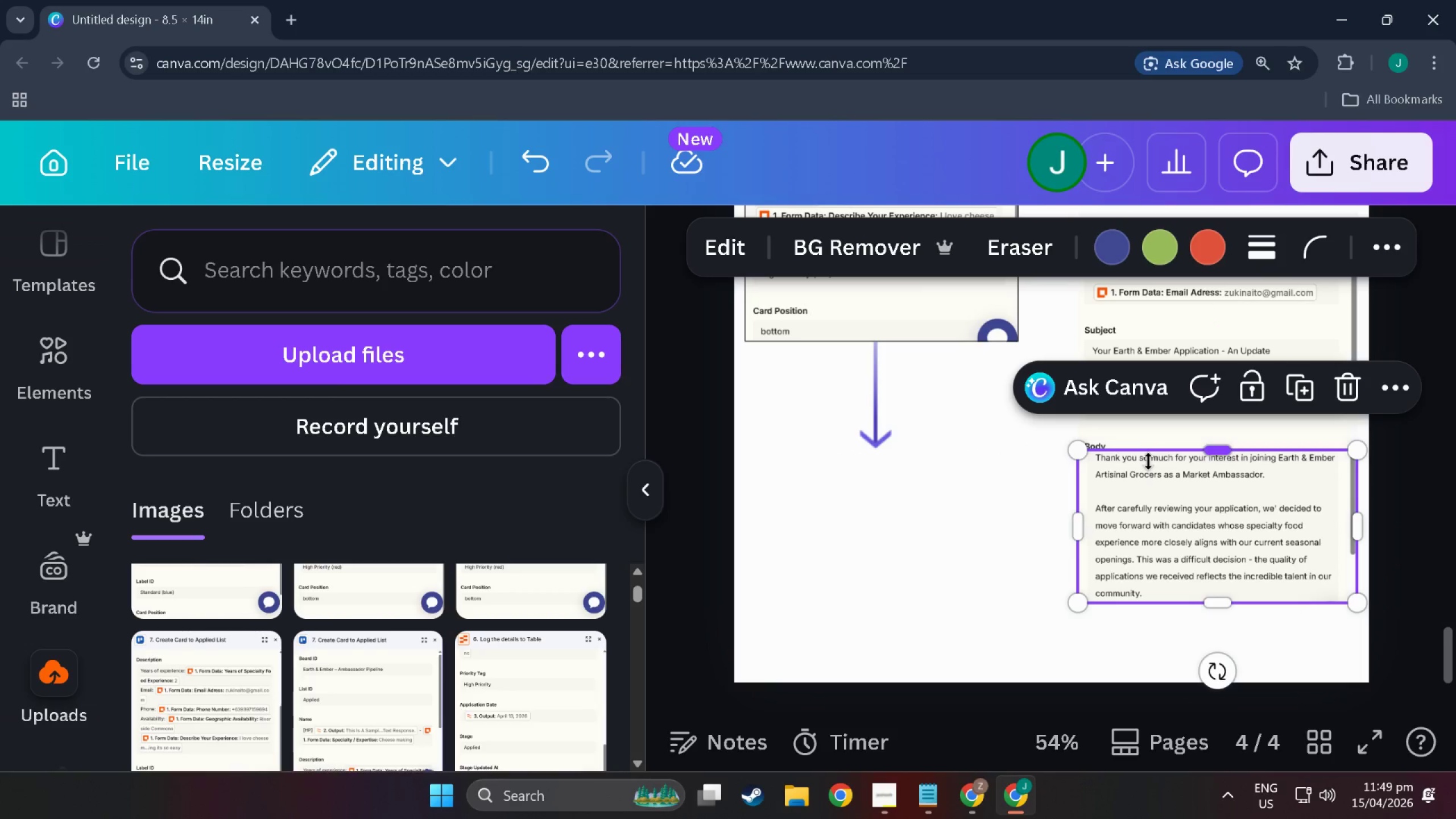 
double_click([1146, 442])
 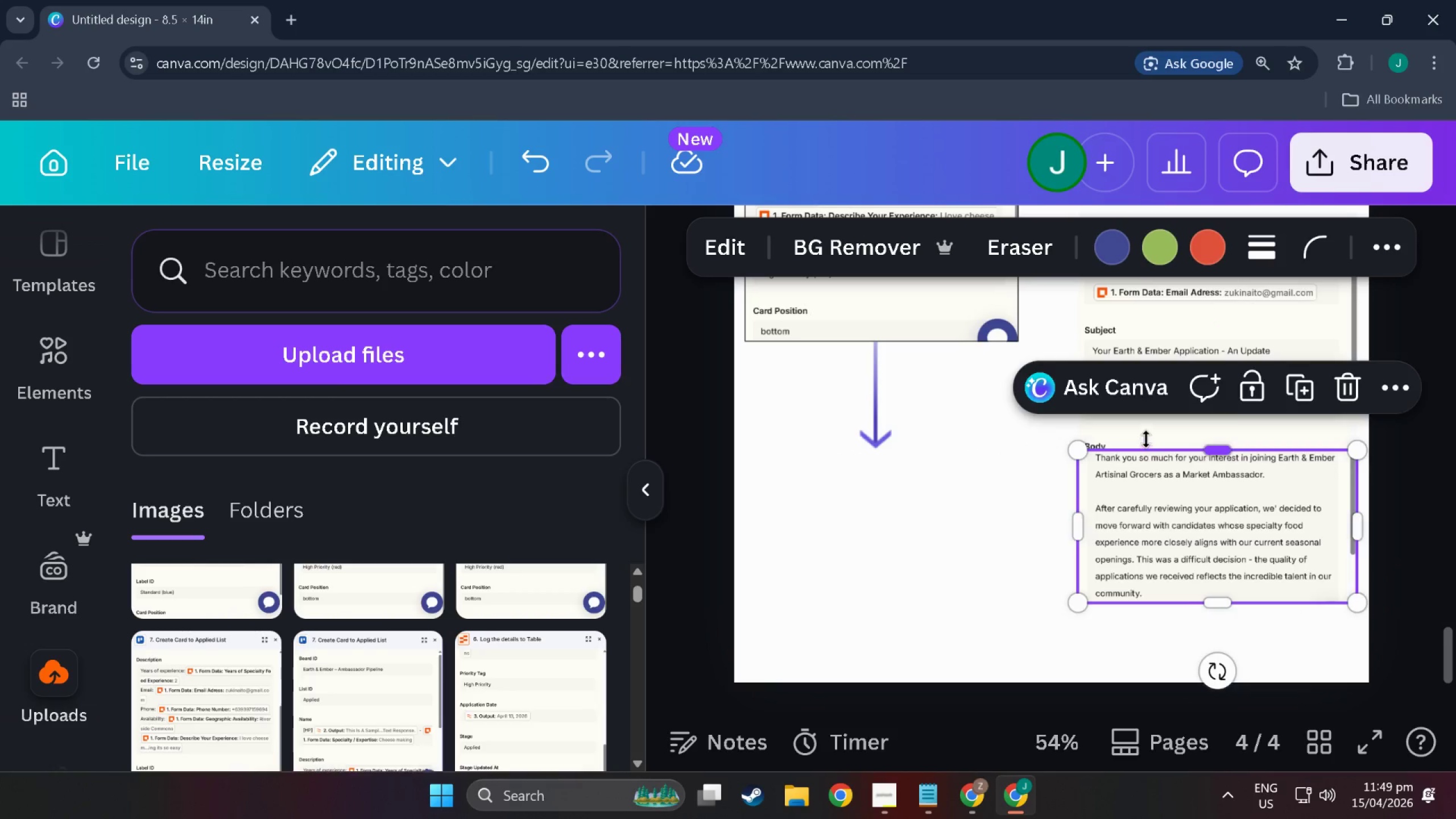 
triple_click([1146, 438])
 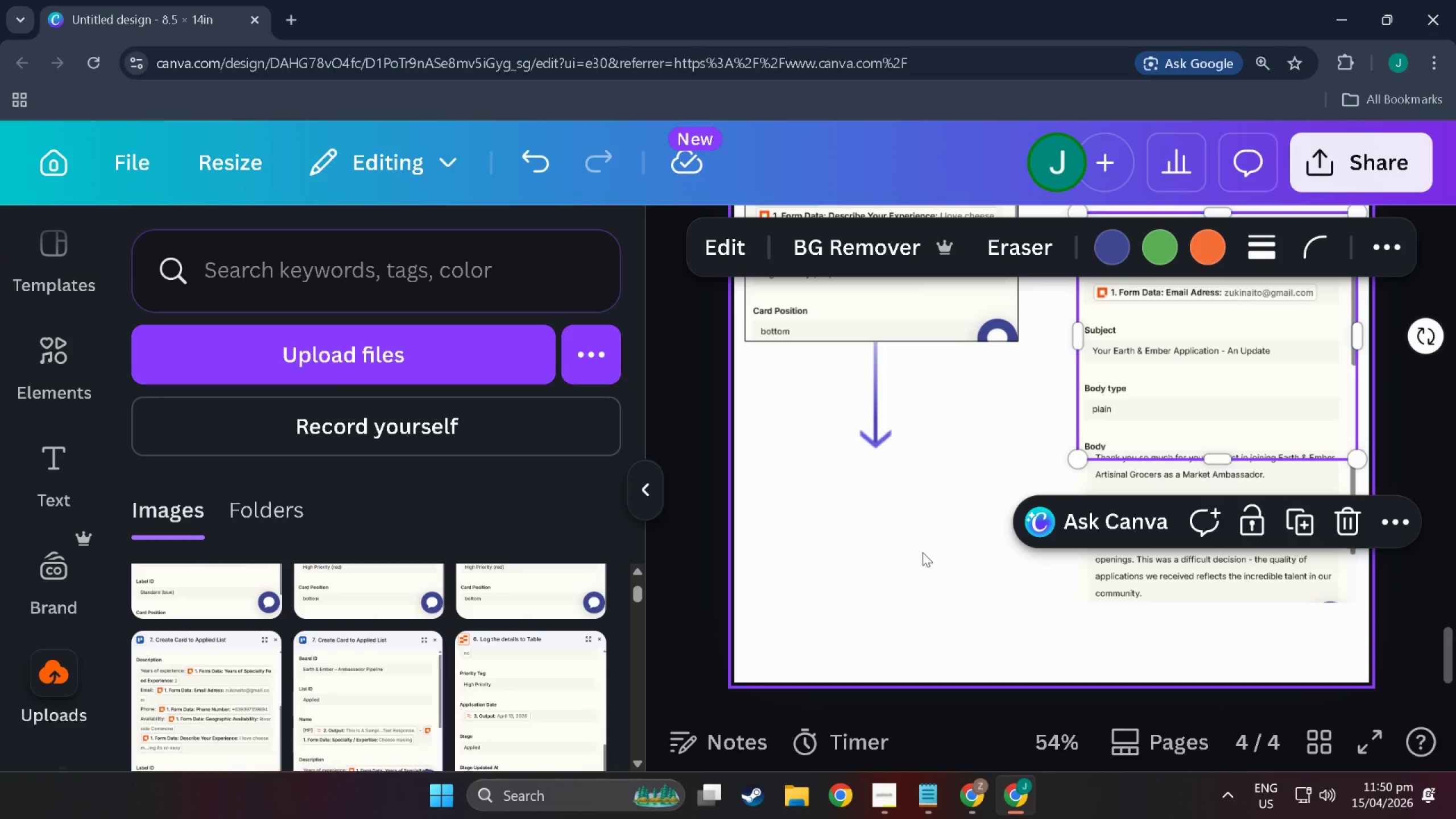 
left_click_drag(start_coordinate=[929, 596], to_coordinate=[1248, 312])
 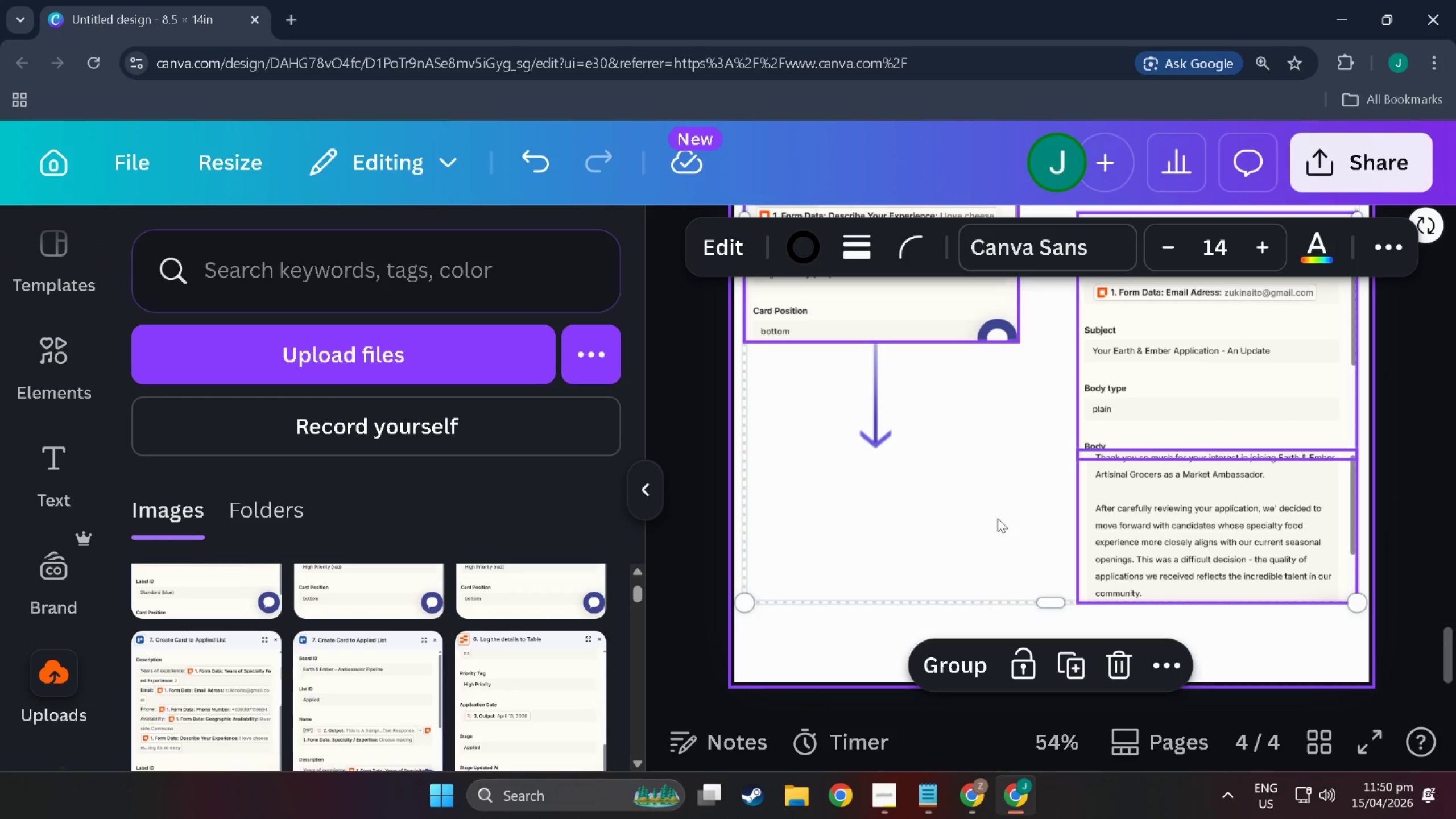 
left_click([981, 518])
 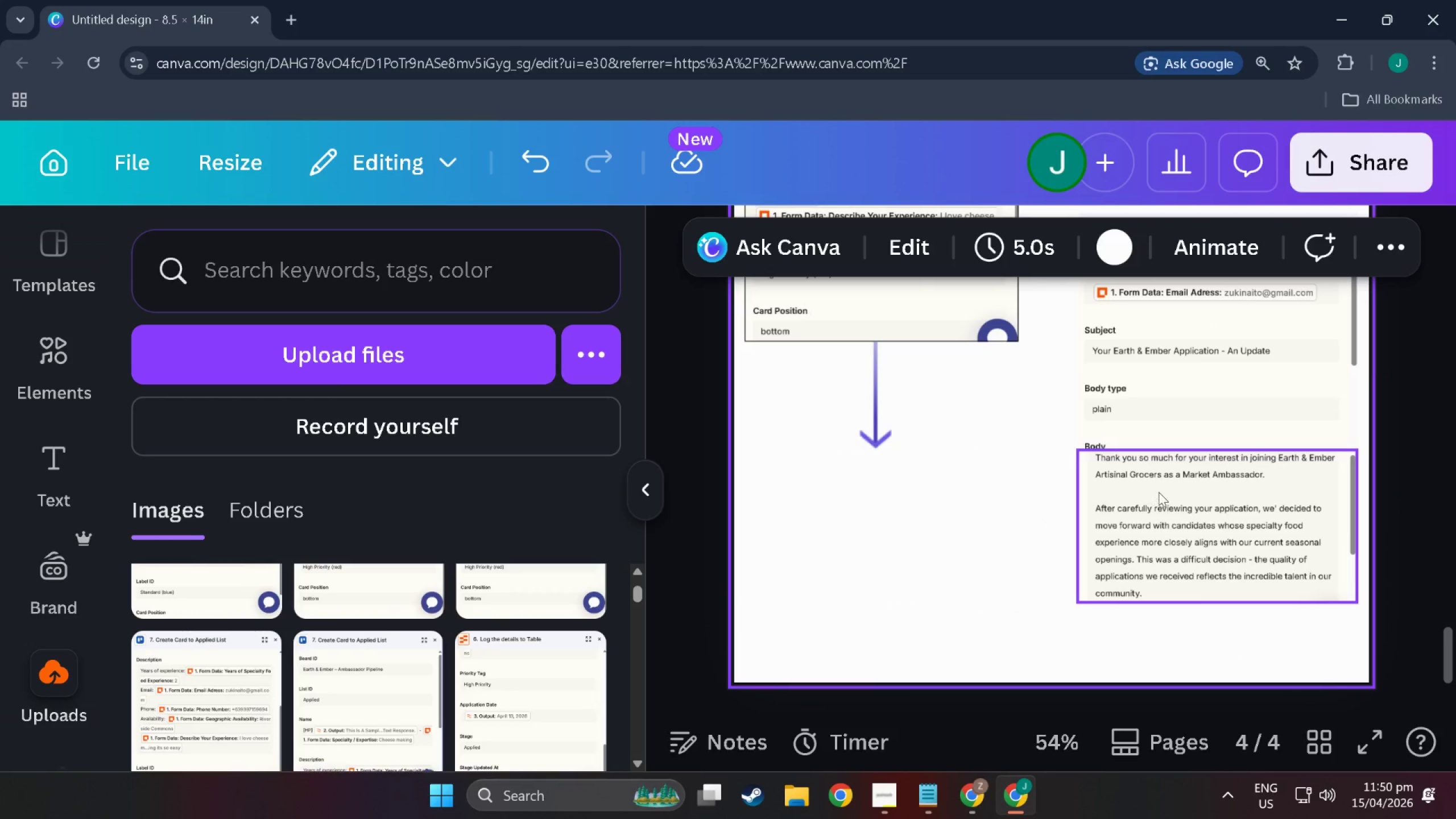 
left_click_drag(start_coordinate=[1159, 492], to_coordinate=[1159, 501])
 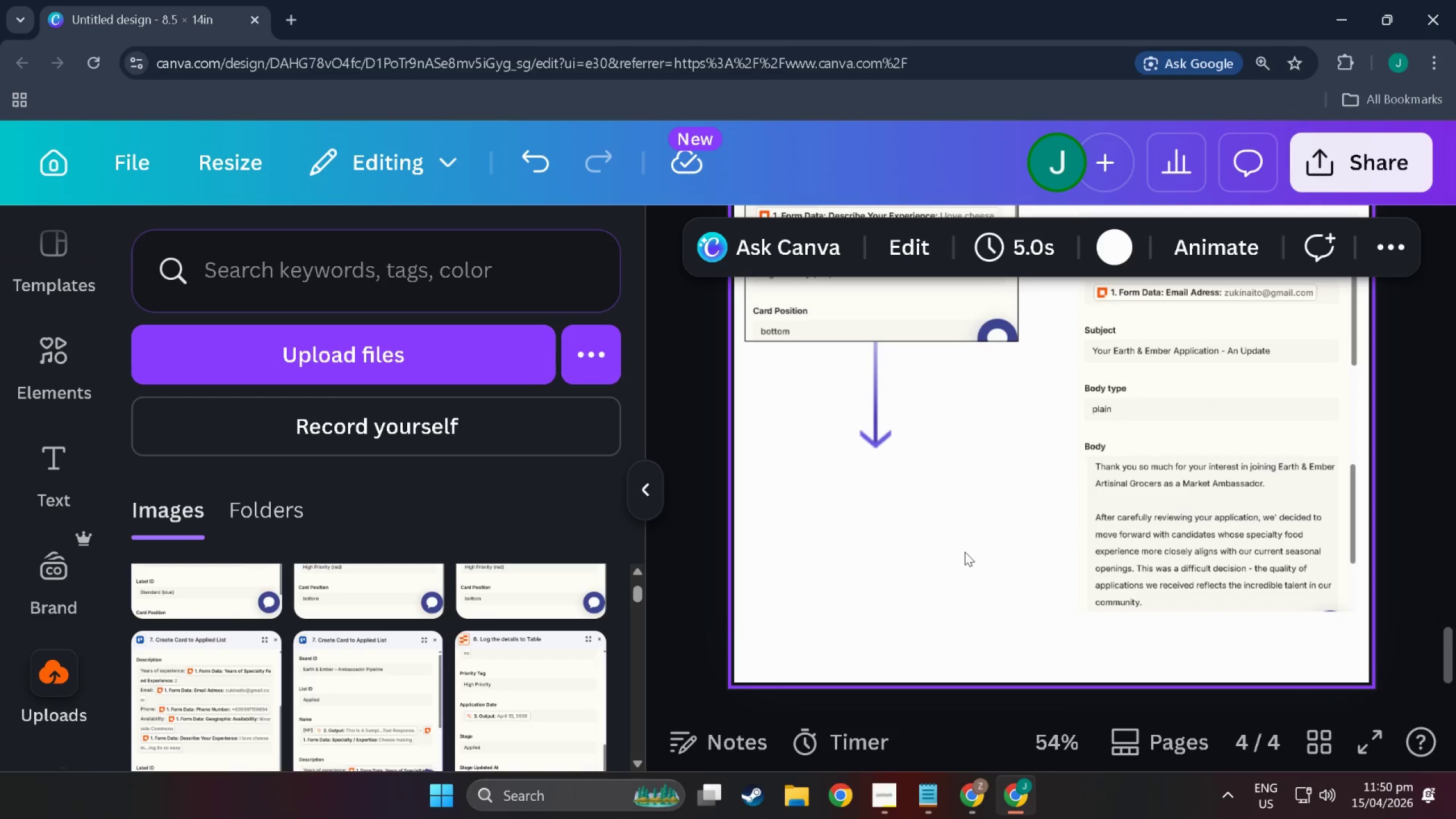 
left_click_drag(start_coordinate=[965, 552], to_coordinate=[1202, 349])
 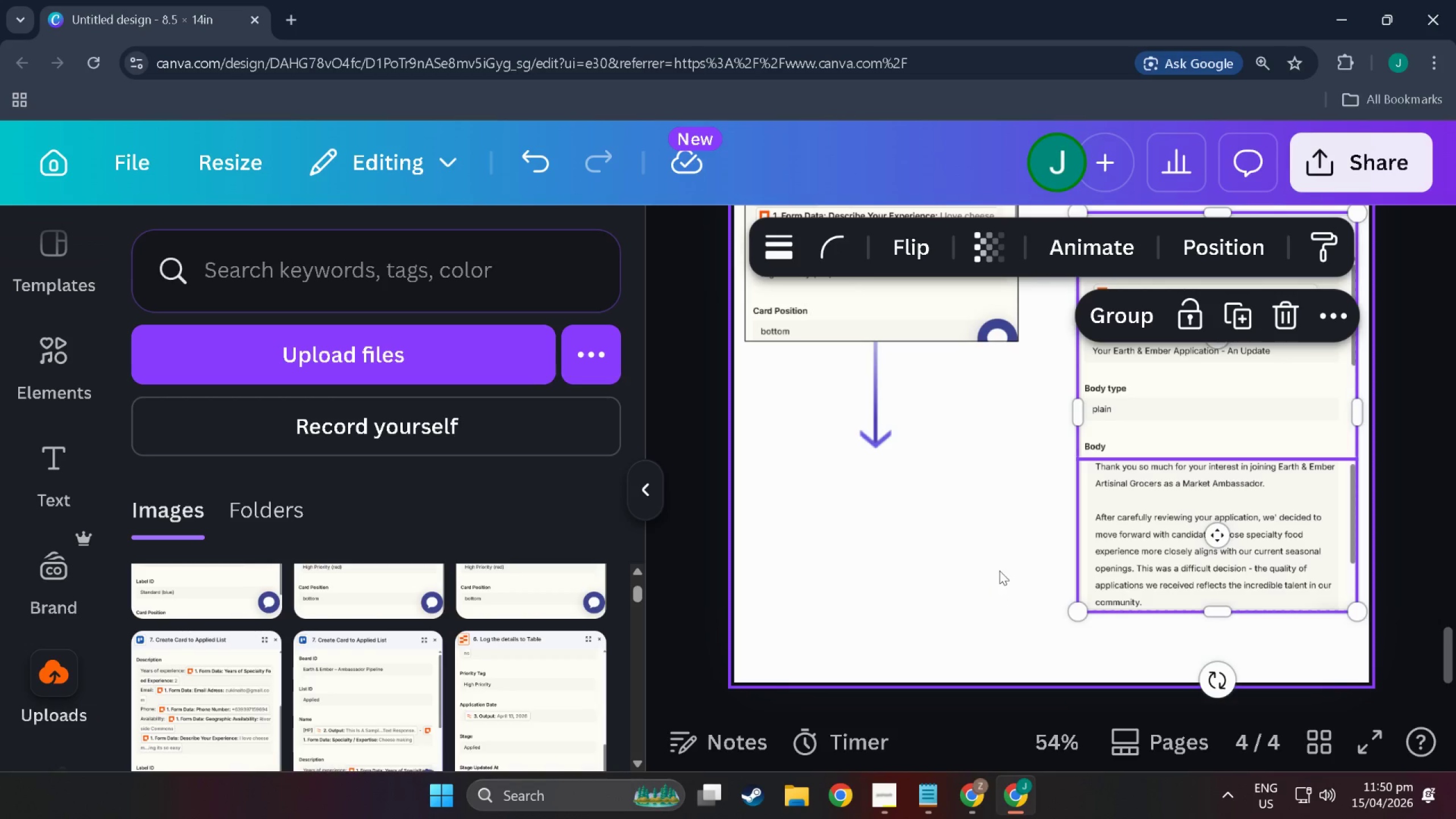 
left_click([999, 569])
 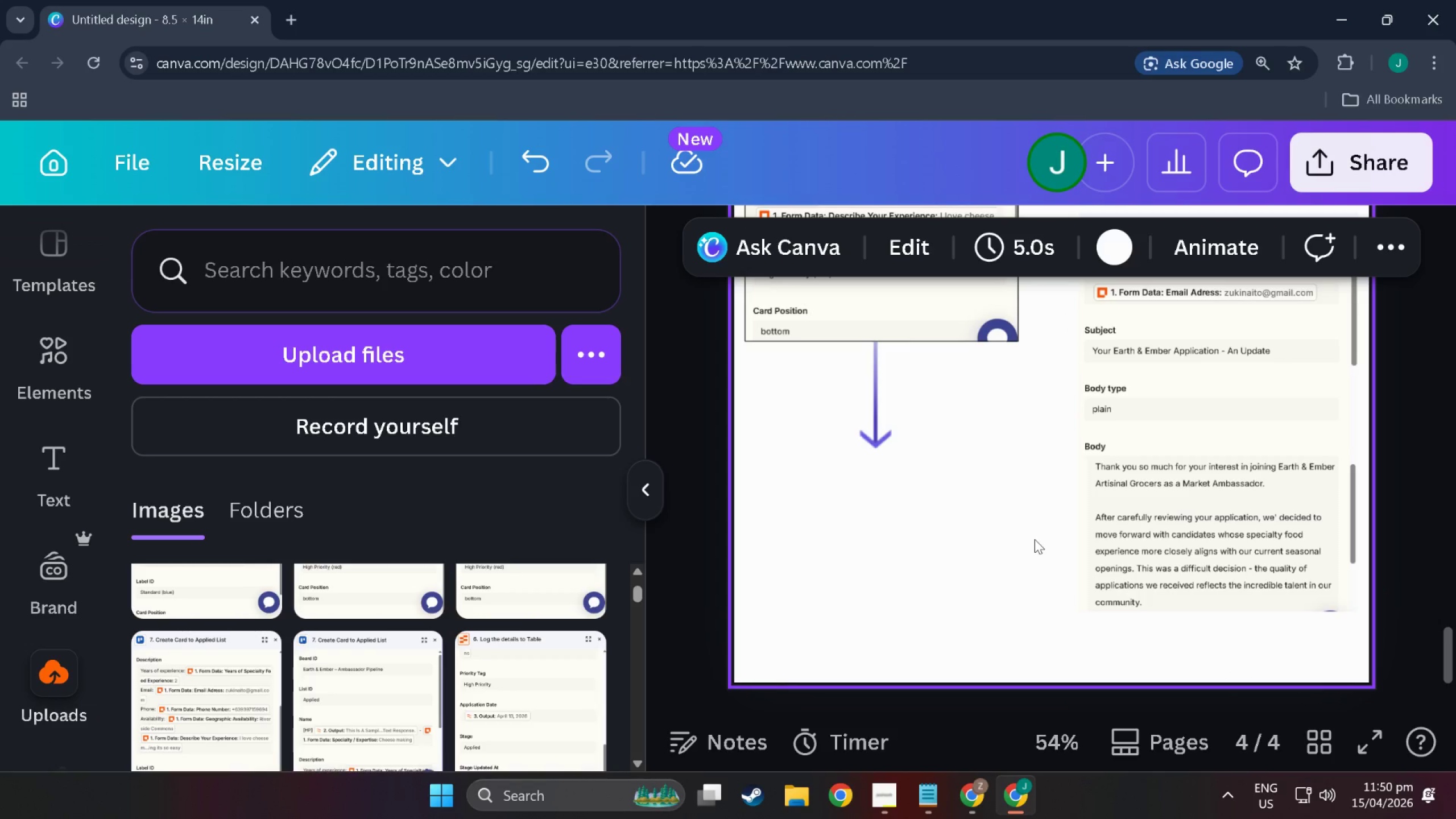 
scroll: coordinate [1056, 543], scroll_direction: up, amount: 6.0
 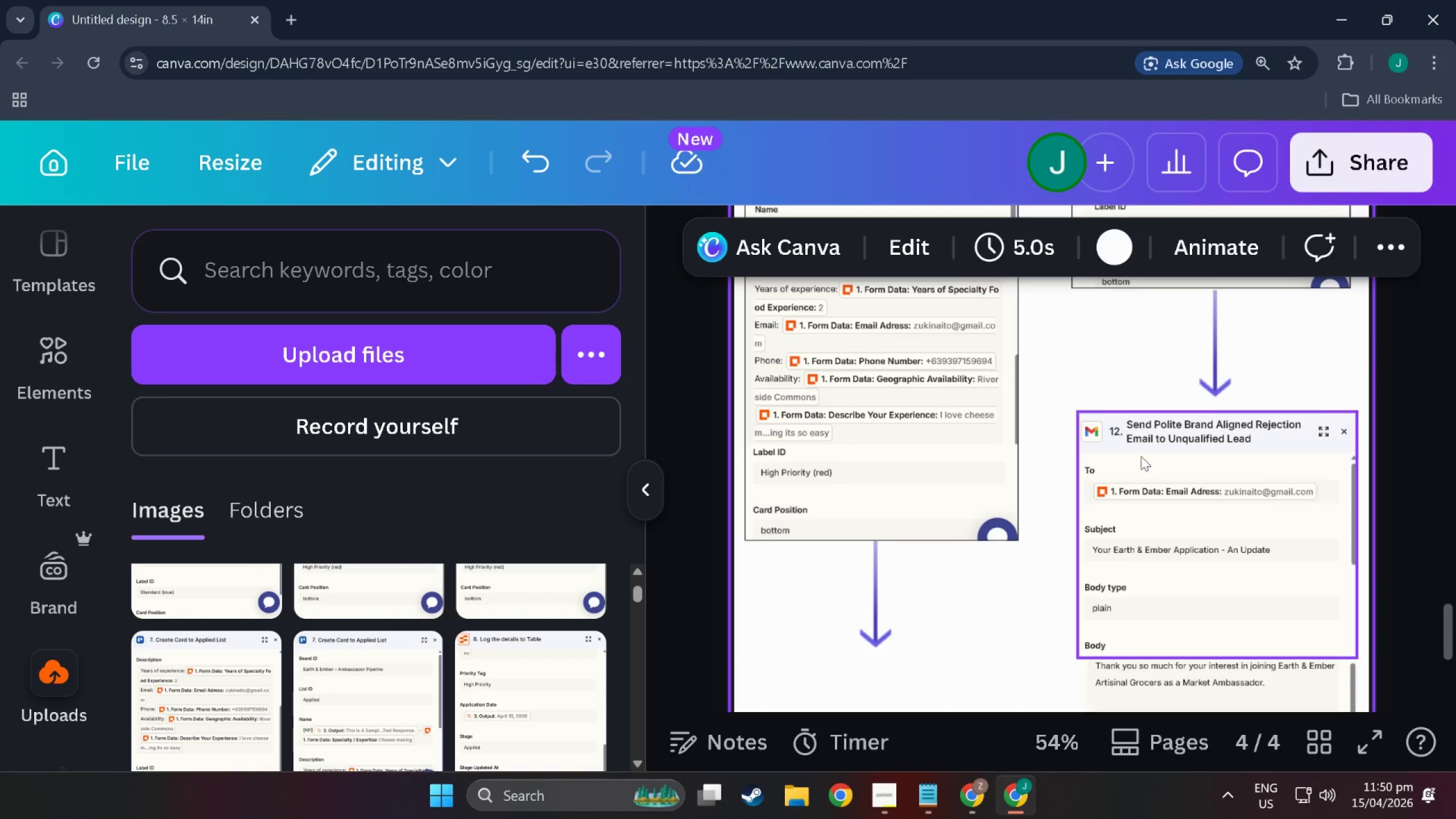 
scroll: coordinate [1137, 495], scroll_direction: down, amount: 10.0
 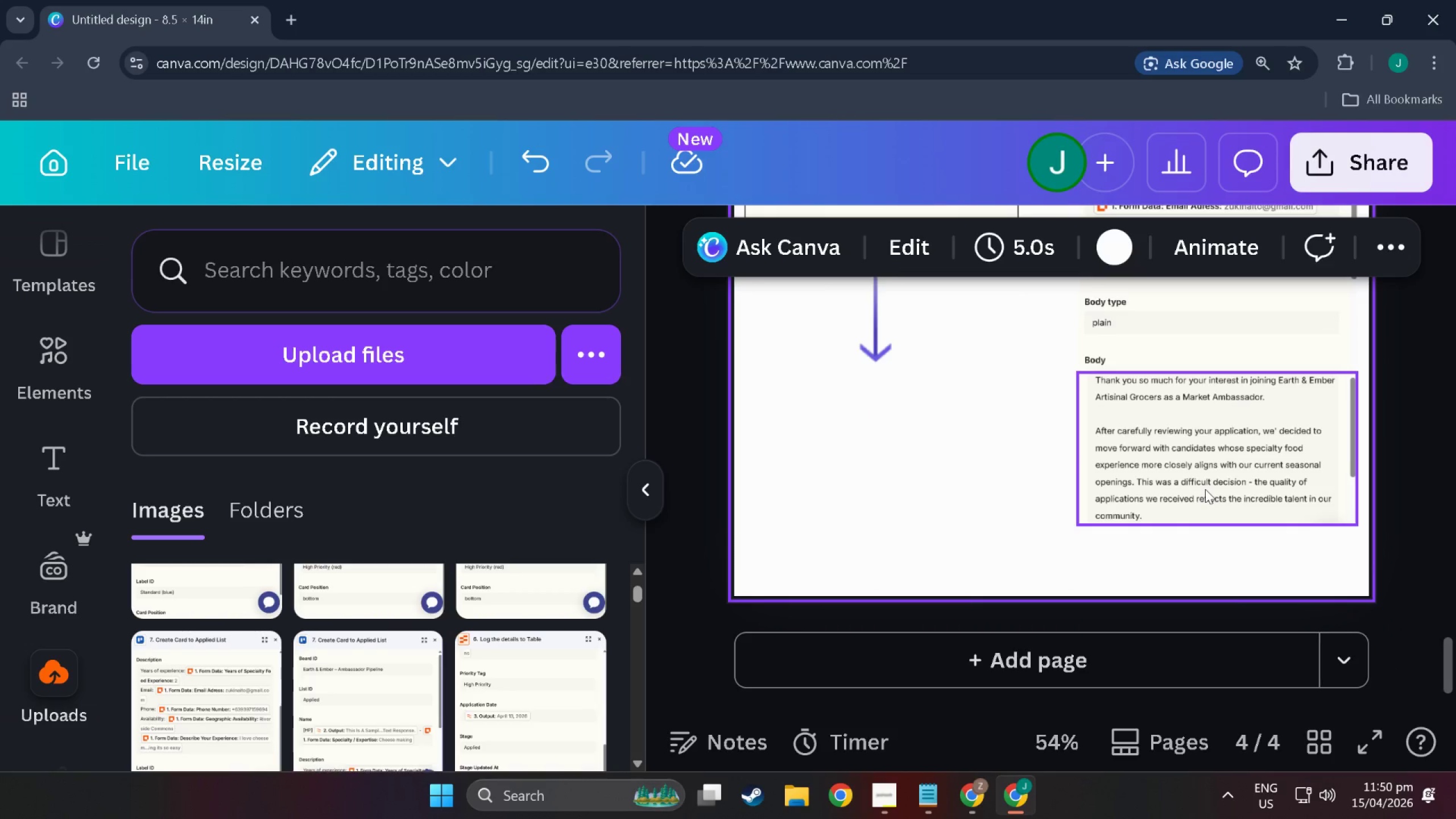 
left_click([1205, 489])
 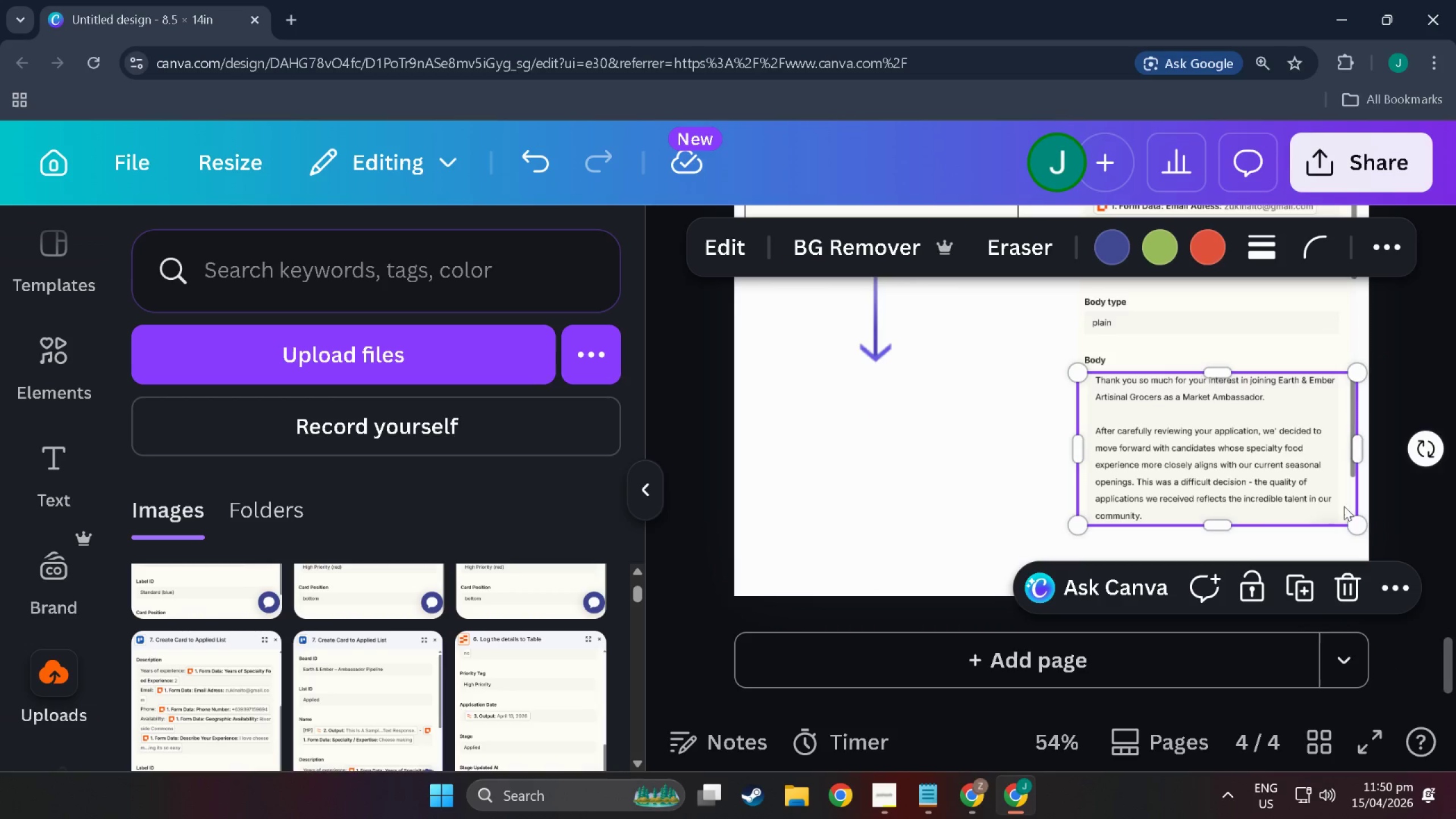 
scroll: coordinate [1201, 511], scroll_direction: down, amount: 1.0
 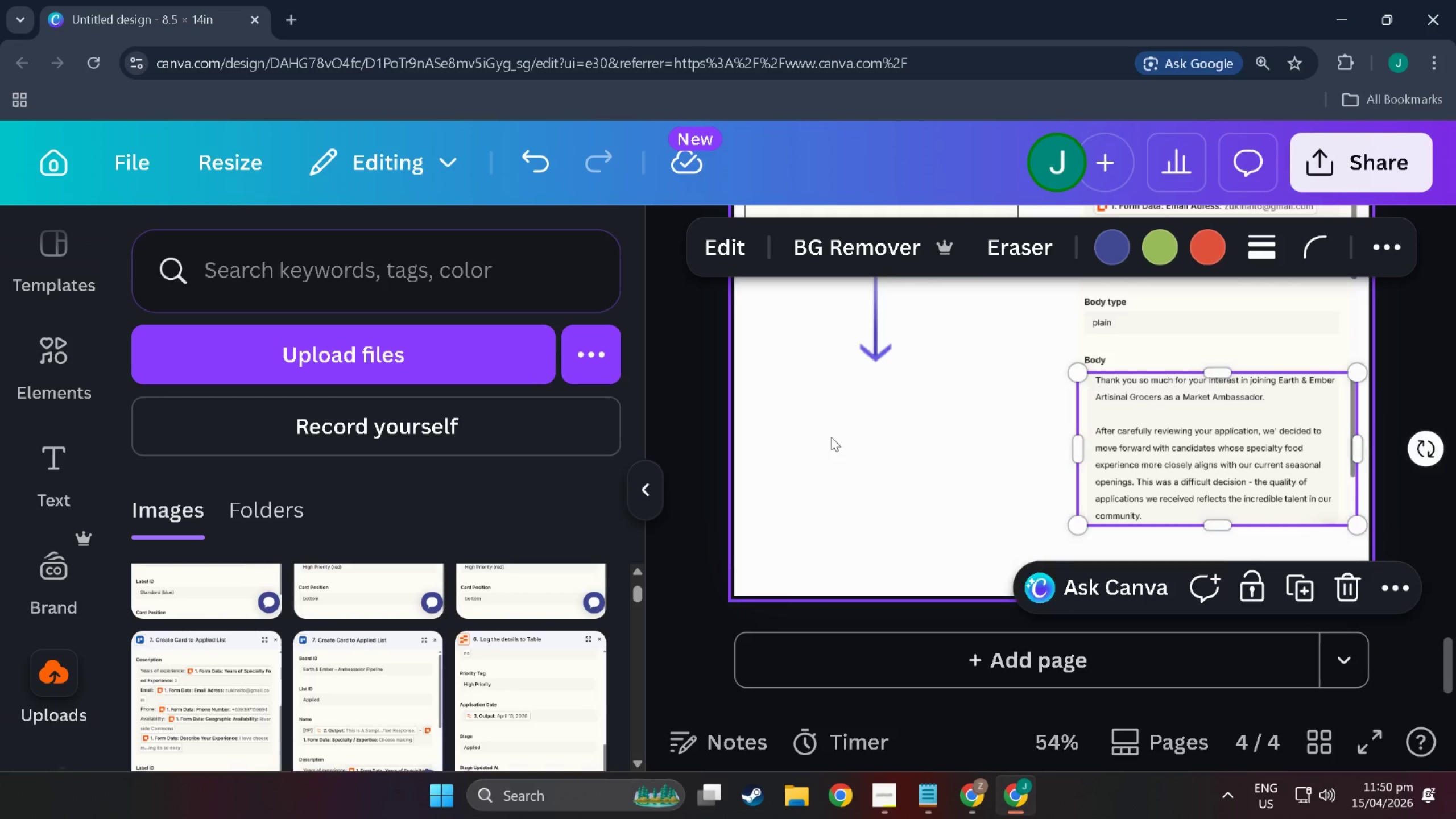 
key(Alt+Tab)
 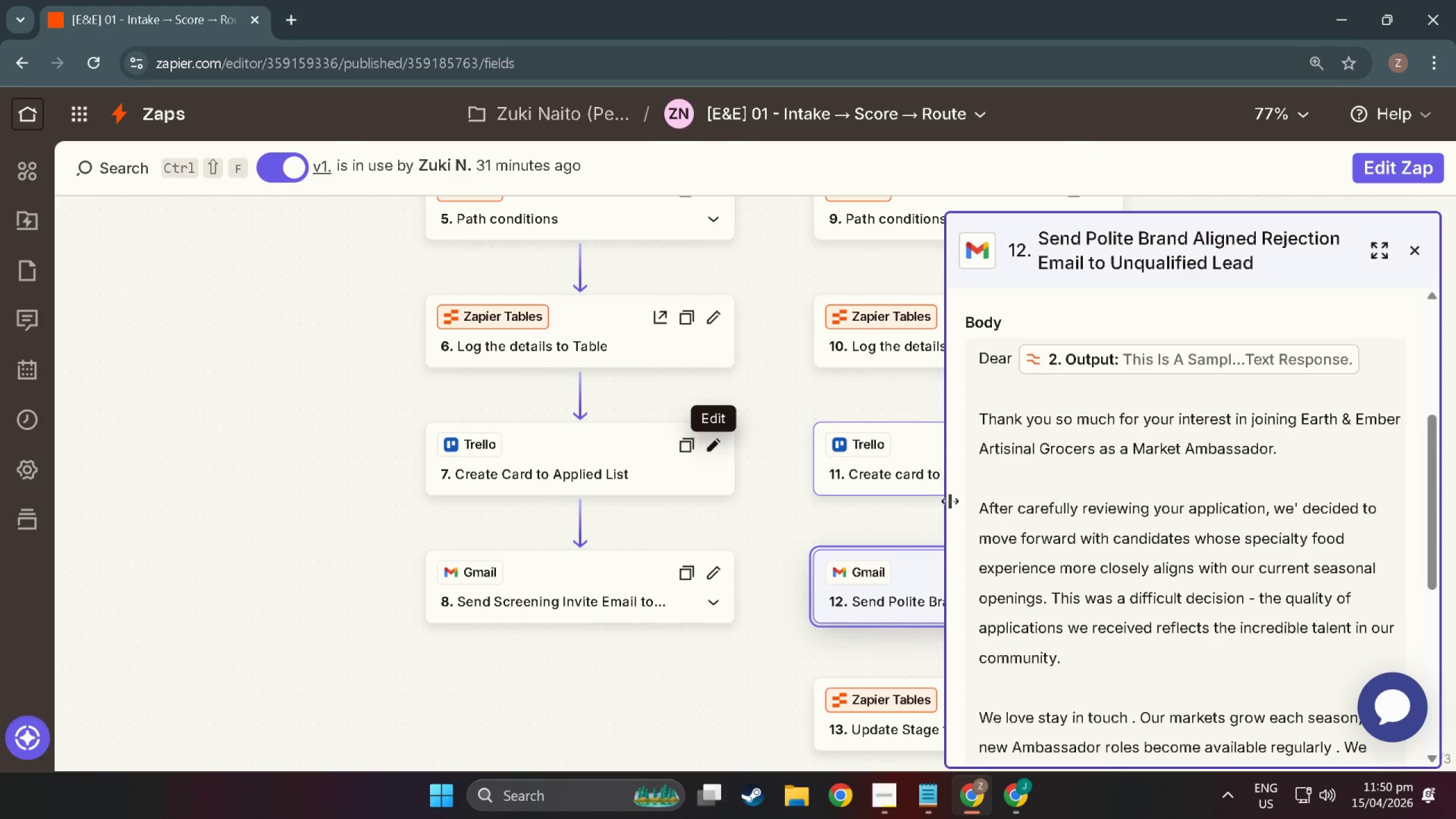 
scroll: coordinate [1012, 561], scroll_direction: down, amount: 1.0
 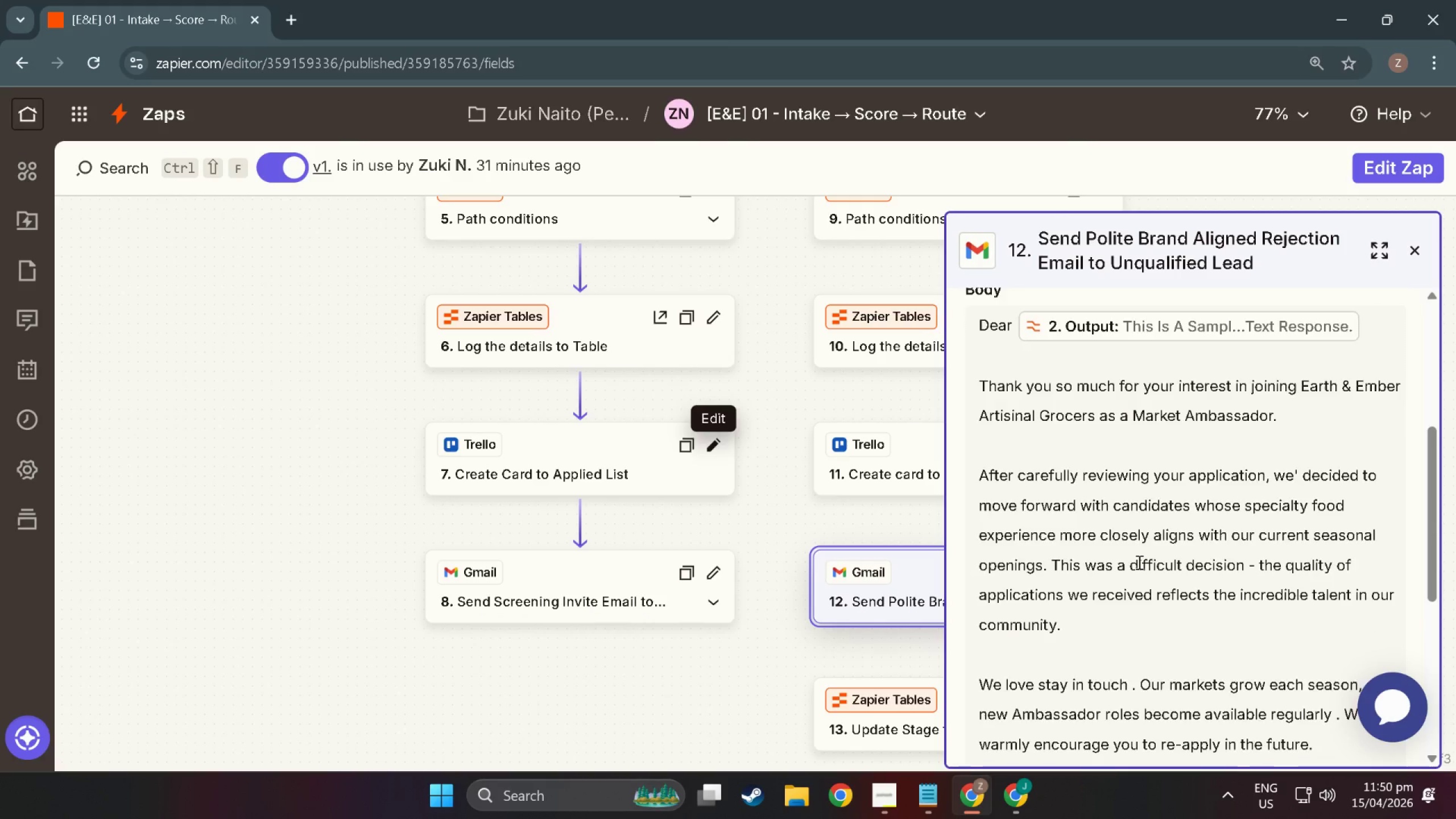 
scroll: coordinate [1138, 562], scroll_direction: up, amount: 1.0
 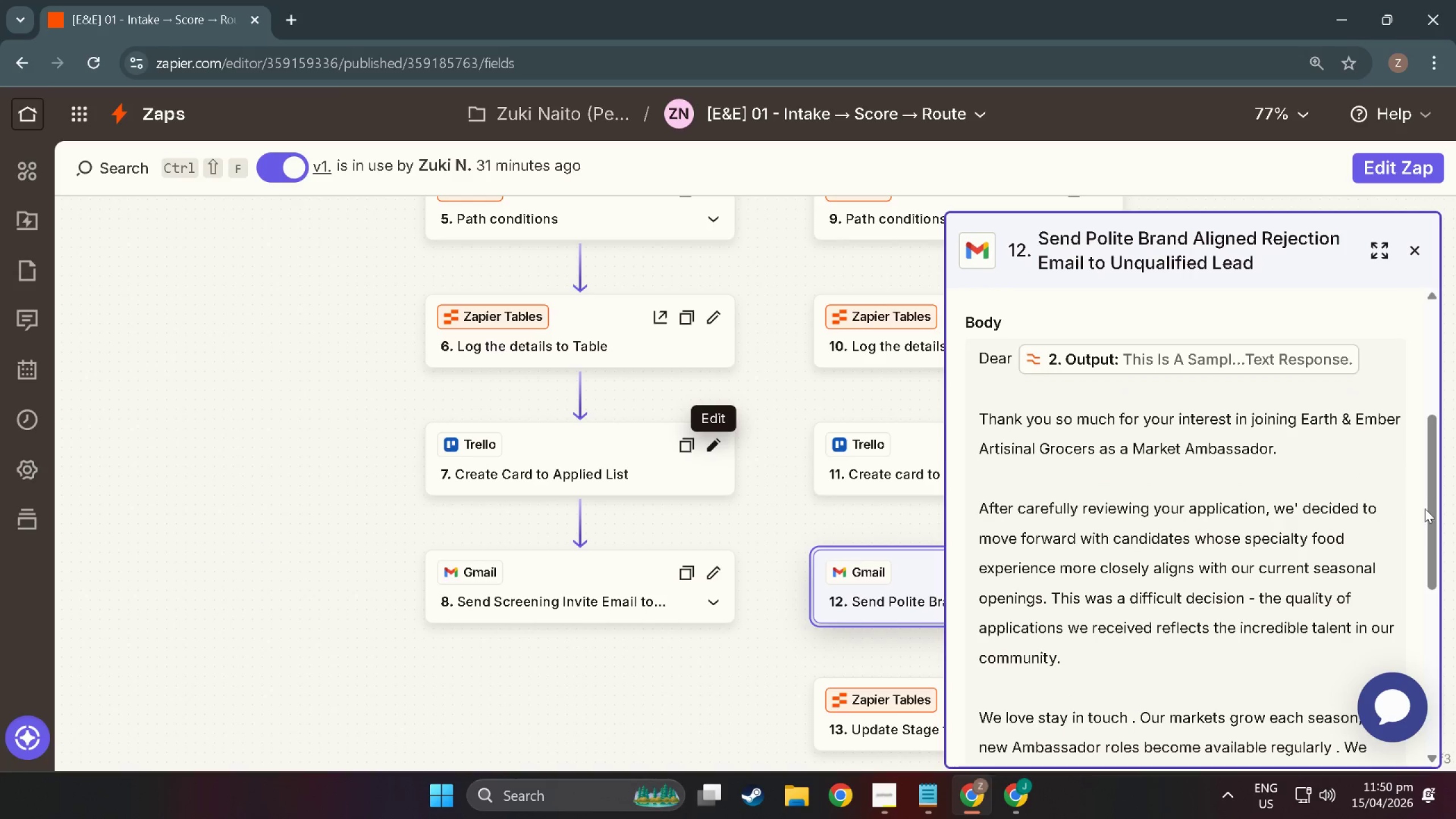 
left_click_drag(start_coordinate=[1435, 515], to_coordinate=[1435, 523])
 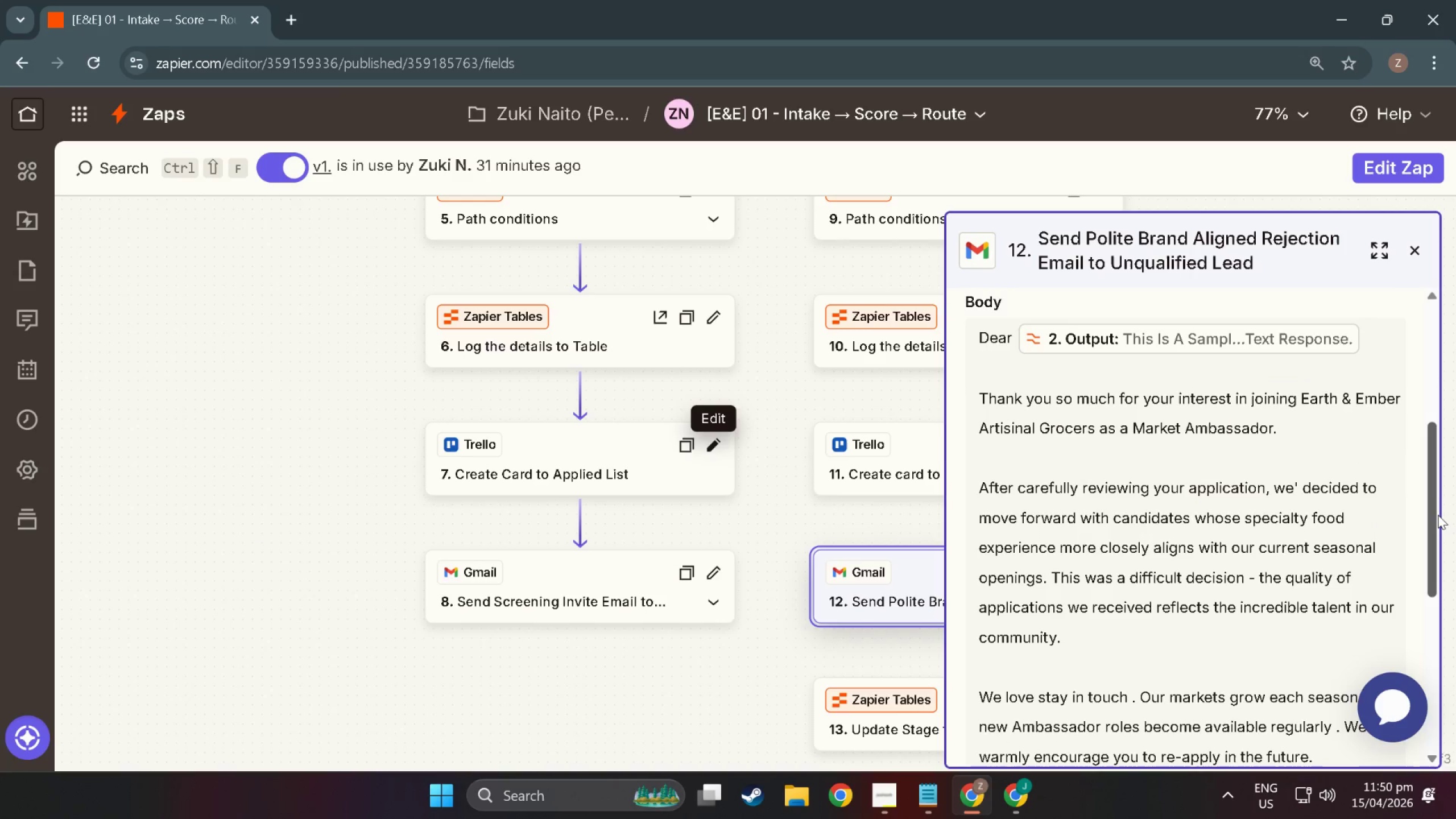 
key(Alt+AltLeft)
 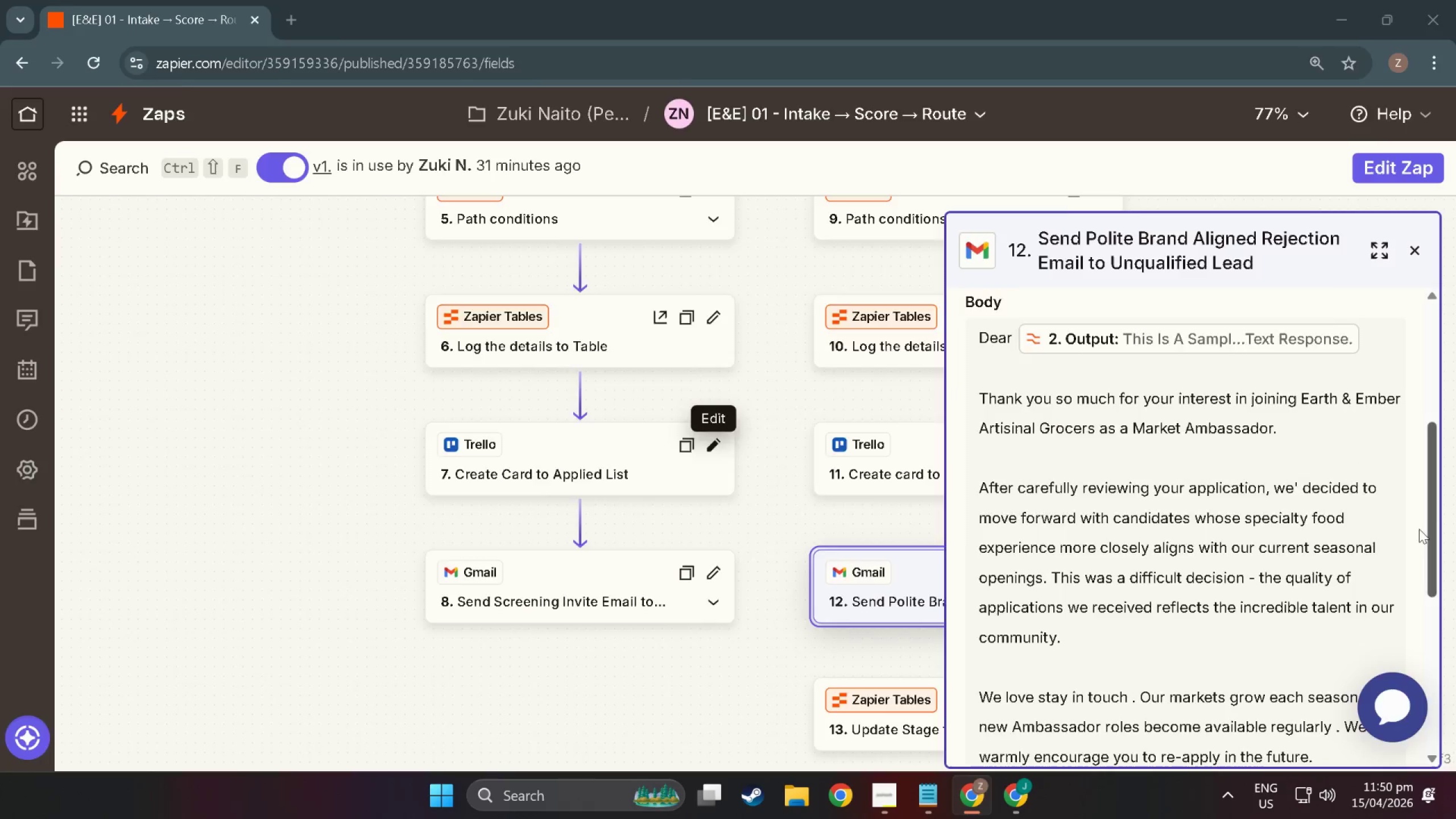 
key(Alt+Tab)
 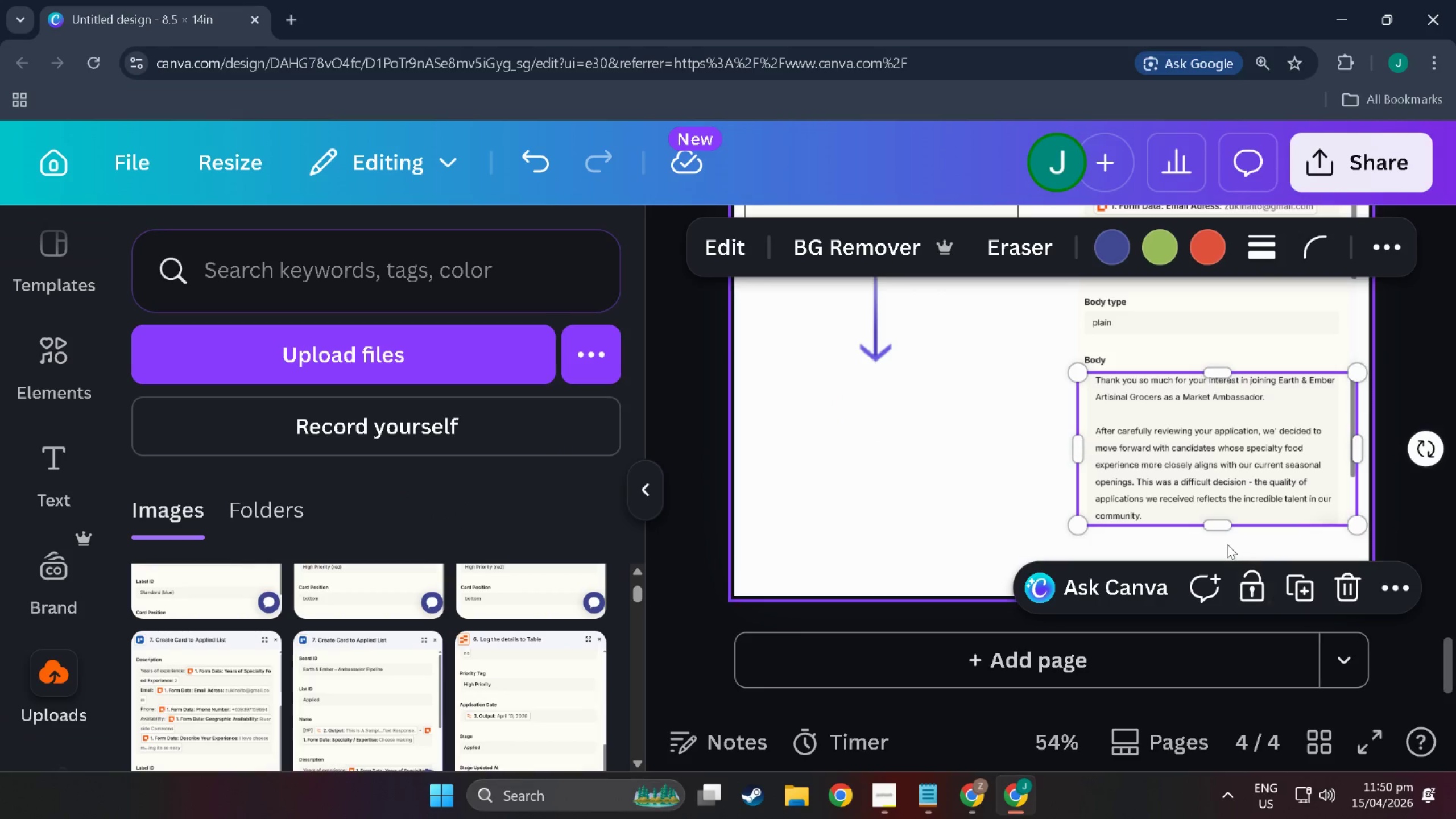 
key(Alt+AltLeft)
 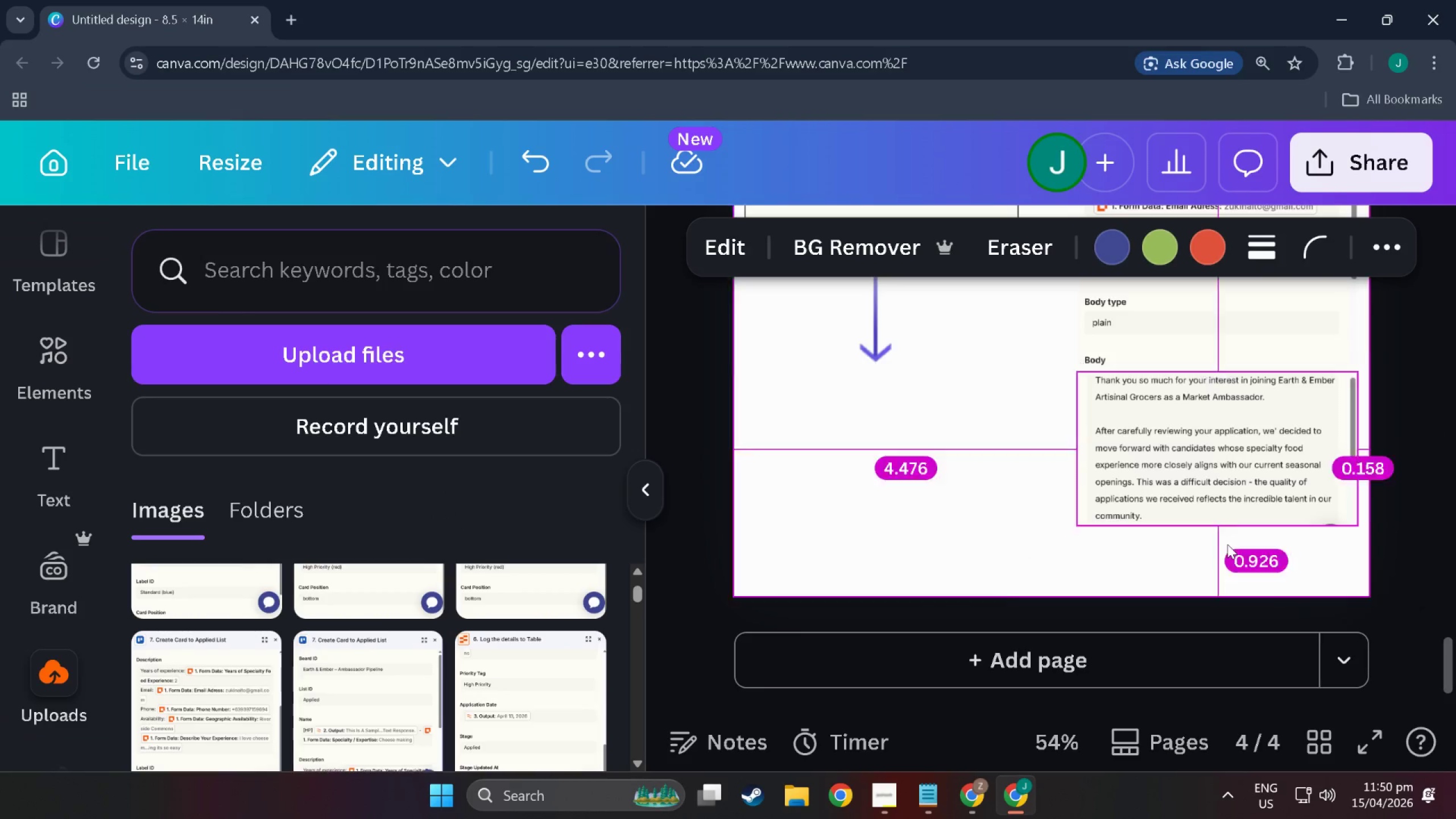 
key(Alt+Tab)
 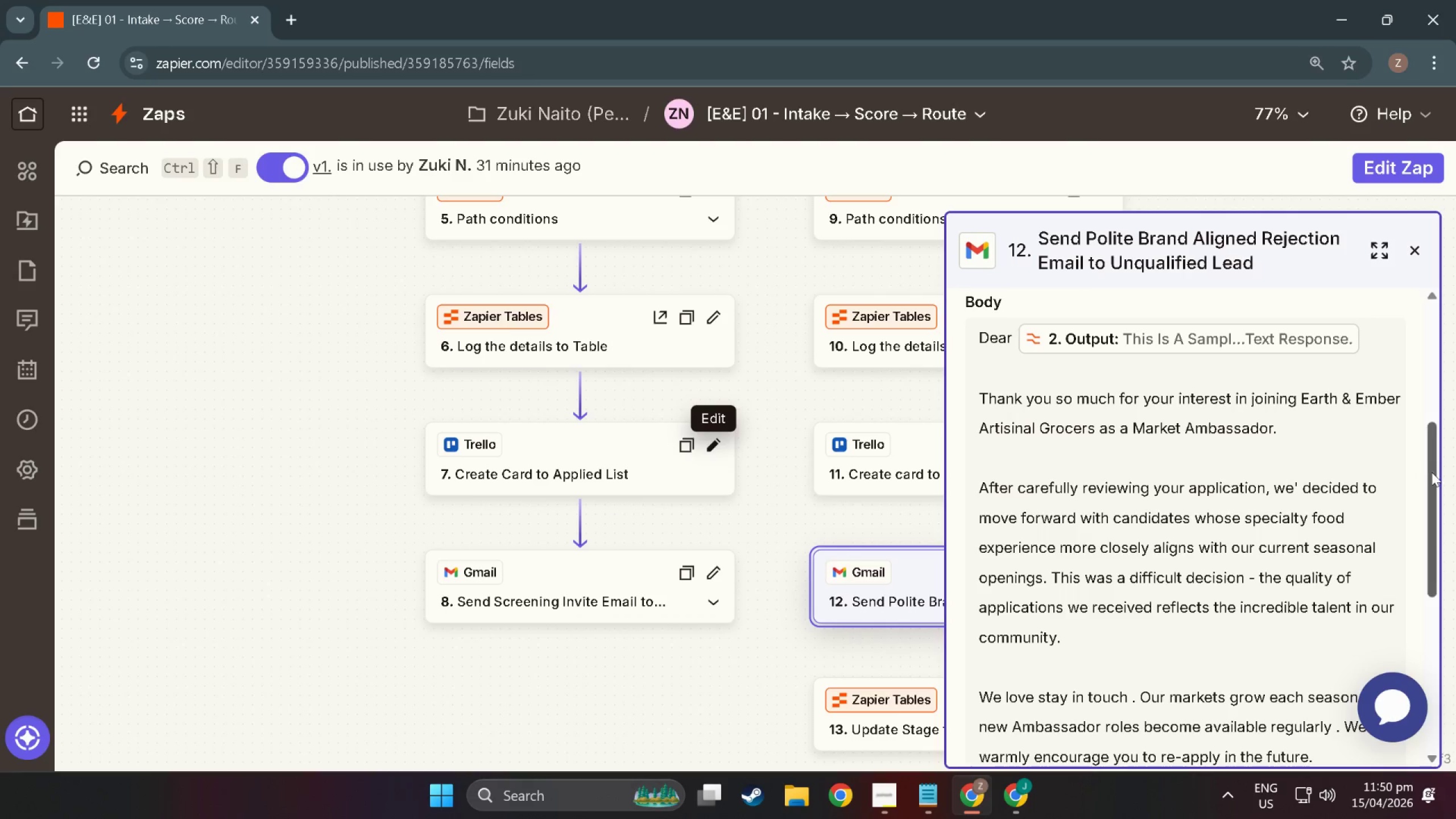 
left_click_drag(start_coordinate=[1432, 472], to_coordinate=[1455, 617])
 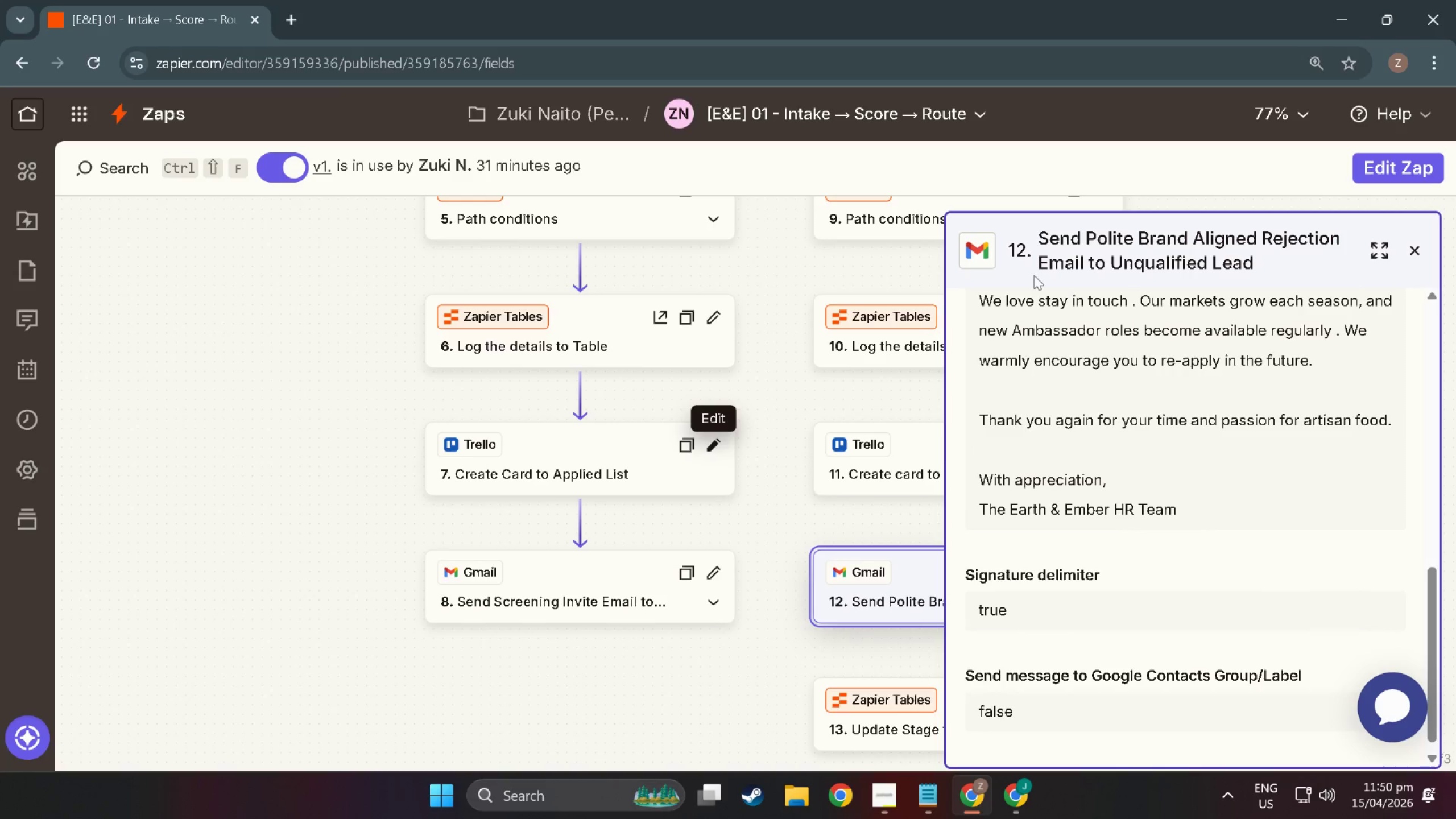 
key(Meta+MetaLeft)
 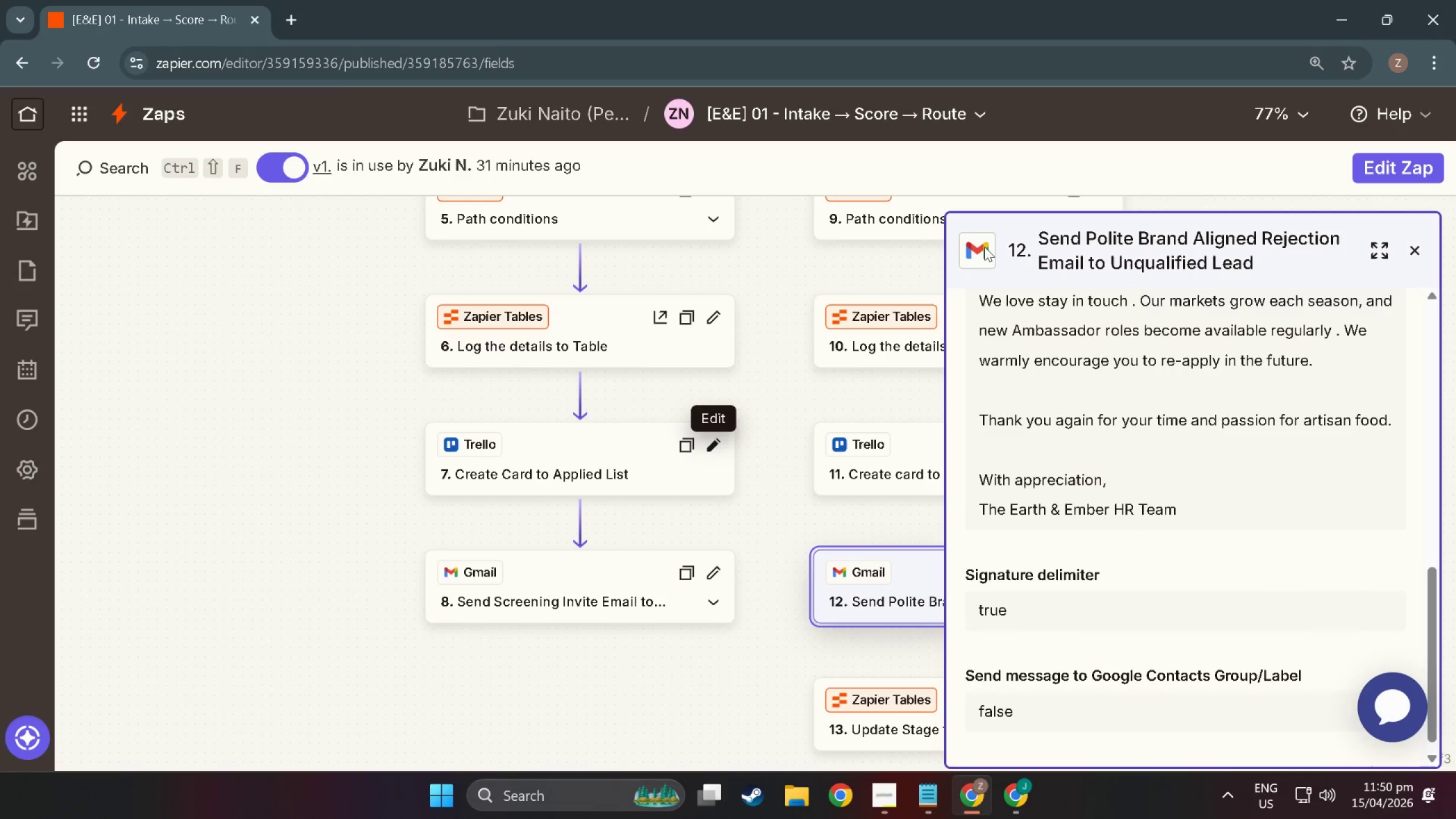 
key(Meta+Shift+ShiftLeft)
 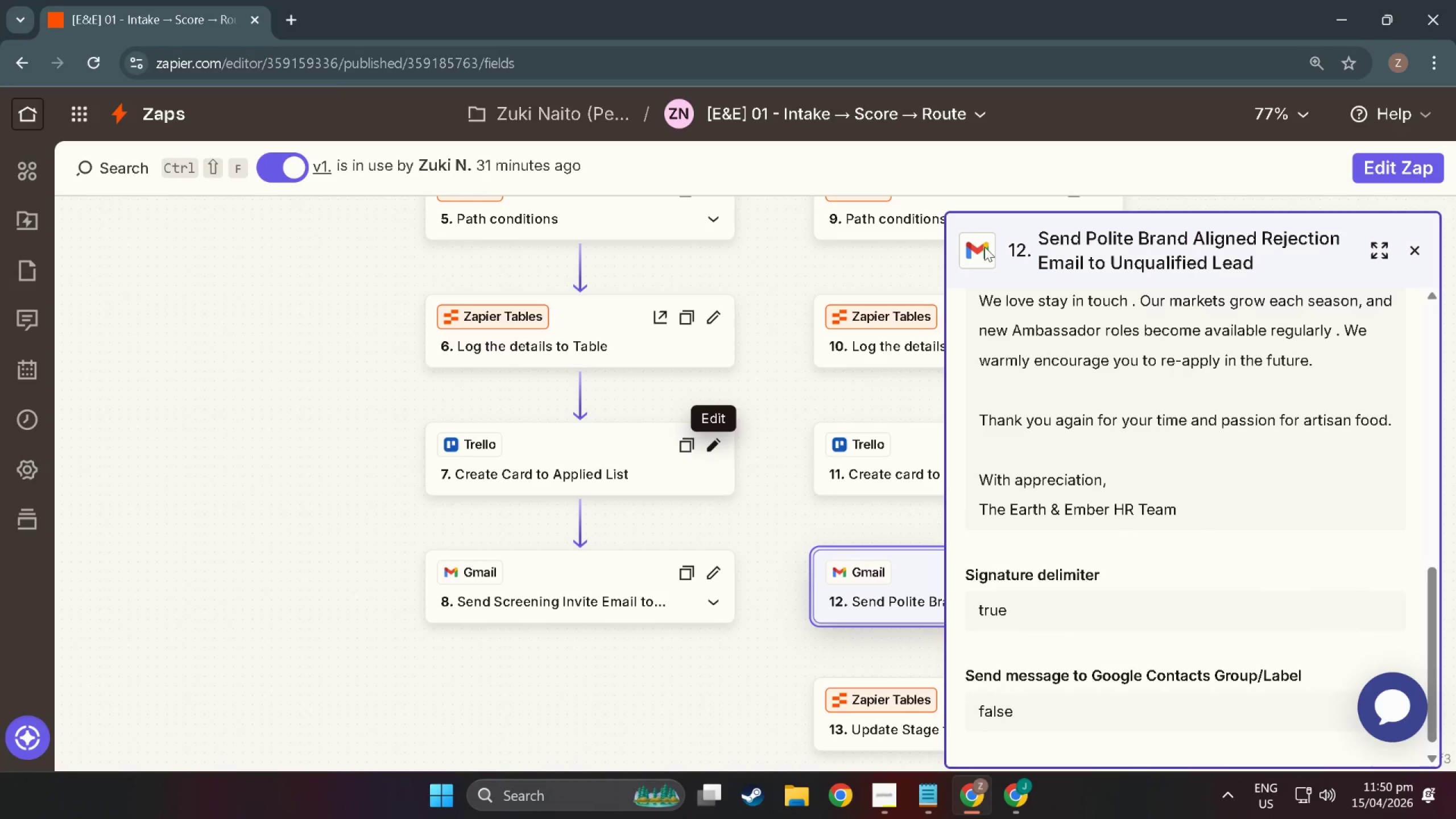 
key(Meta+Shift+S)
 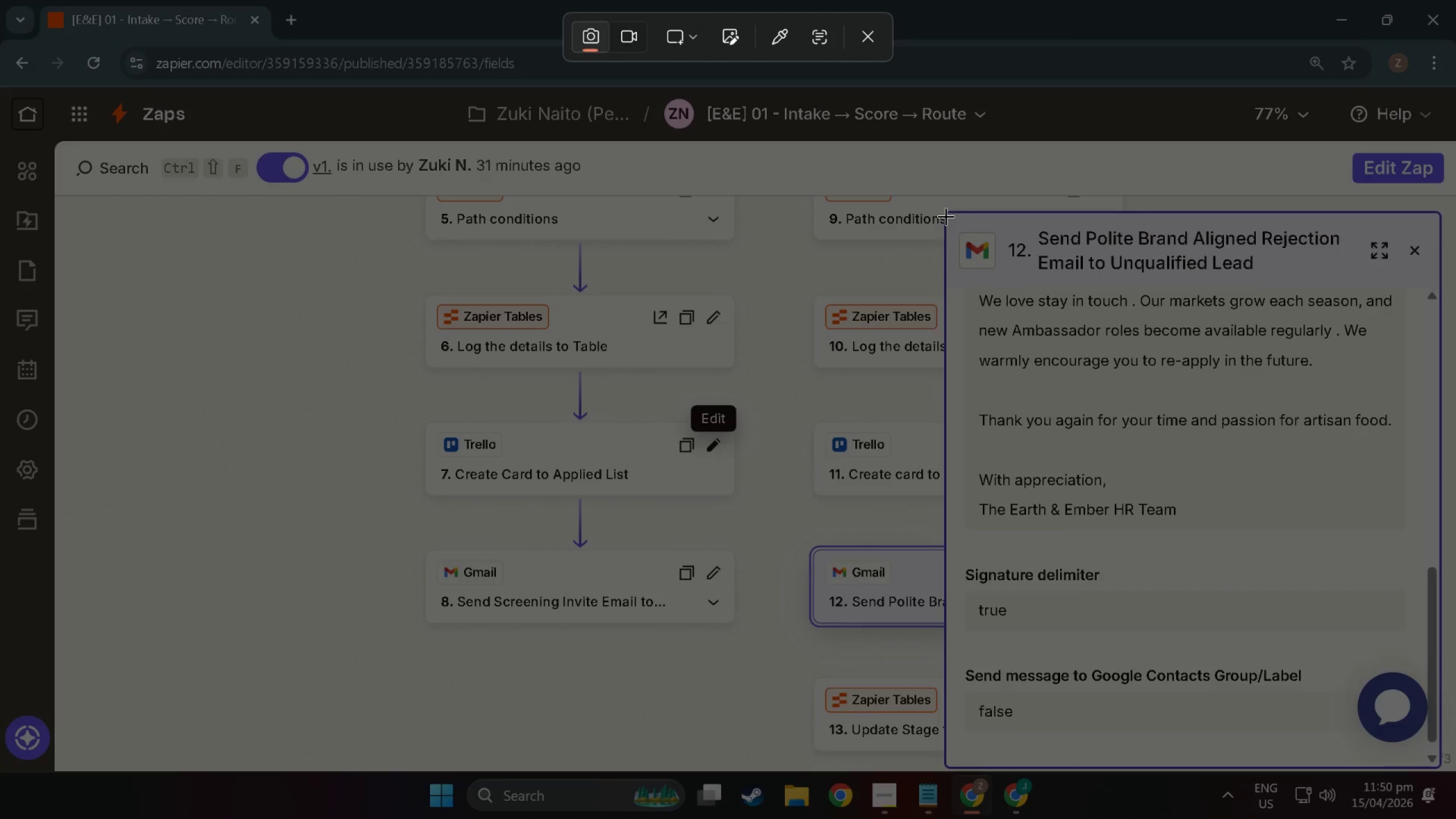 
left_click_drag(start_coordinate=[946, 216], to_coordinate=[1431, 761])
 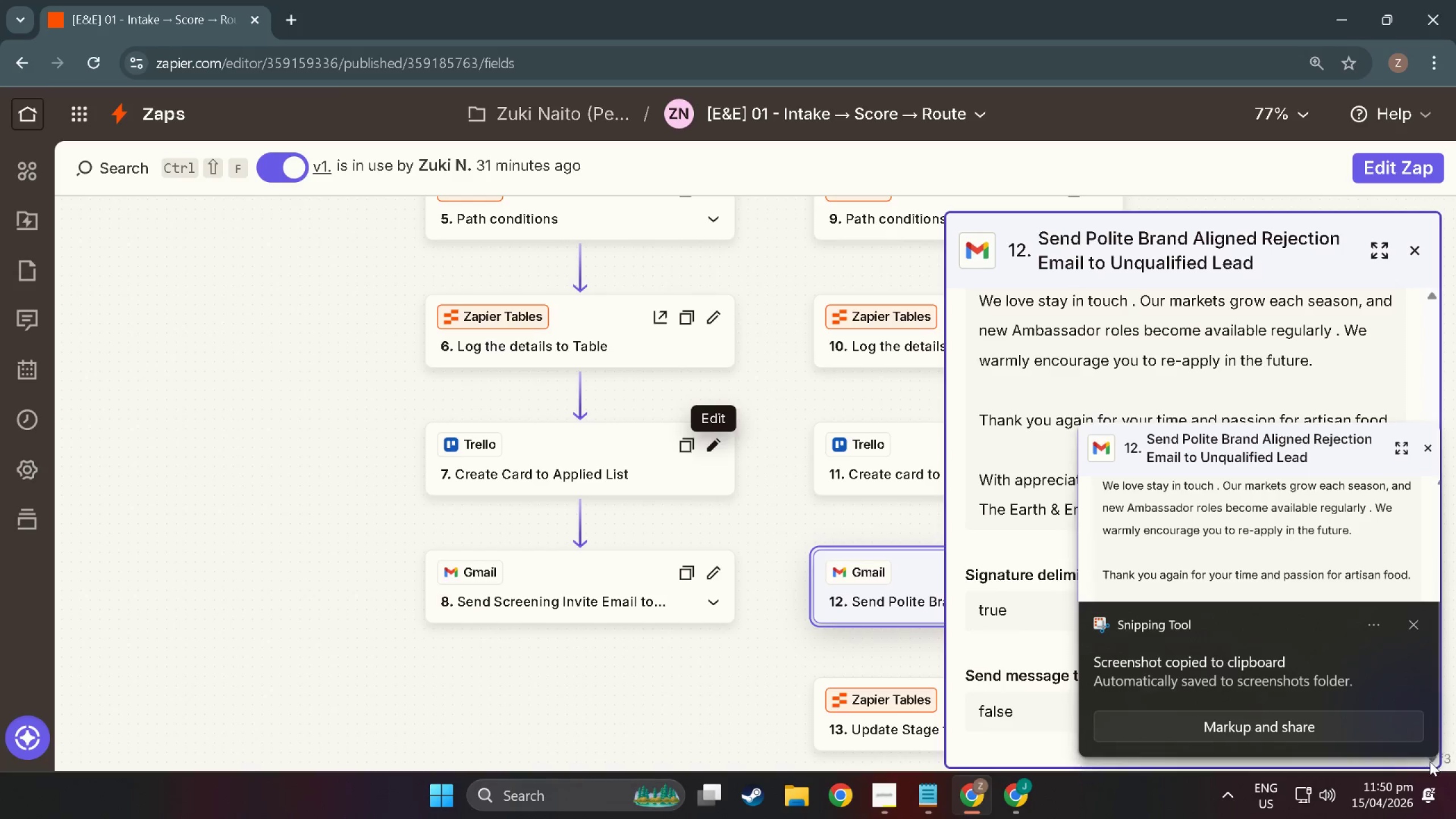 
key(Alt+Tab)
 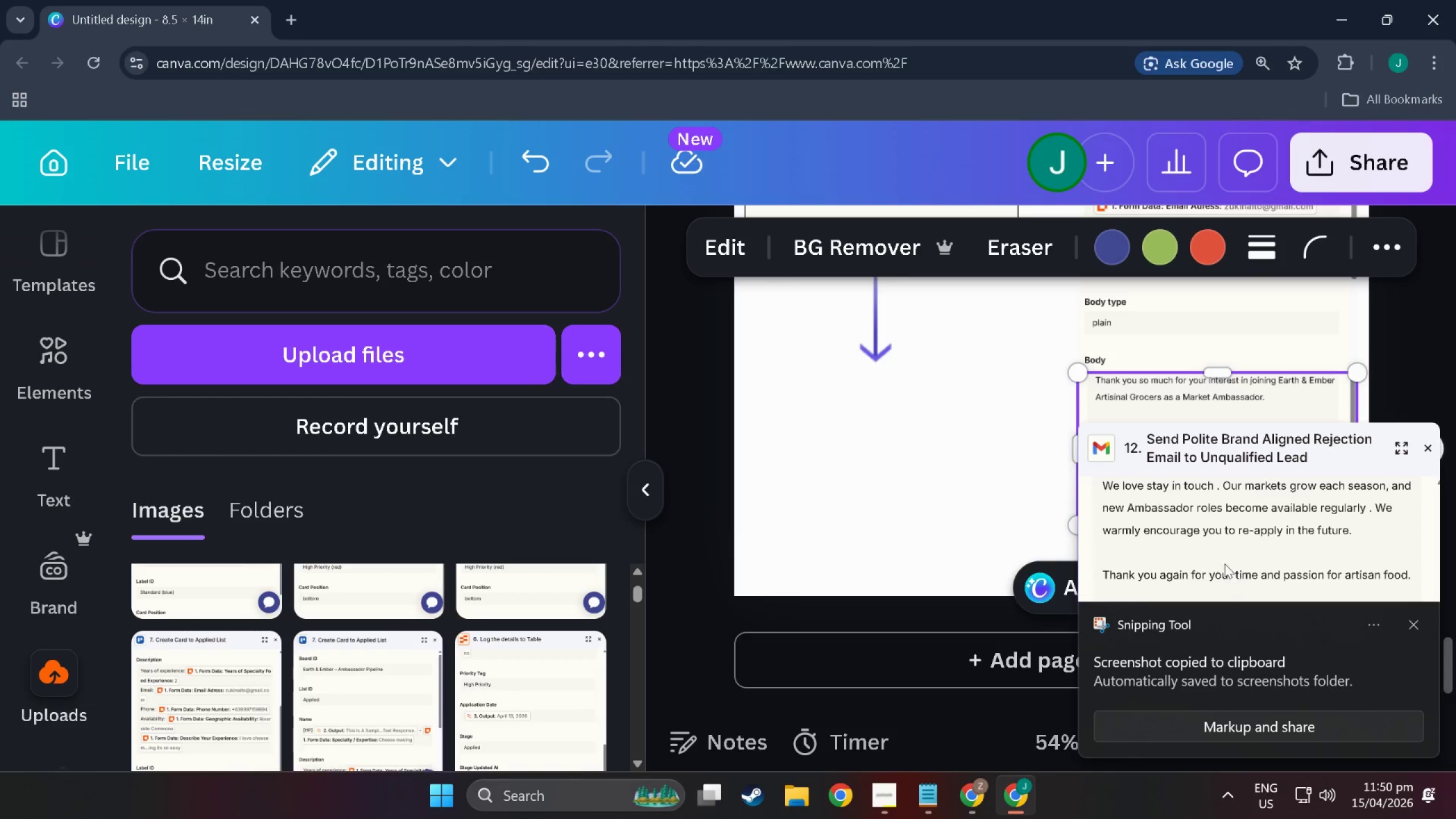 
left_click([940, 410])
 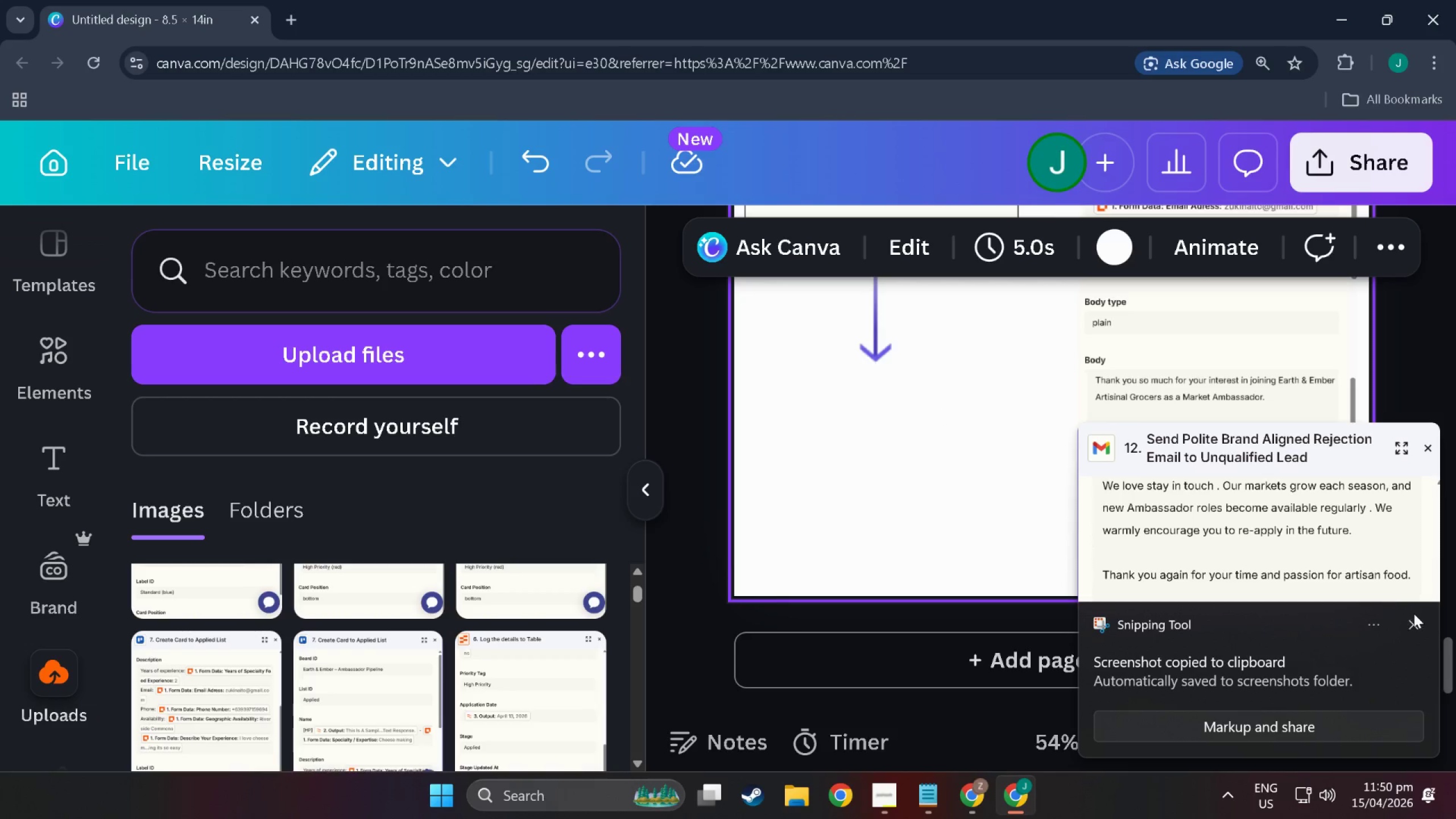 
key(Control+ControlLeft)
 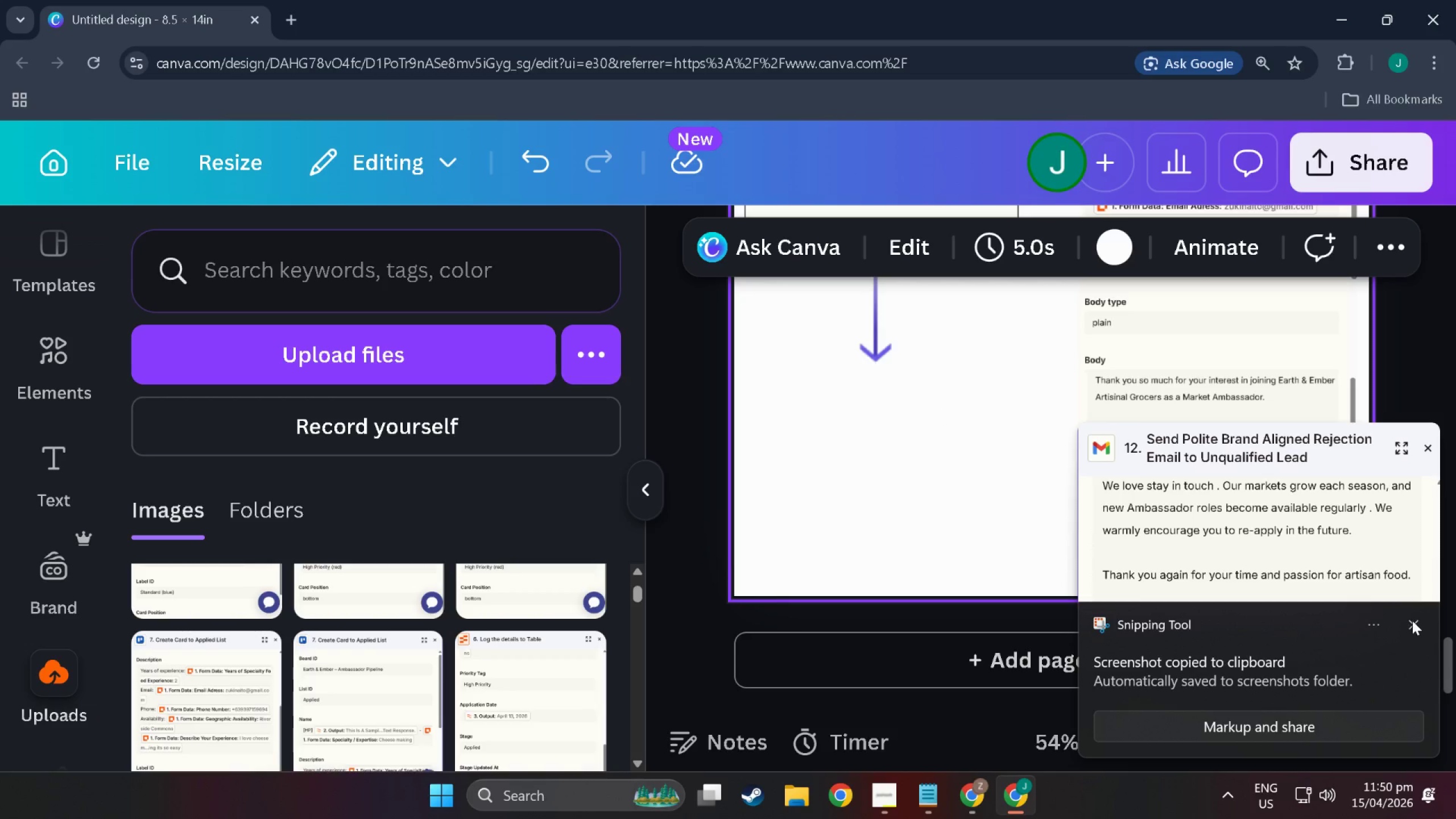 
key(Control+V)
 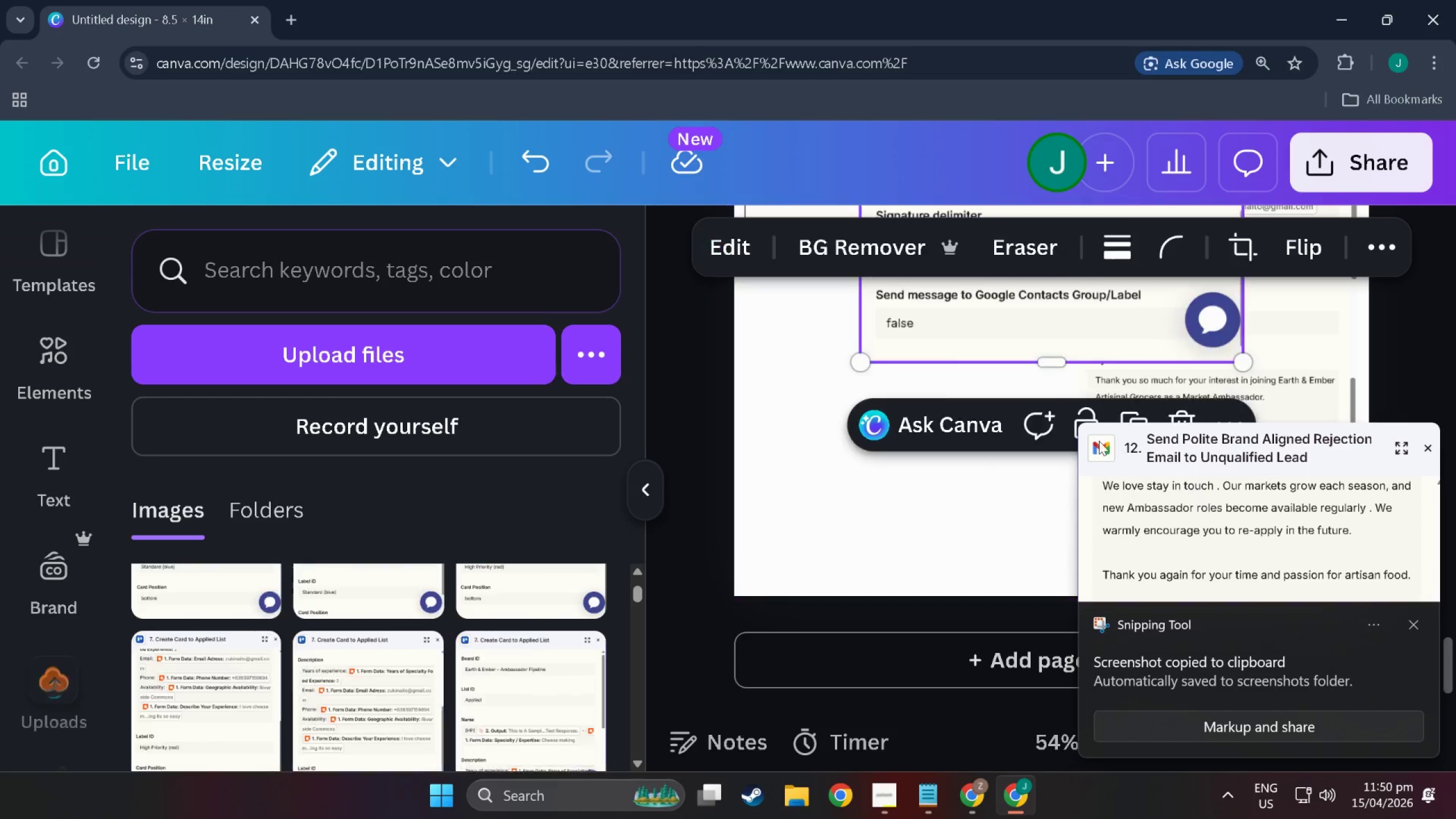 
scroll: coordinate [1072, 552], scroll_direction: up, amount: 14.0
 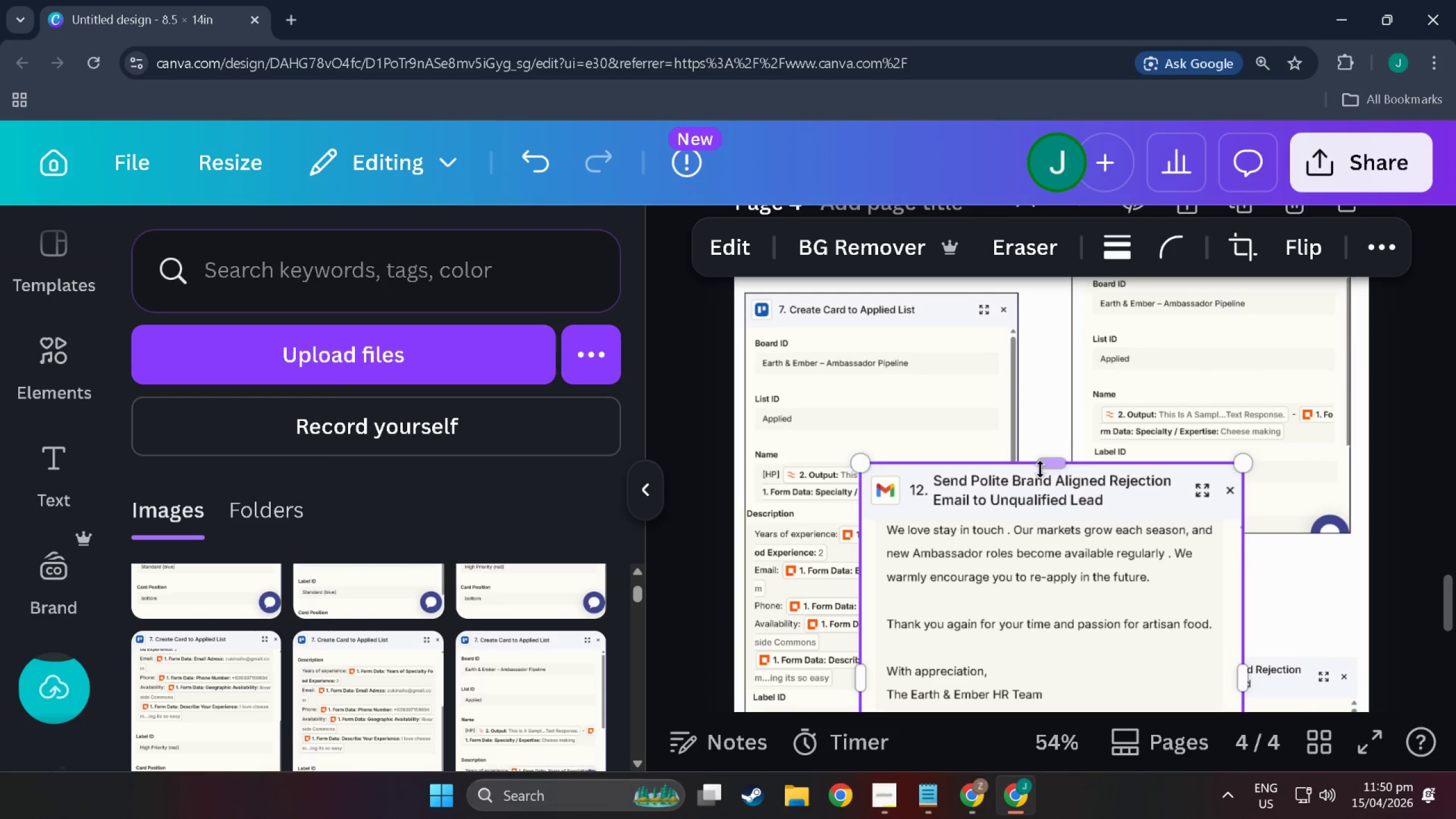 
left_click_drag(start_coordinate=[1043, 469], to_coordinate=[1047, 526])
 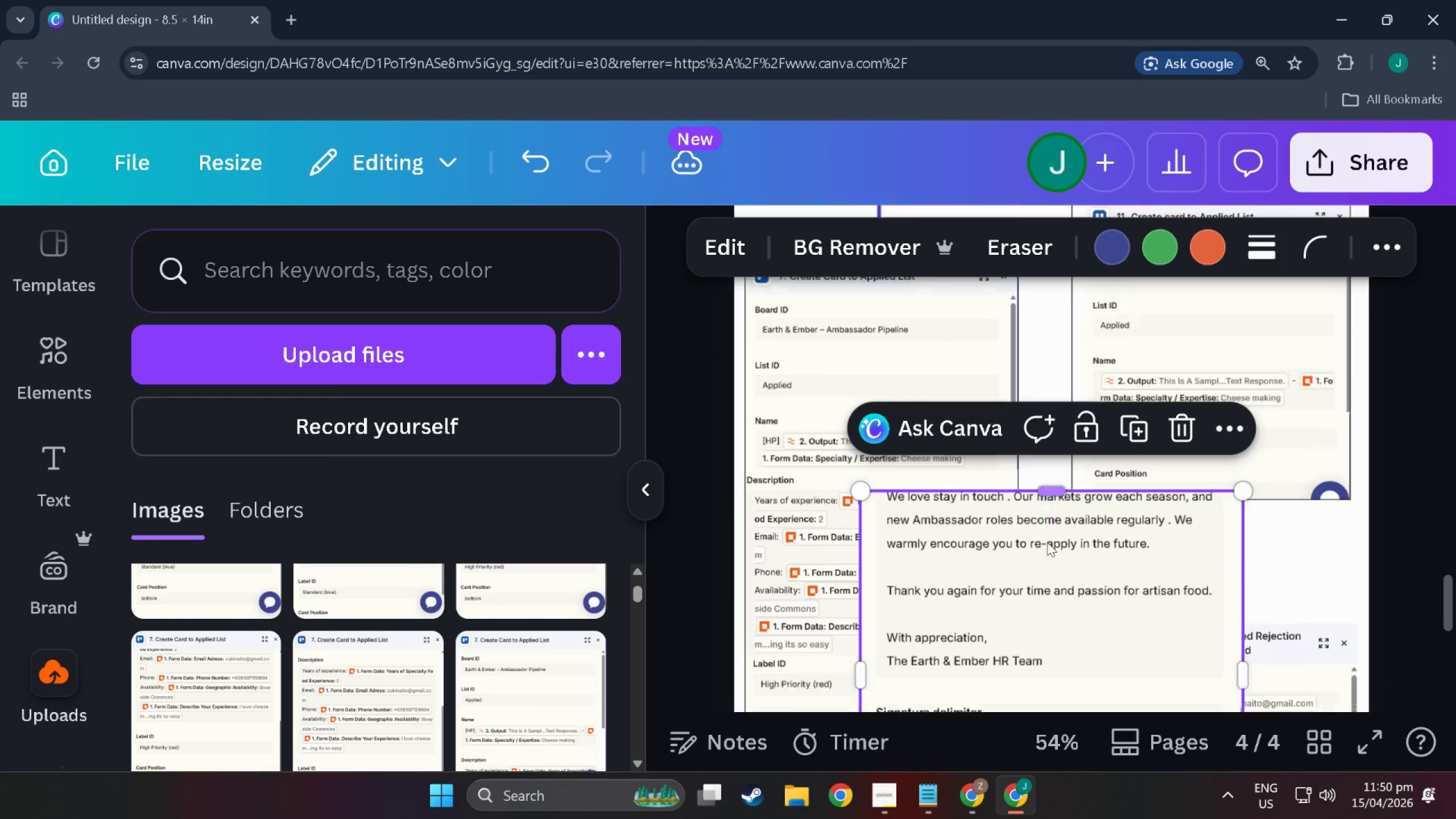 
scroll: coordinate [1120, 593], scroll_direction: down, amount: 9.0
 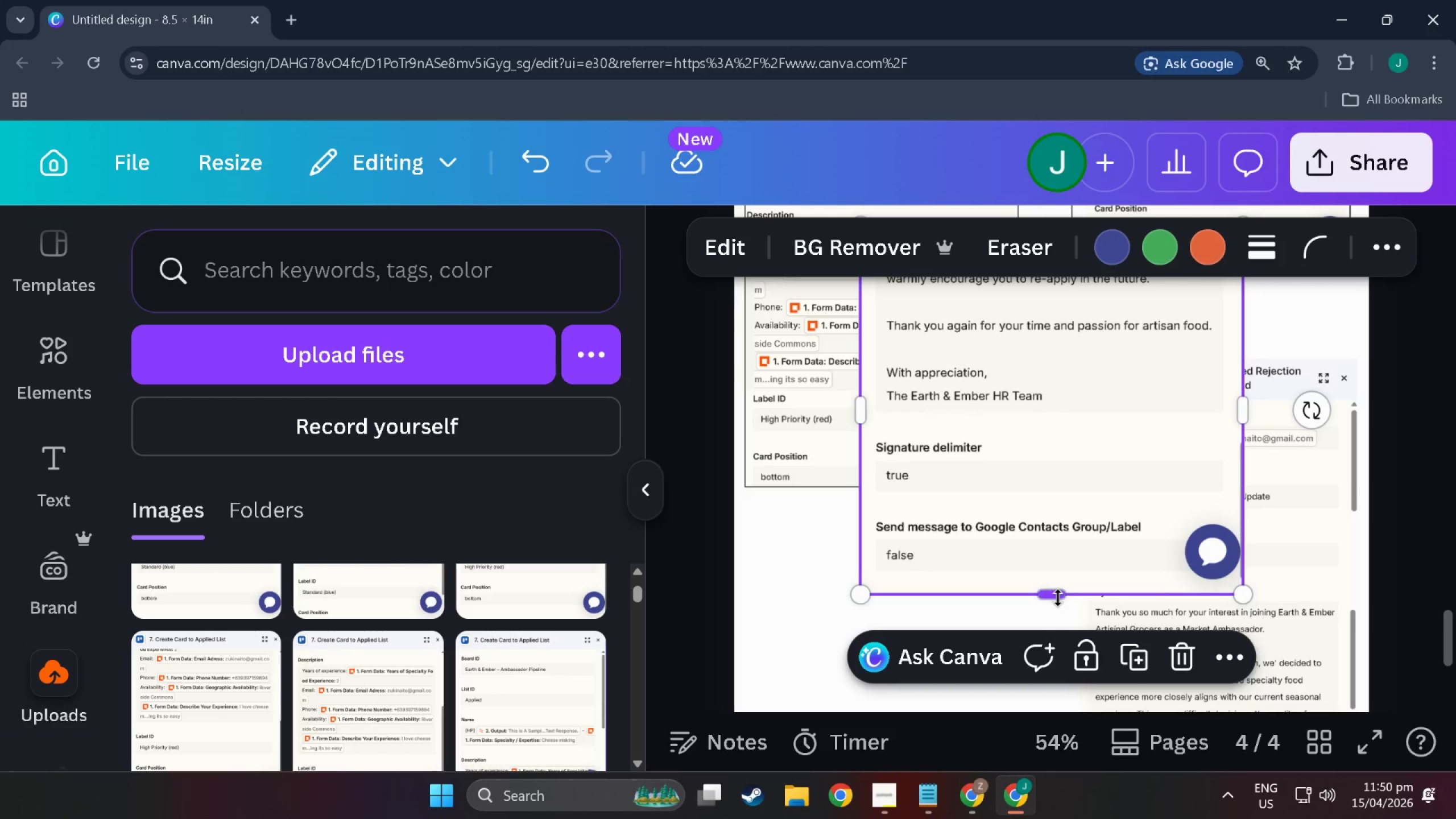 
left_click_drag(start_coordinate=[1058, 598], to_coordinate=[1093, 412])
 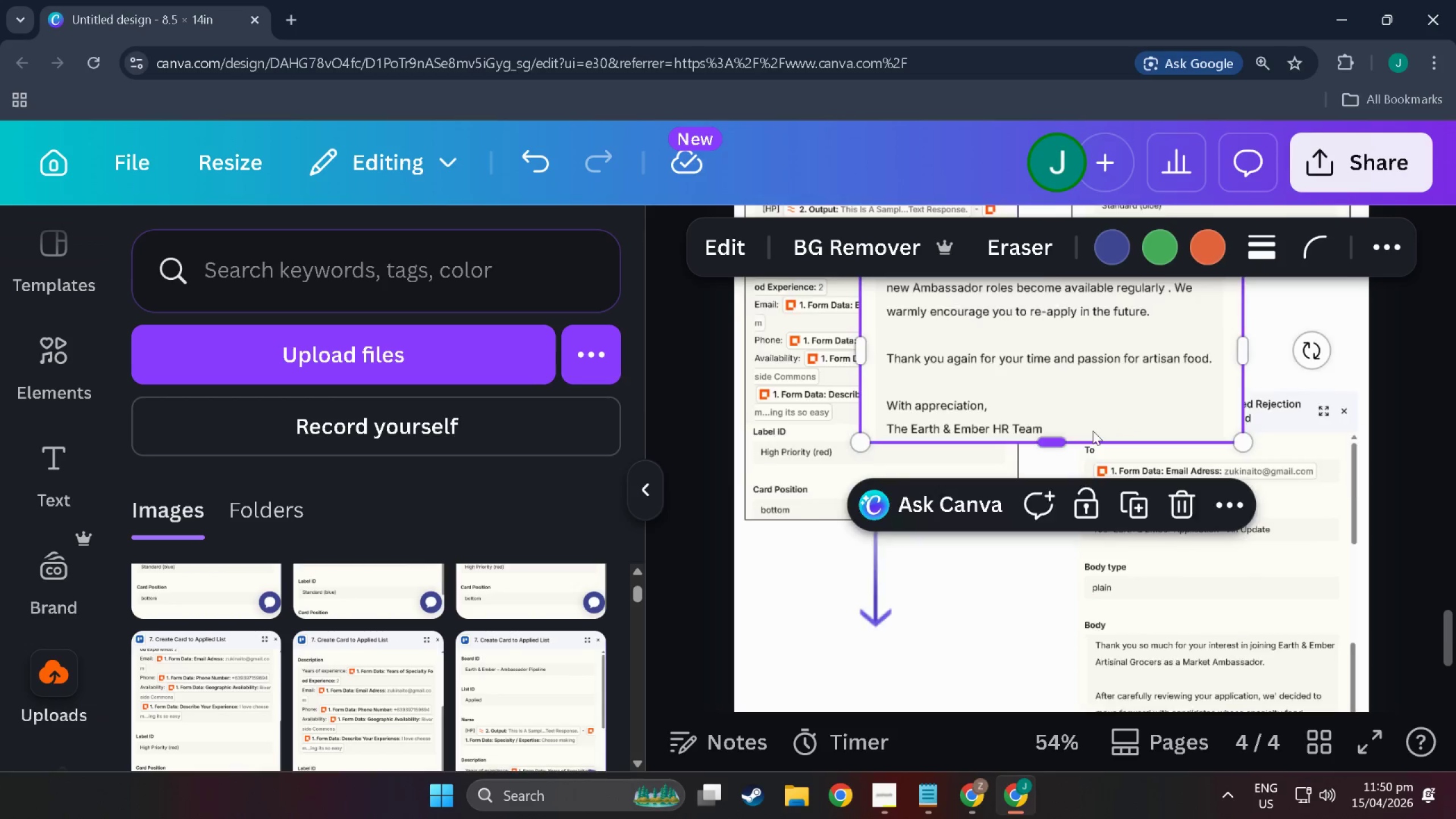 
scroll: coordinate [1142, 498], scroll_direction: up, amount: 6.0
 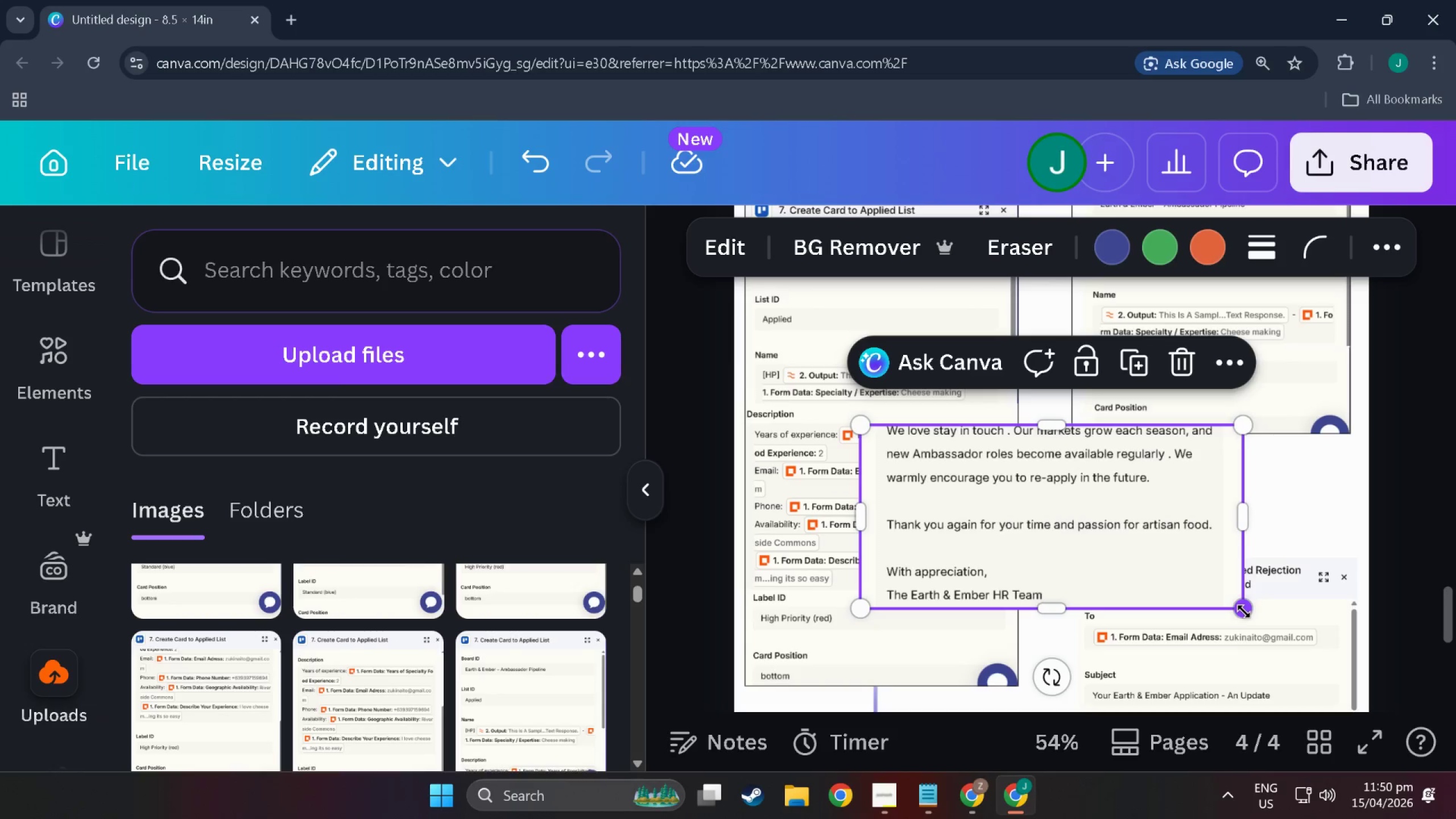 
left_click_drag(start_coordinate=[1244, 611], to_coordinate=[1065, 510])
 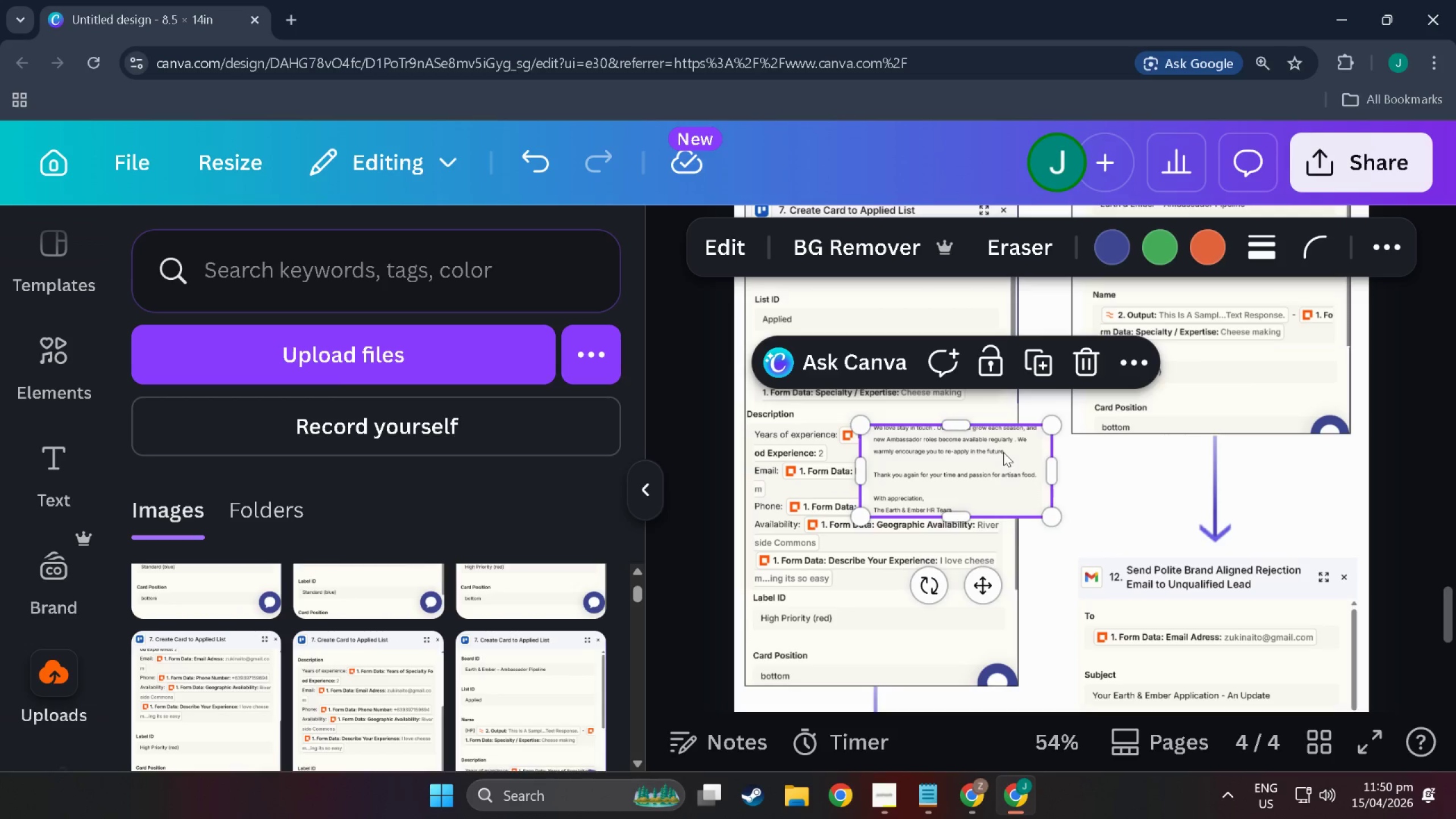 
left_click_drag(start_coordinate=[1004, 452], to_coordinate=[890, 580])
 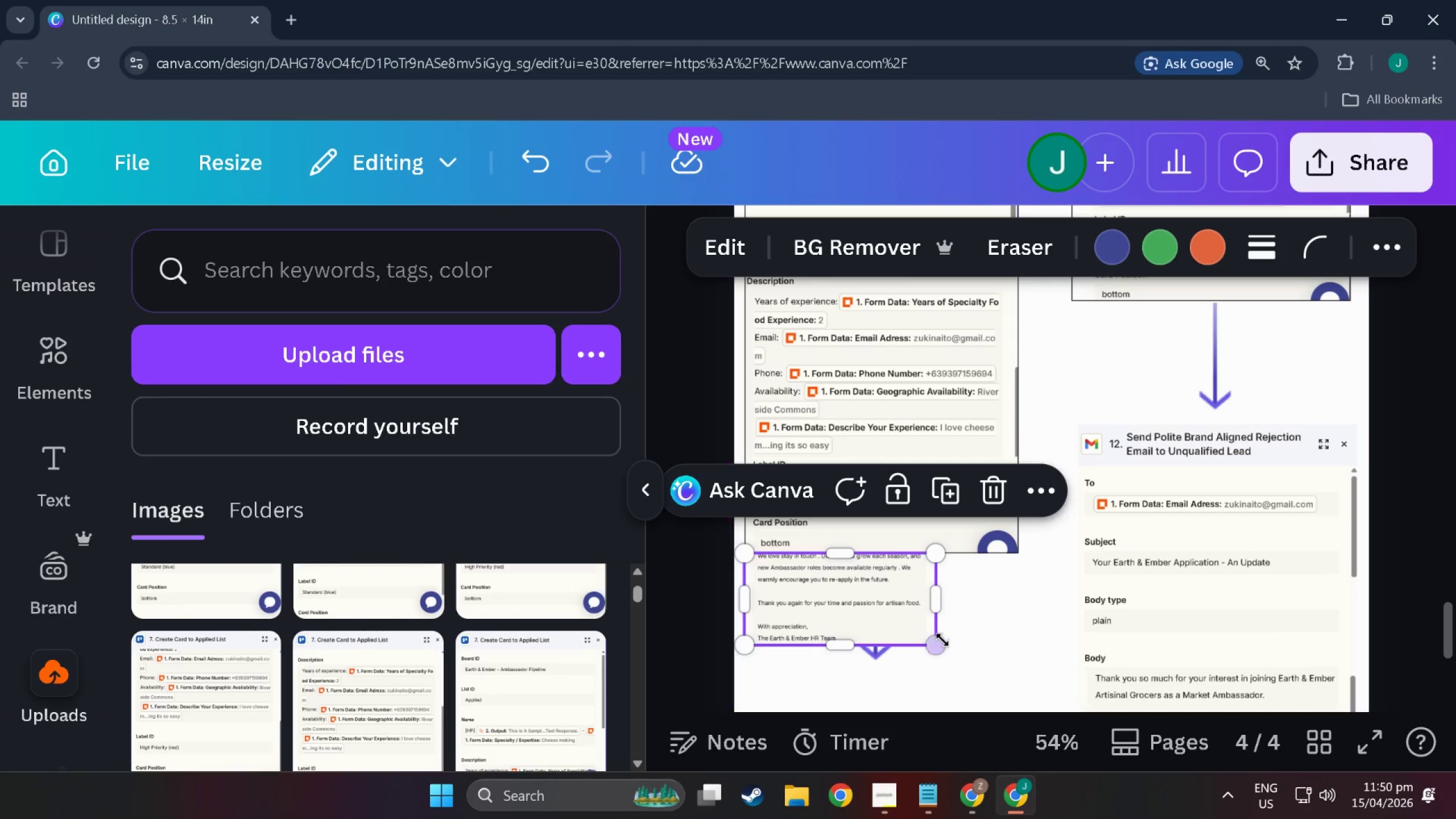 
scroll: coordinate [989, 618], scroll_direction: down, amount: 4.0
 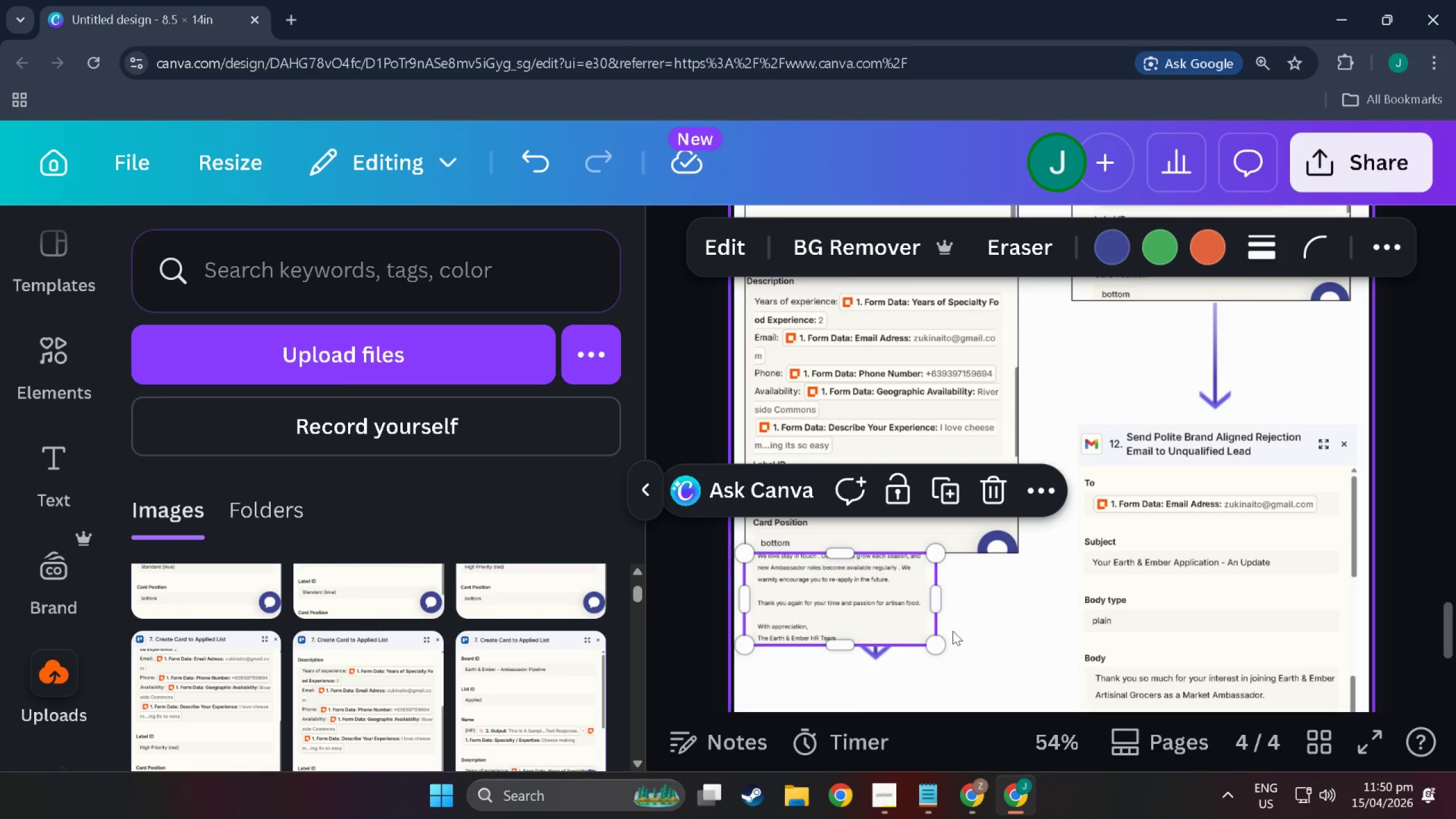 
left_click_drag(start_coordinate=[938, 640], to_coordinate=[1020, 677])
 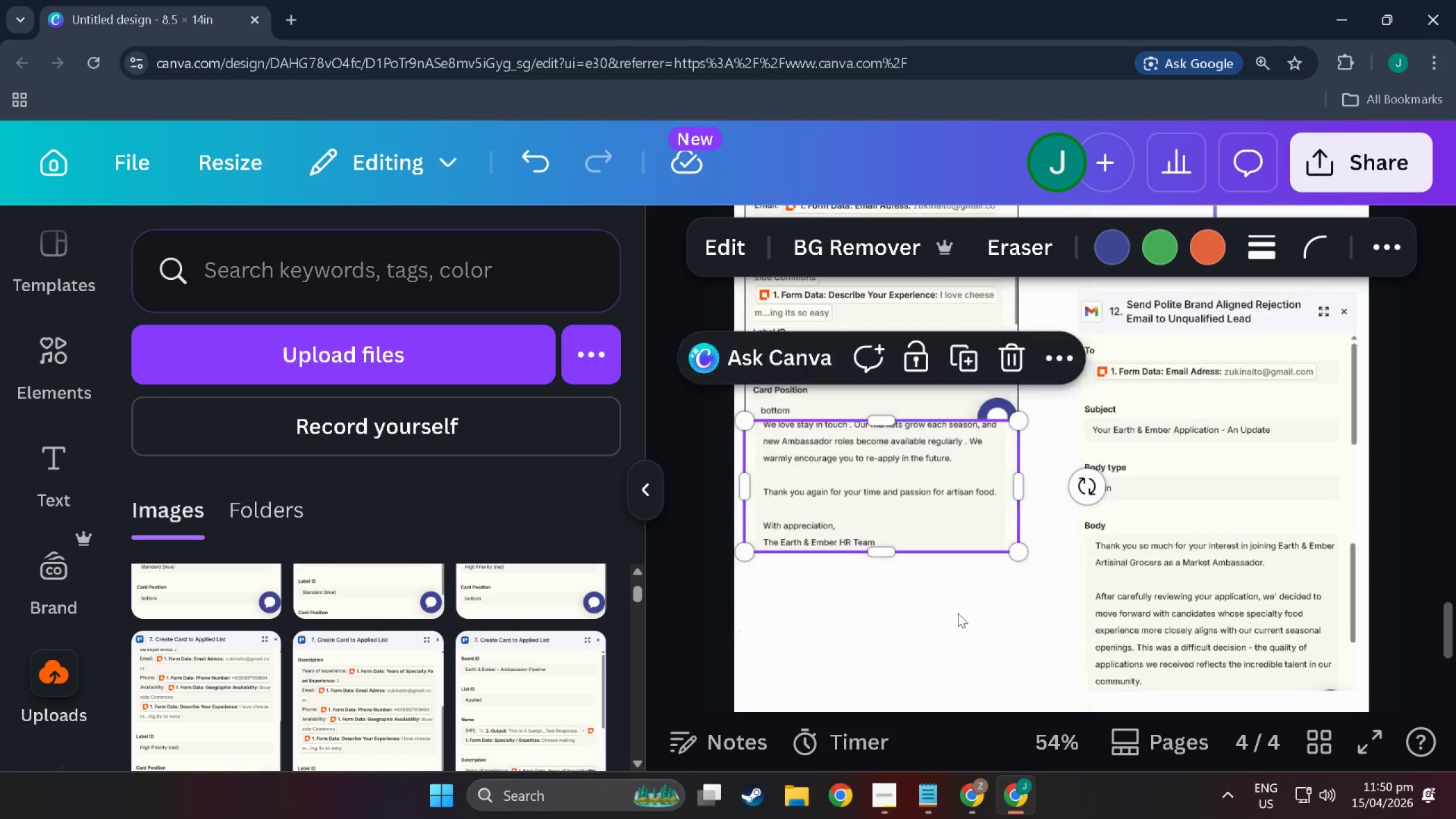 
scroll: coordinate [963, 620], scroll_direction: down, amount: 4.0
 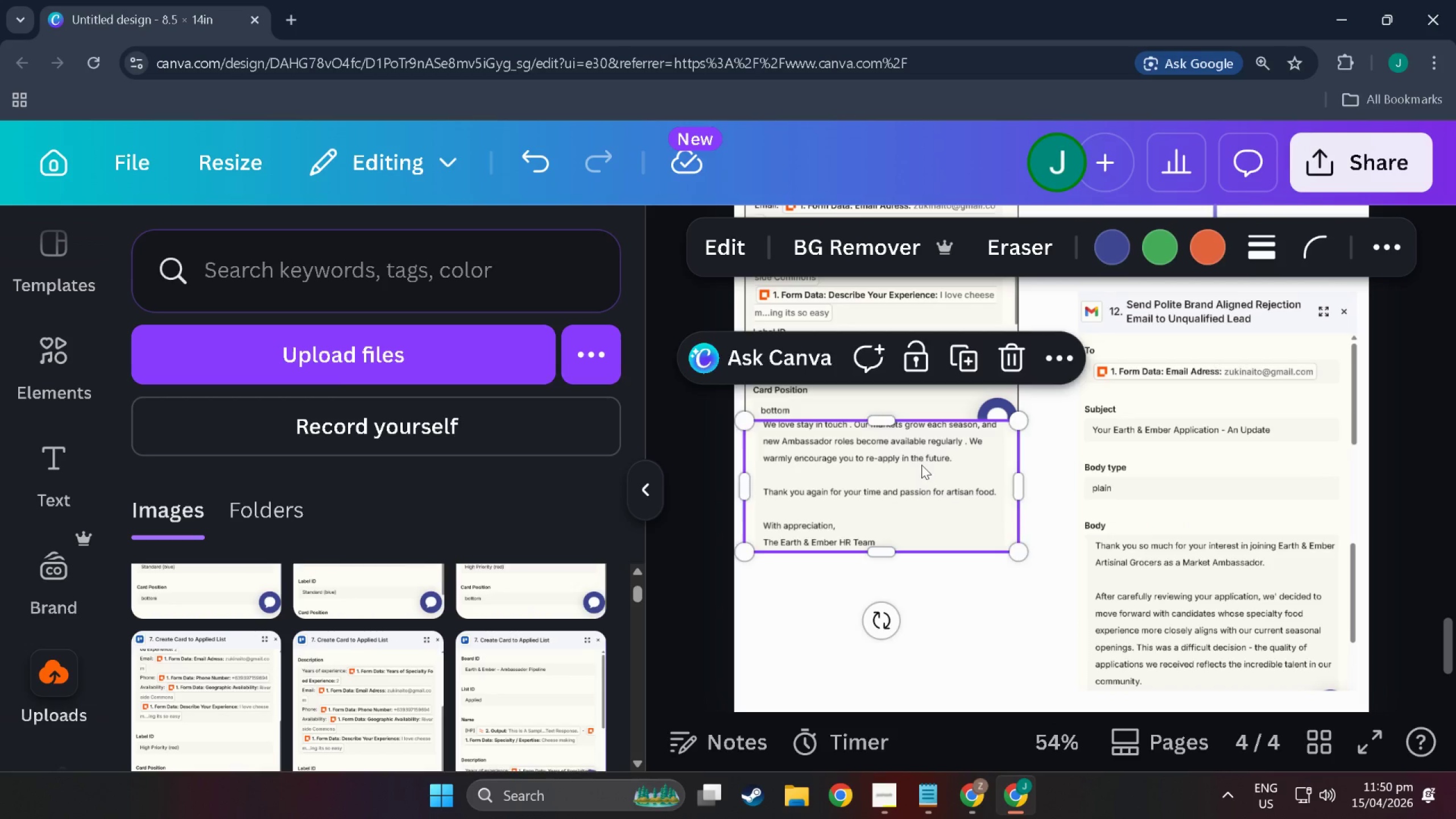 
left_click_drag(start_coordinate=[921, 465], to_coordinate=[1262, 569])
 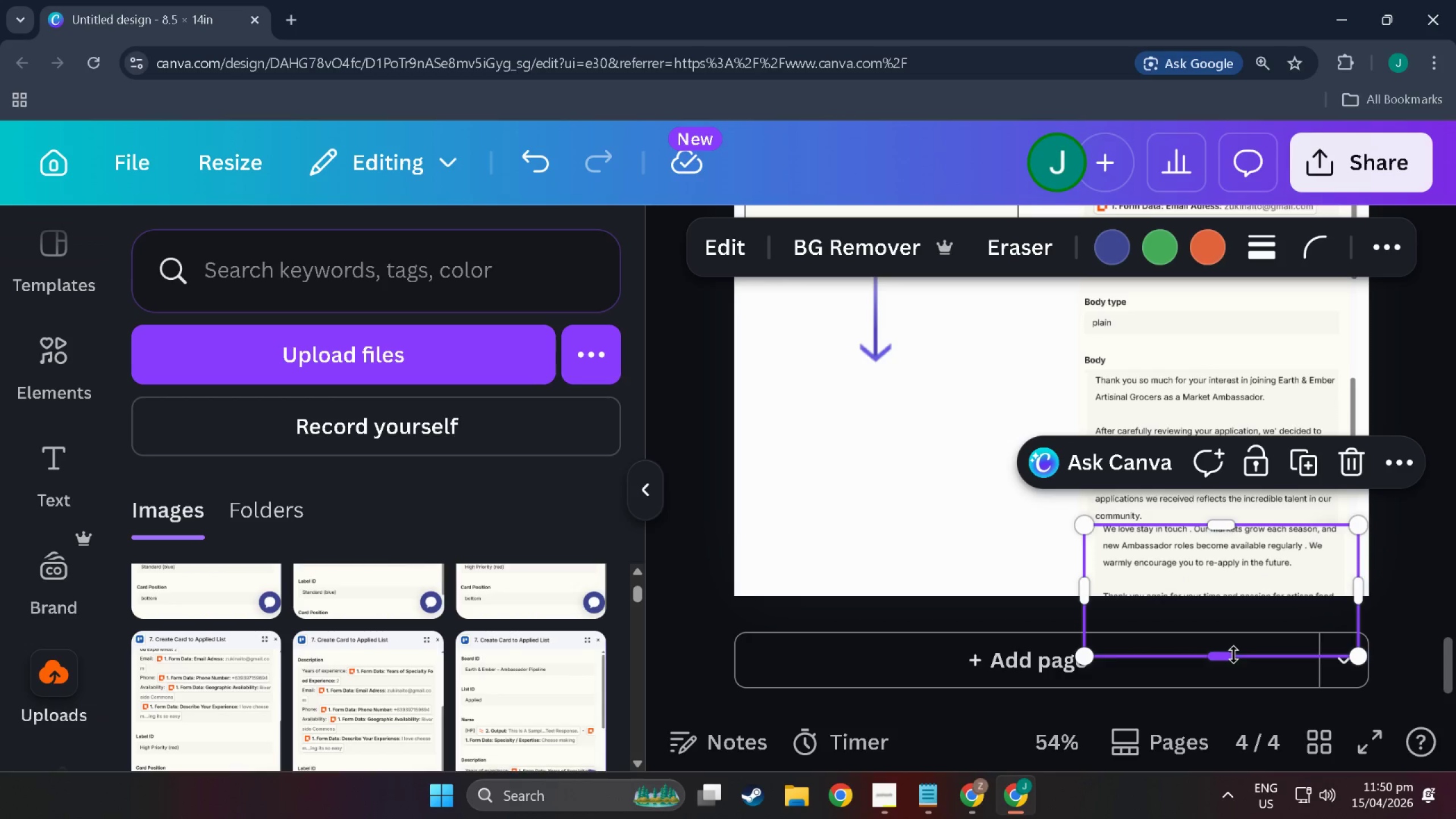 
scroll: coordinate [1206, 570], scroll_direction: down, amount: 5.0
 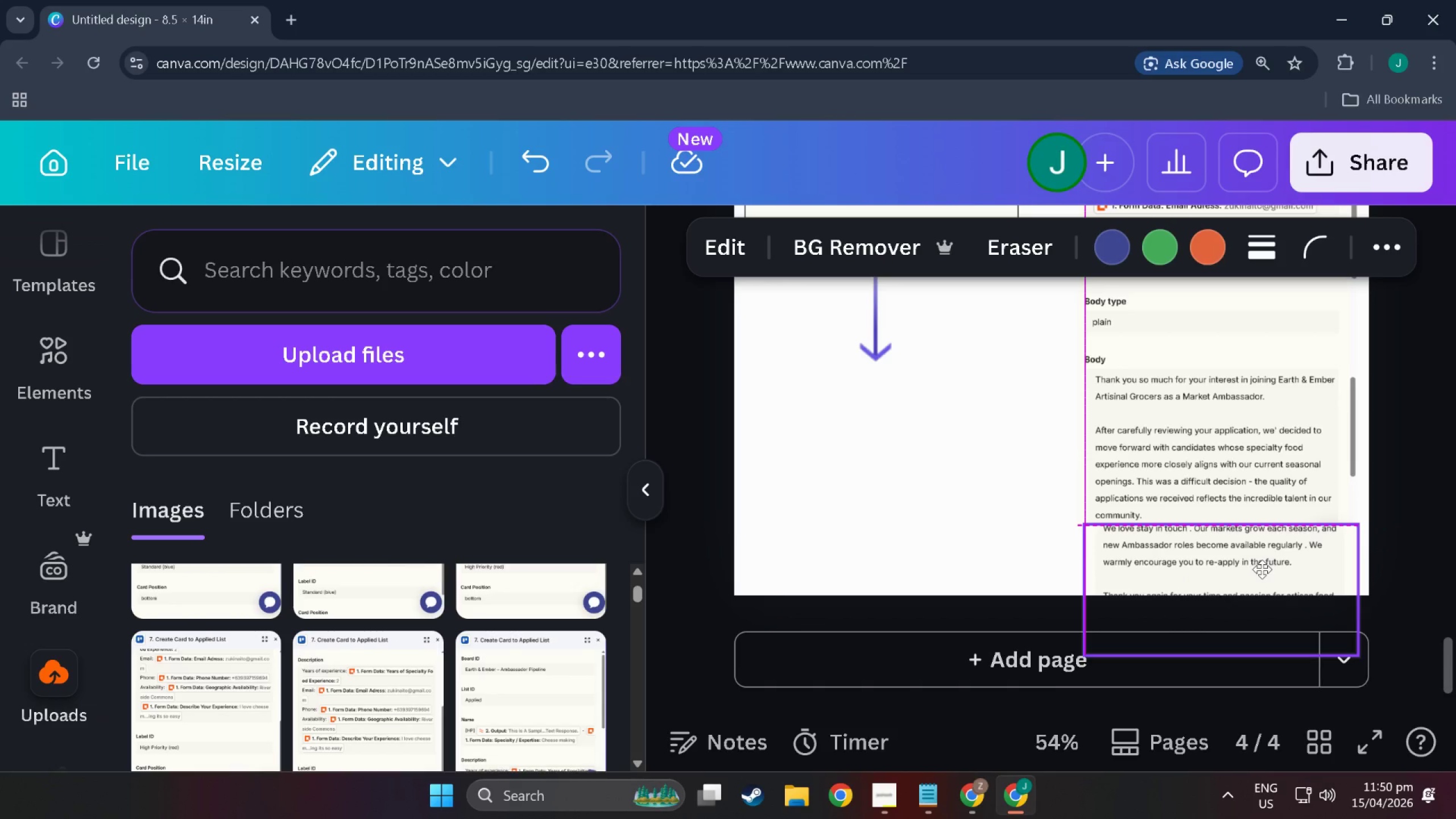 
left_click_drag(start_coordinate=[1230, 658], to_coordinate=[1228, 654])
 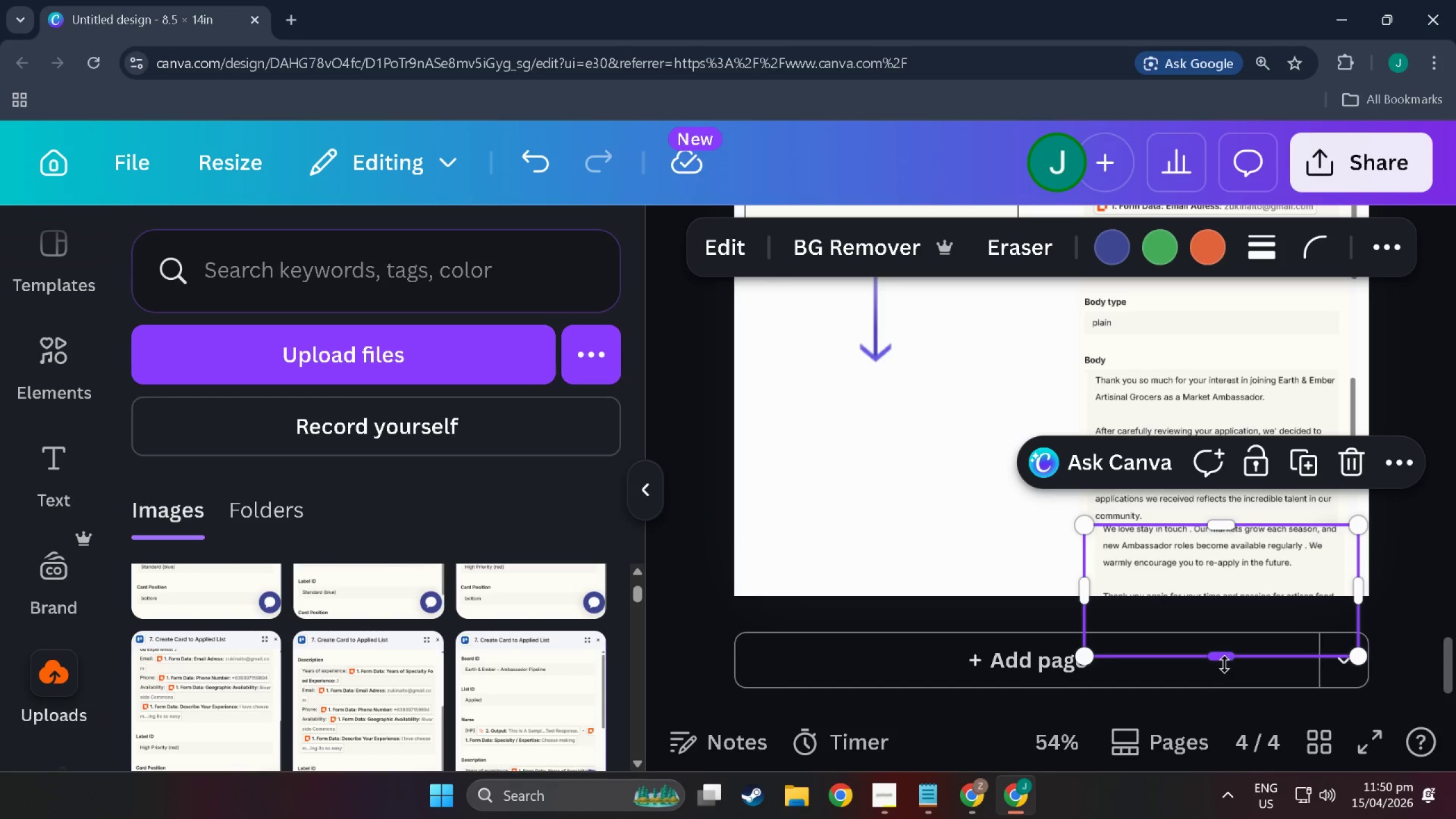 
left_click_drag(start_coordinate=[1224, 664], to_coordinate=[1223, 590])
 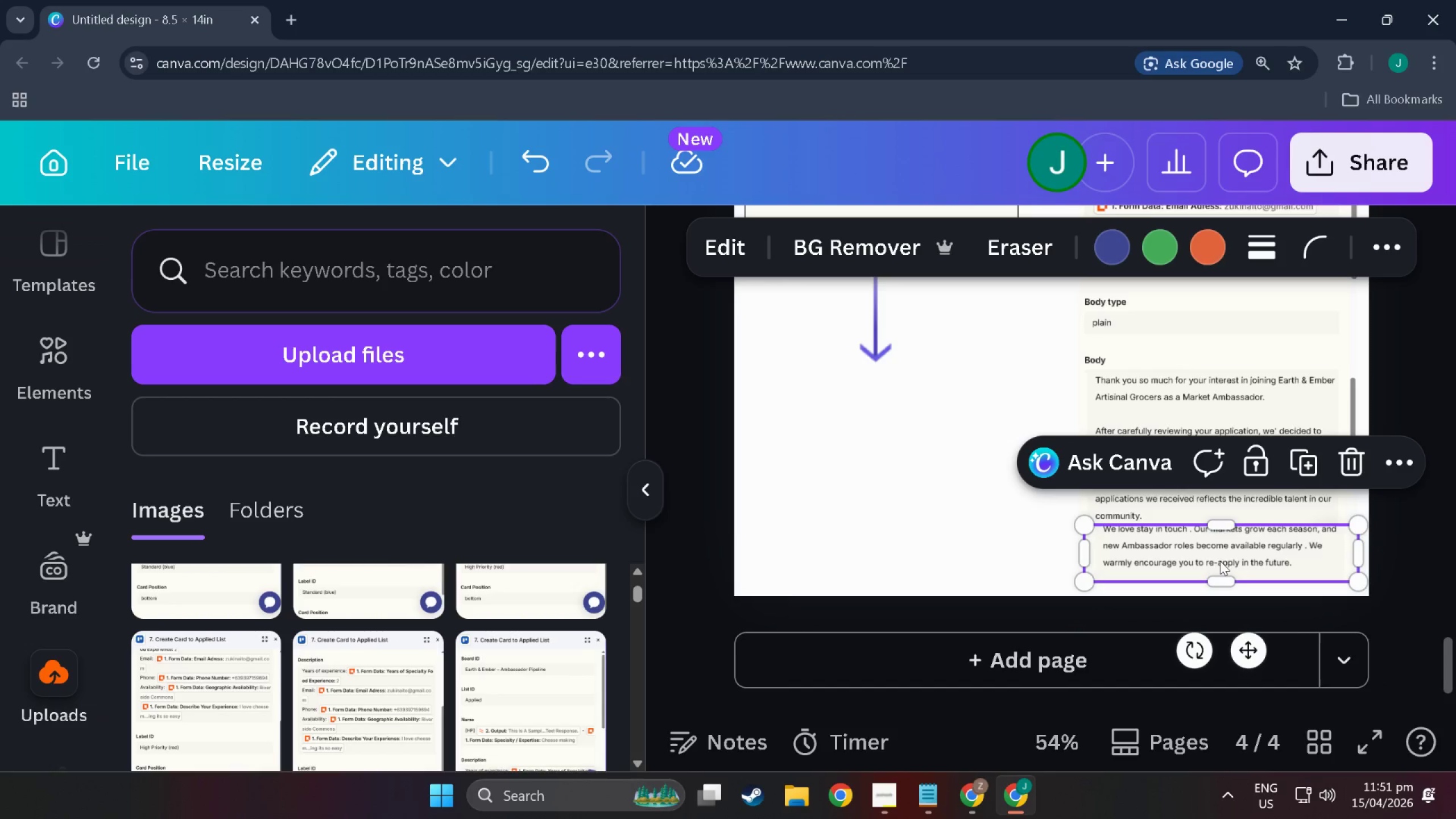 
key(Control+C)
 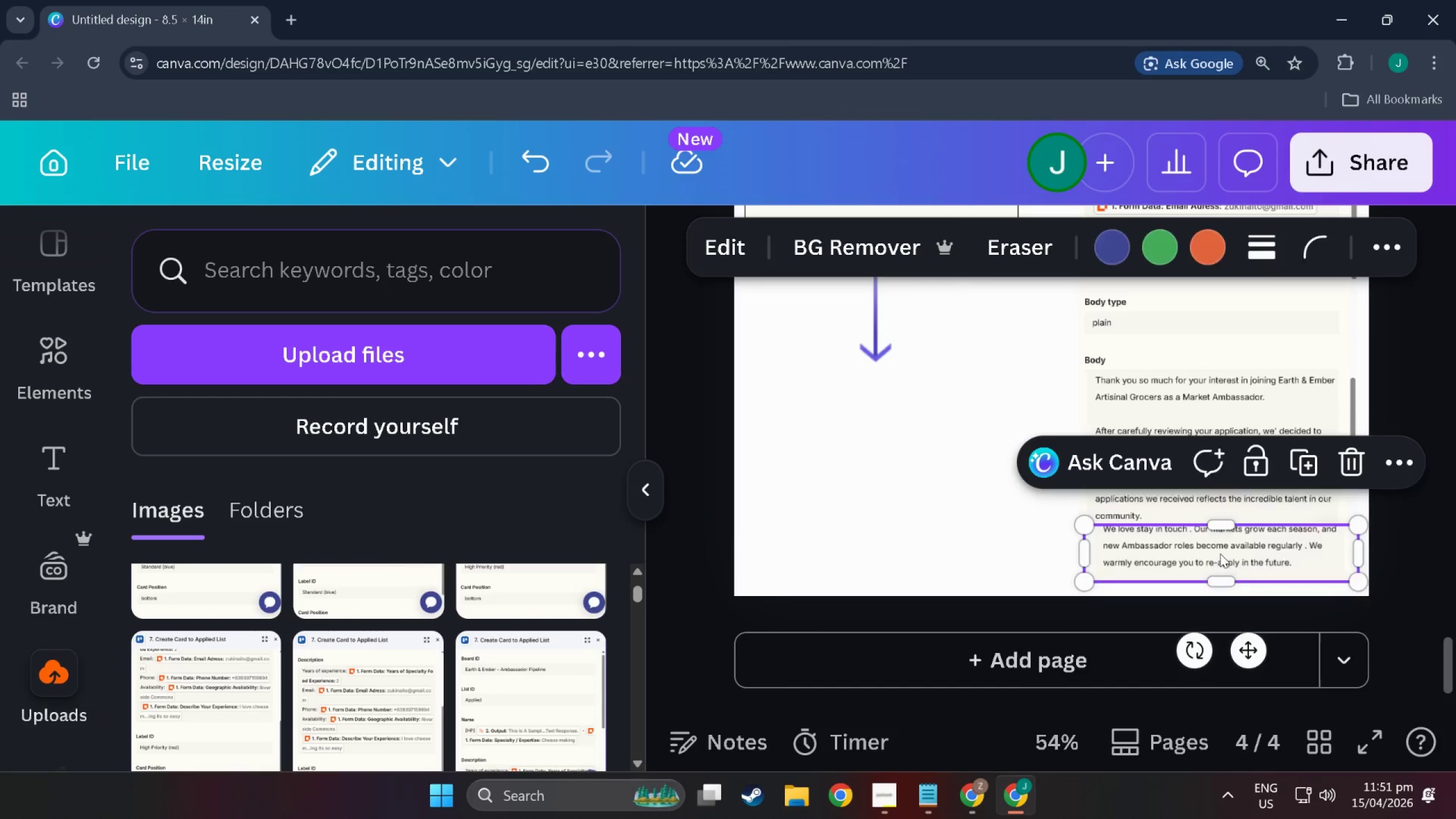 
key(Control+V)
 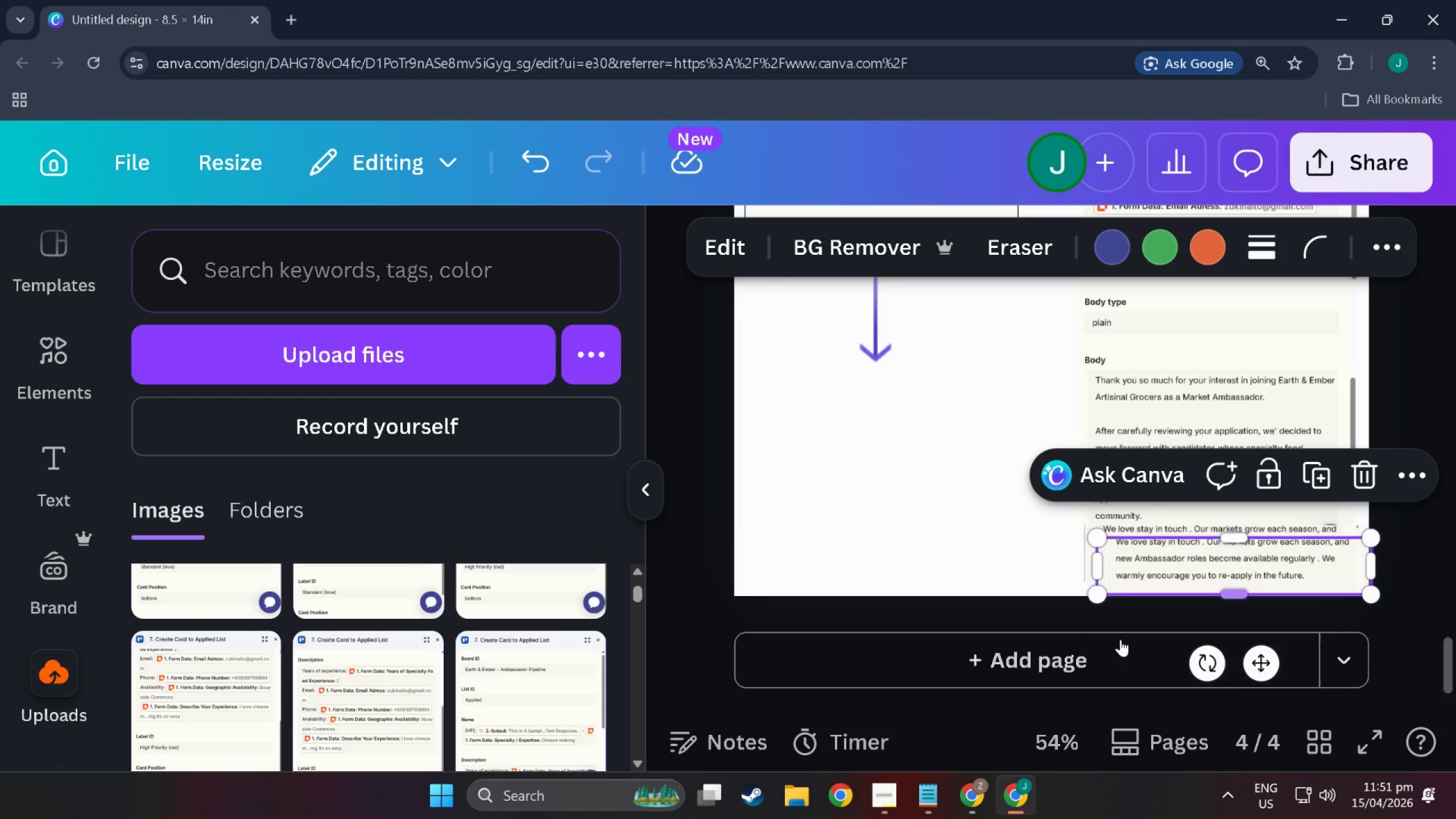 
left_click([1102, 672])
 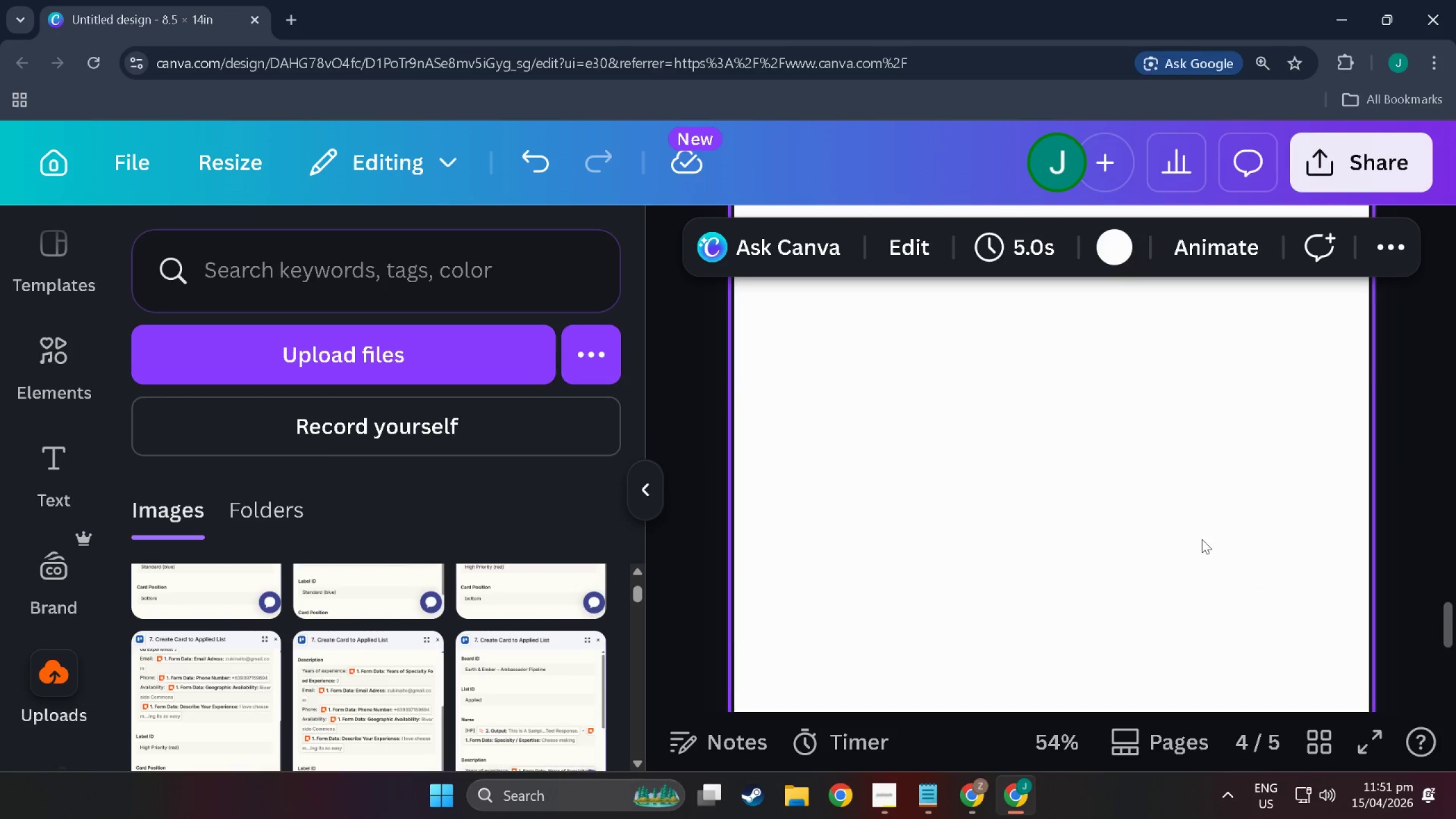 
scroll: coordinate [1219, 533], scroll_direction: up, amount: 25.0
 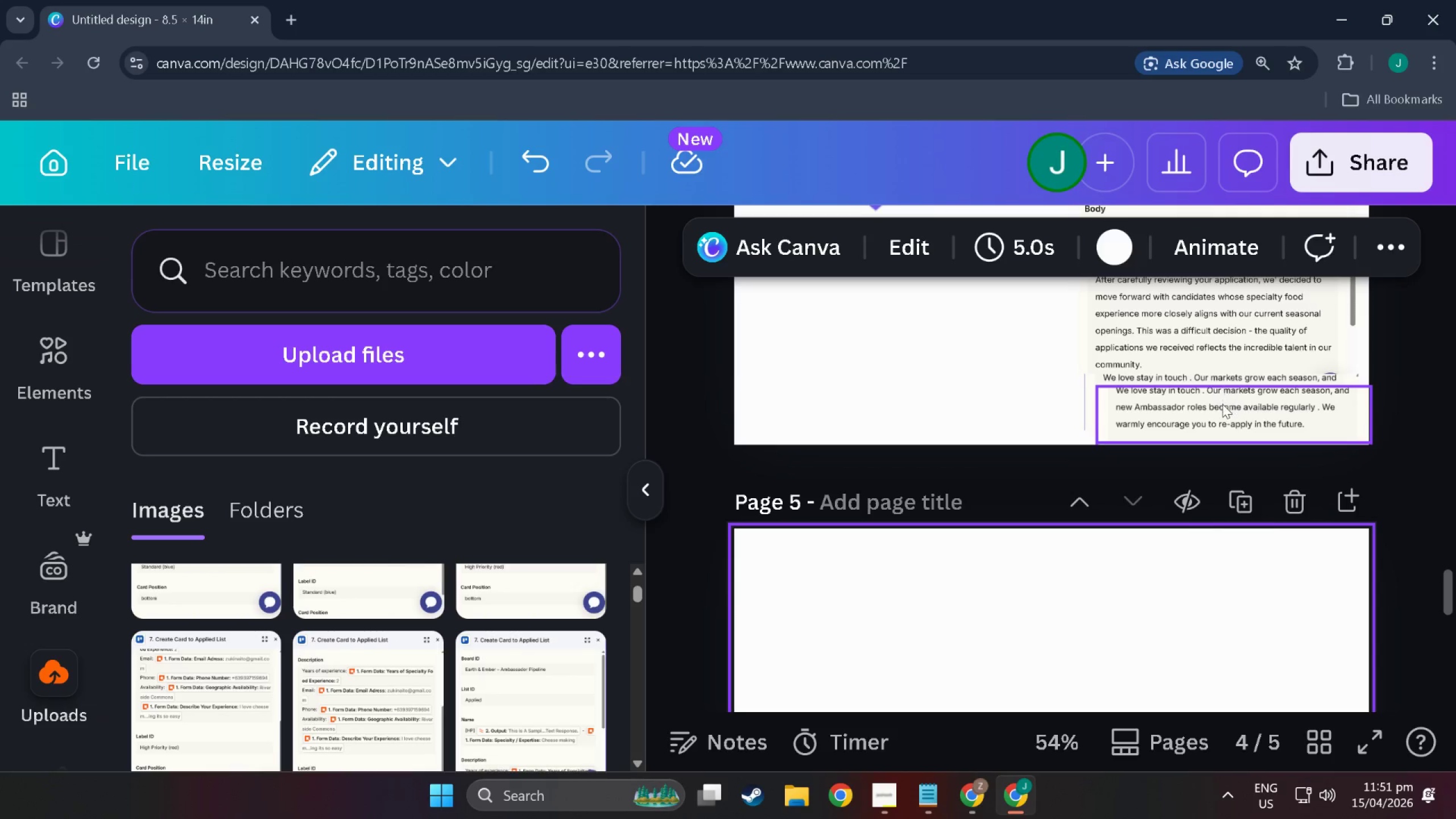 
left_click_drag(start_coordinate=[1222, 404], to_coordinate=[1215, 546])
 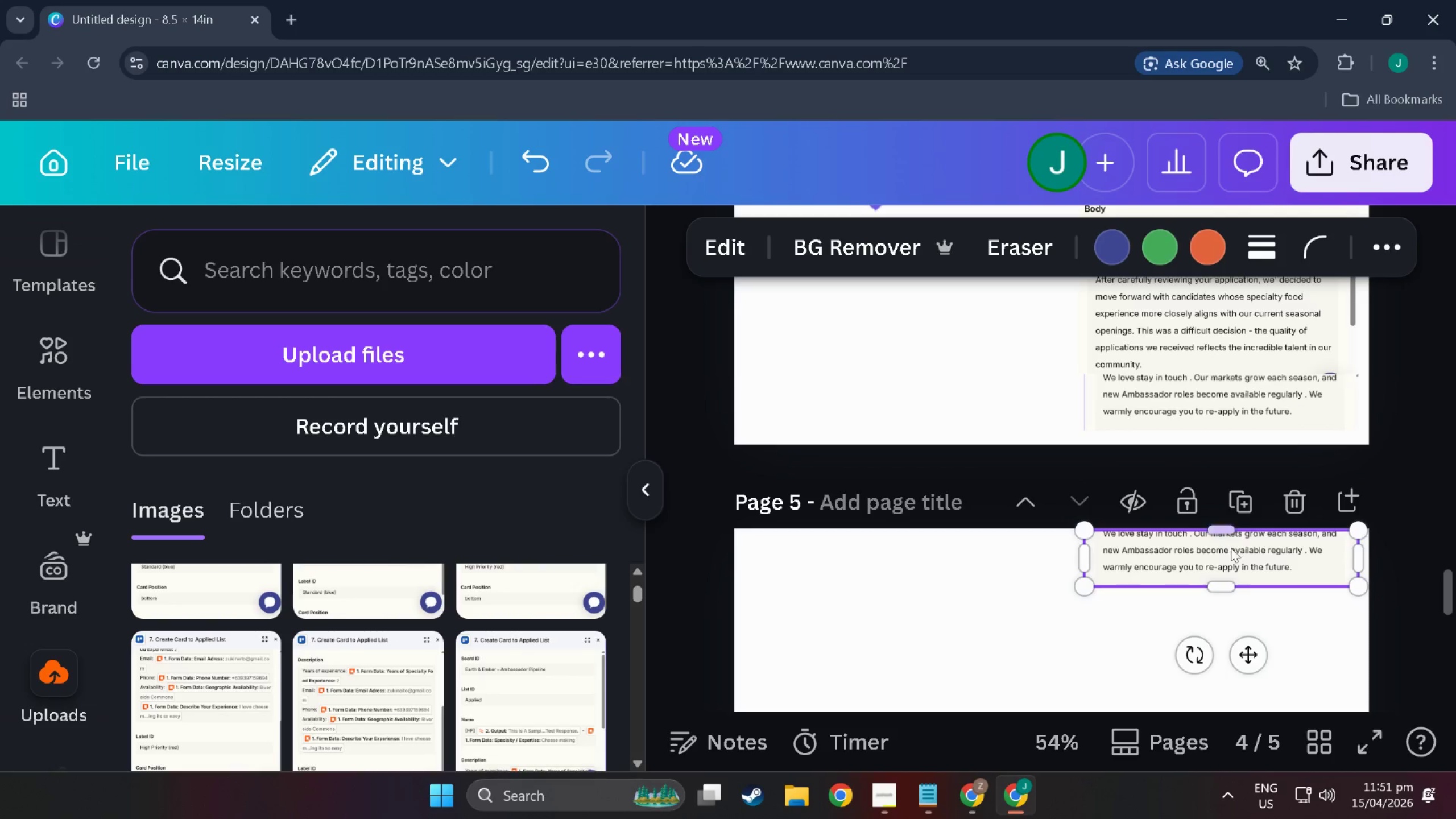 
left_click_drag(start_coordinate=[1243, 552], to_coordinate=[1243, 568])
 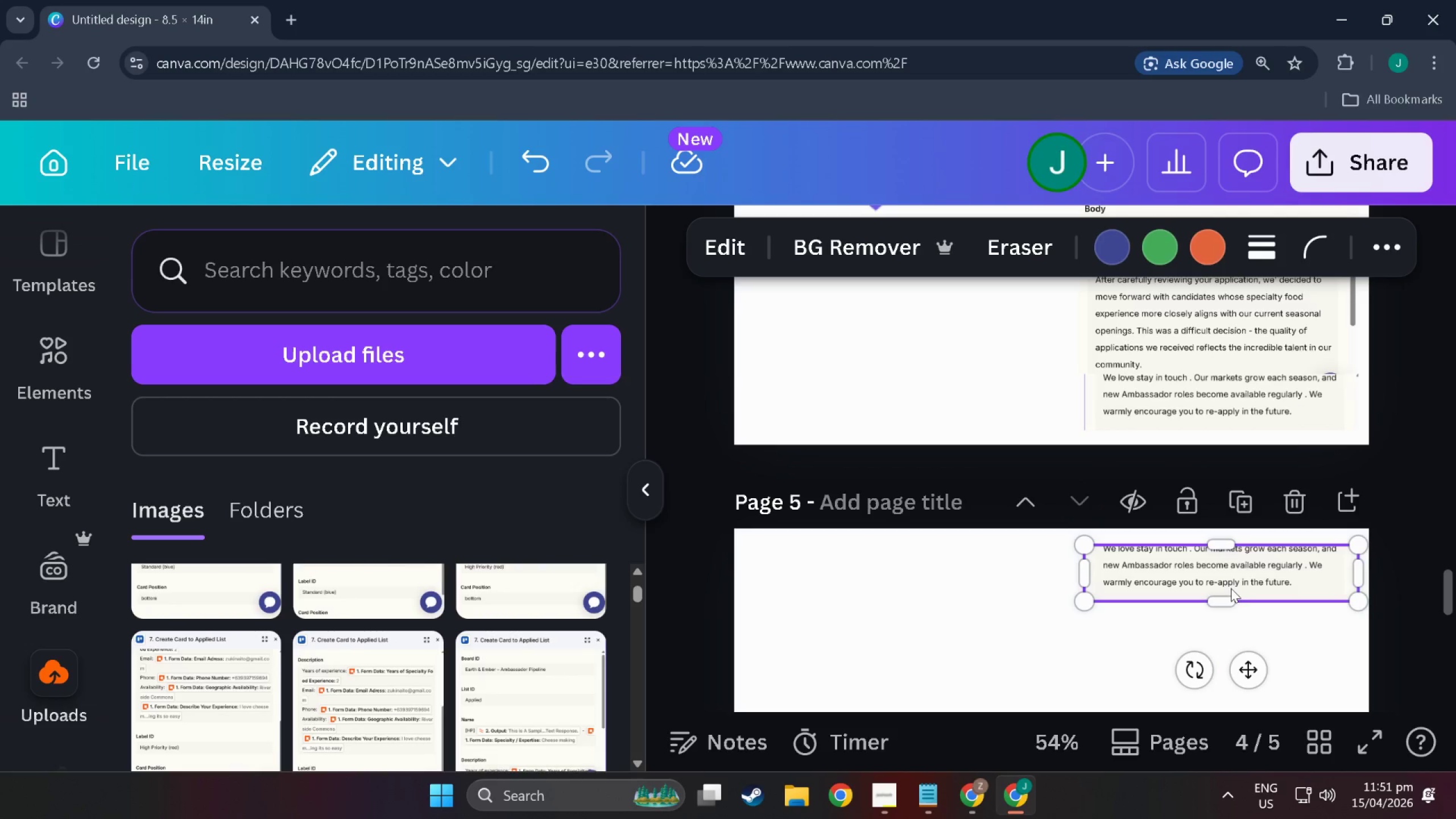 
left_click_drag(start_coordinate=[1229, 598], to_coordinate=[1246, 680])
 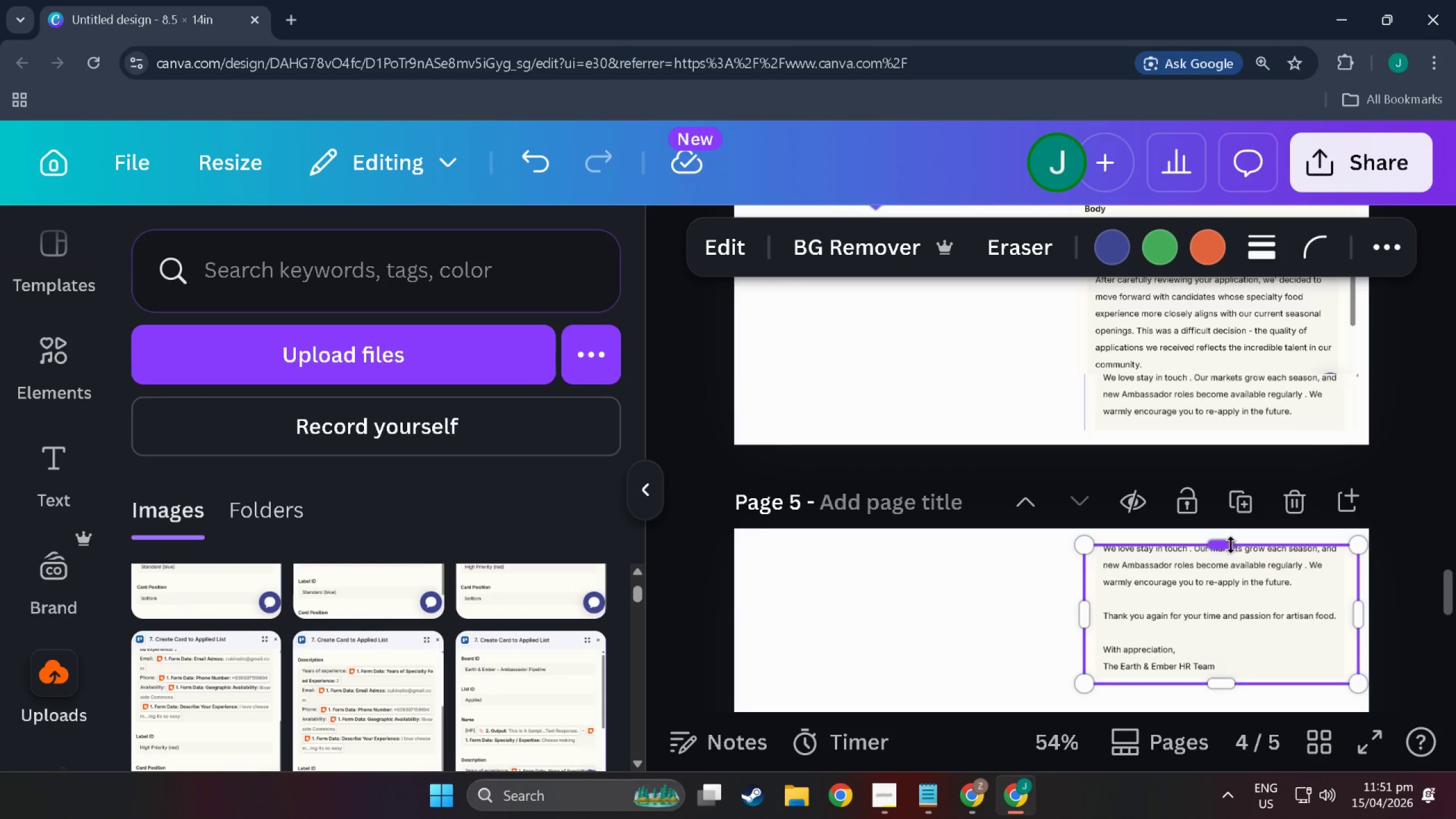 
left_click_drag(start_coordinate=[1230, 547], to_coordinate=[1243, 602])
 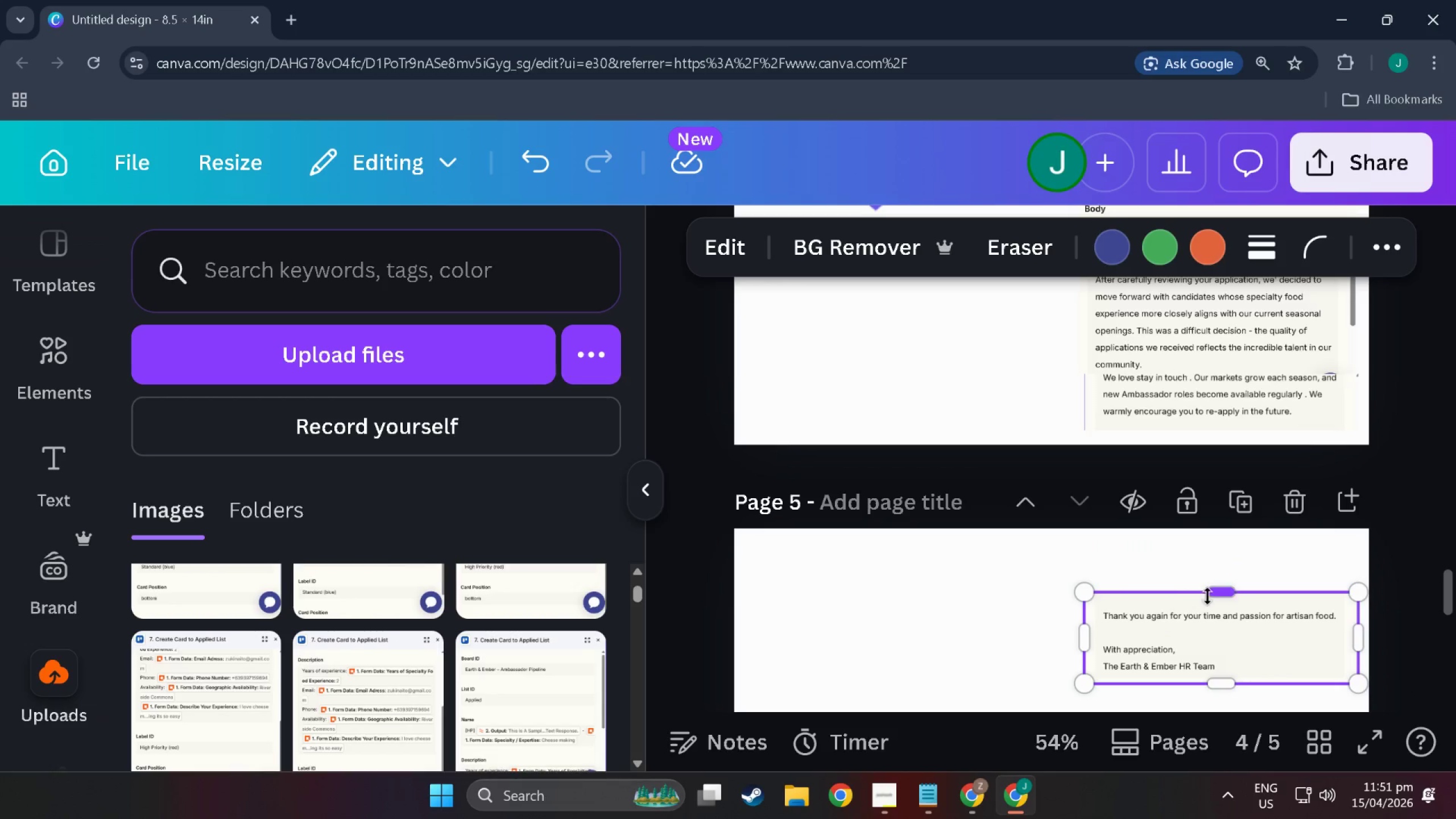 
left_click_drag(start_coordinate=[1213, 596], to_coordinate=[1221, 593])
 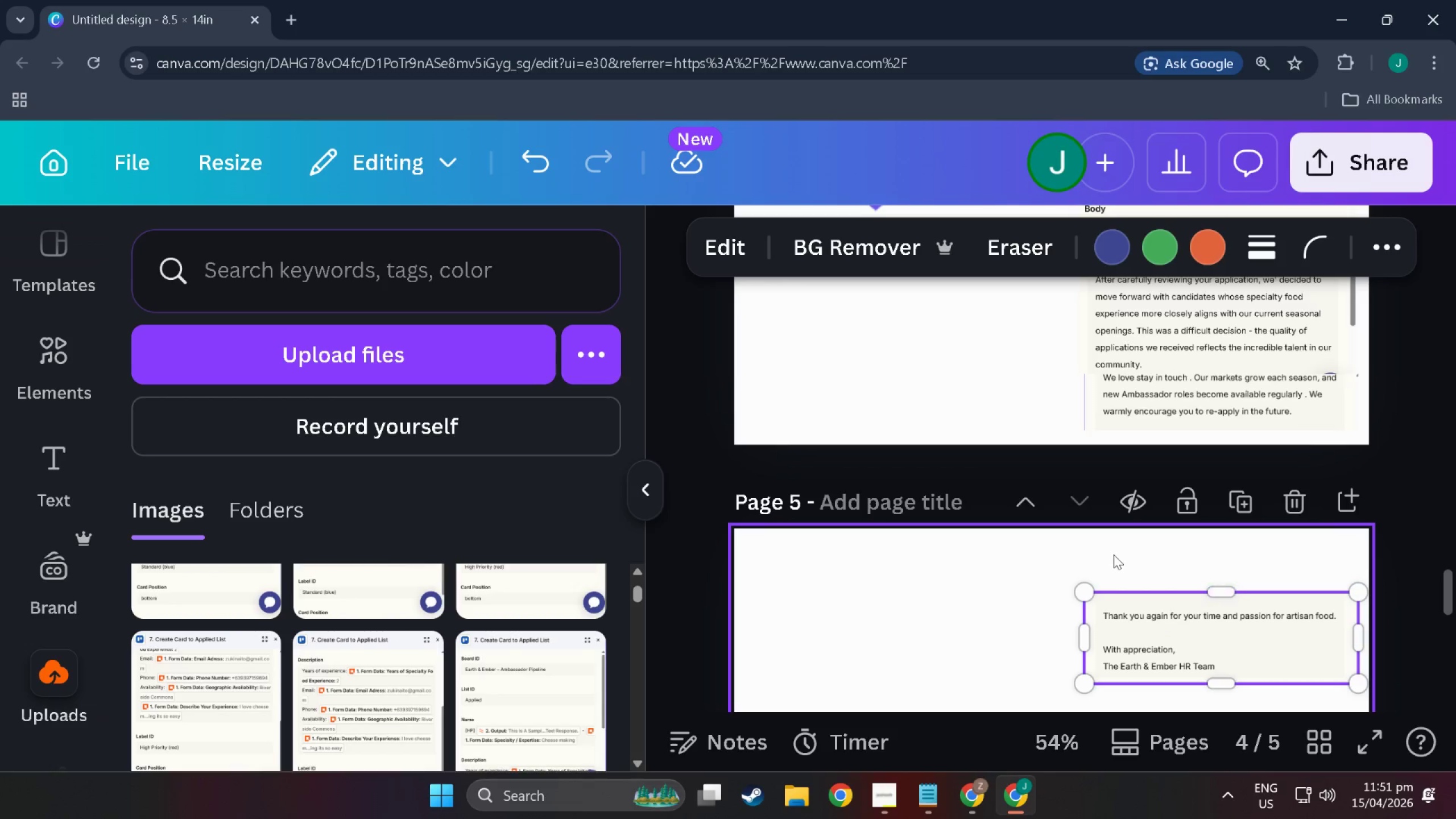 
left_click([1114, 555])
 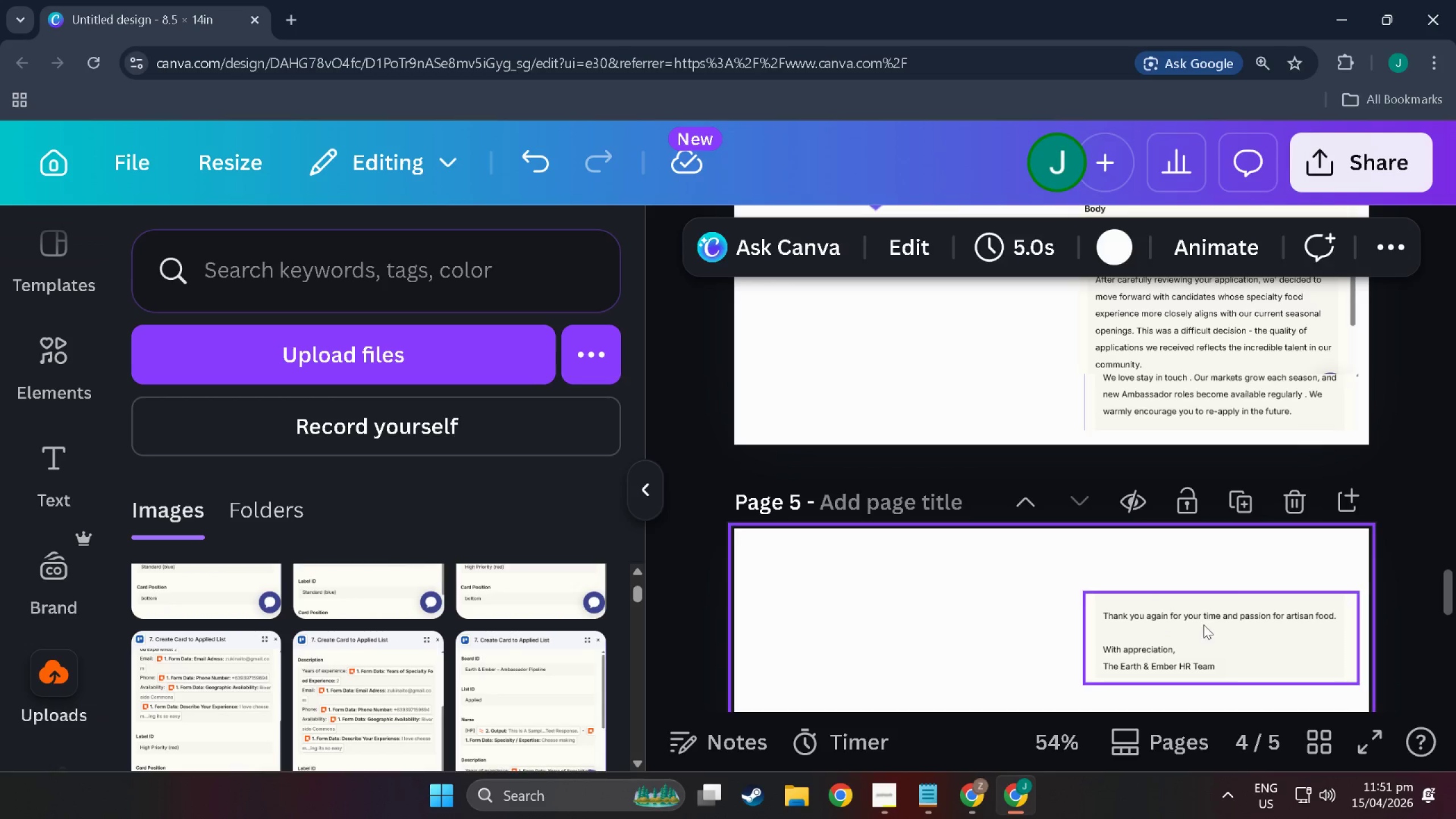 
left_click_drag(start_coordinate=[1205, 627], to_coordinate=[1207, 552])
 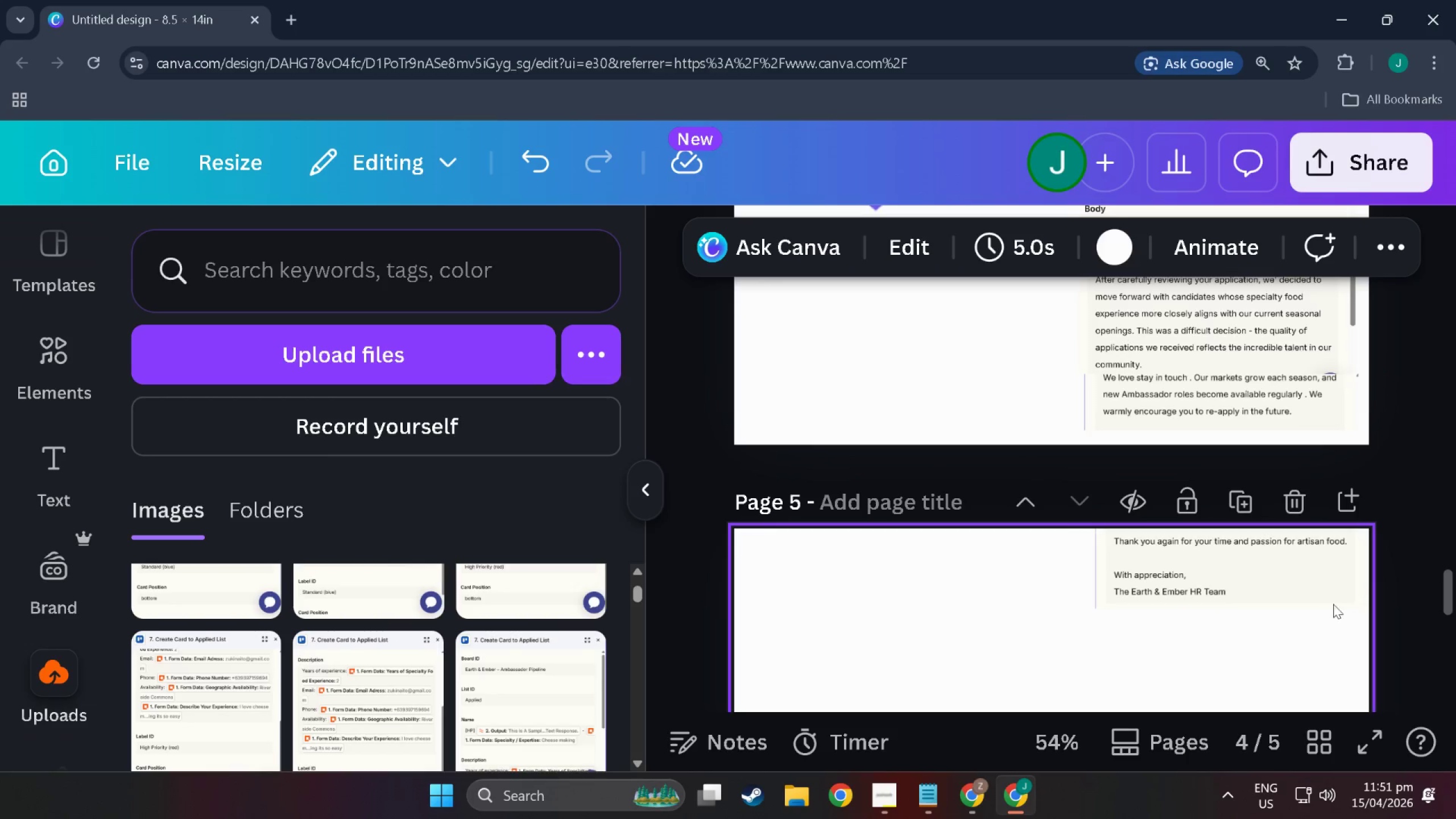 
right_click([1209, 552])
 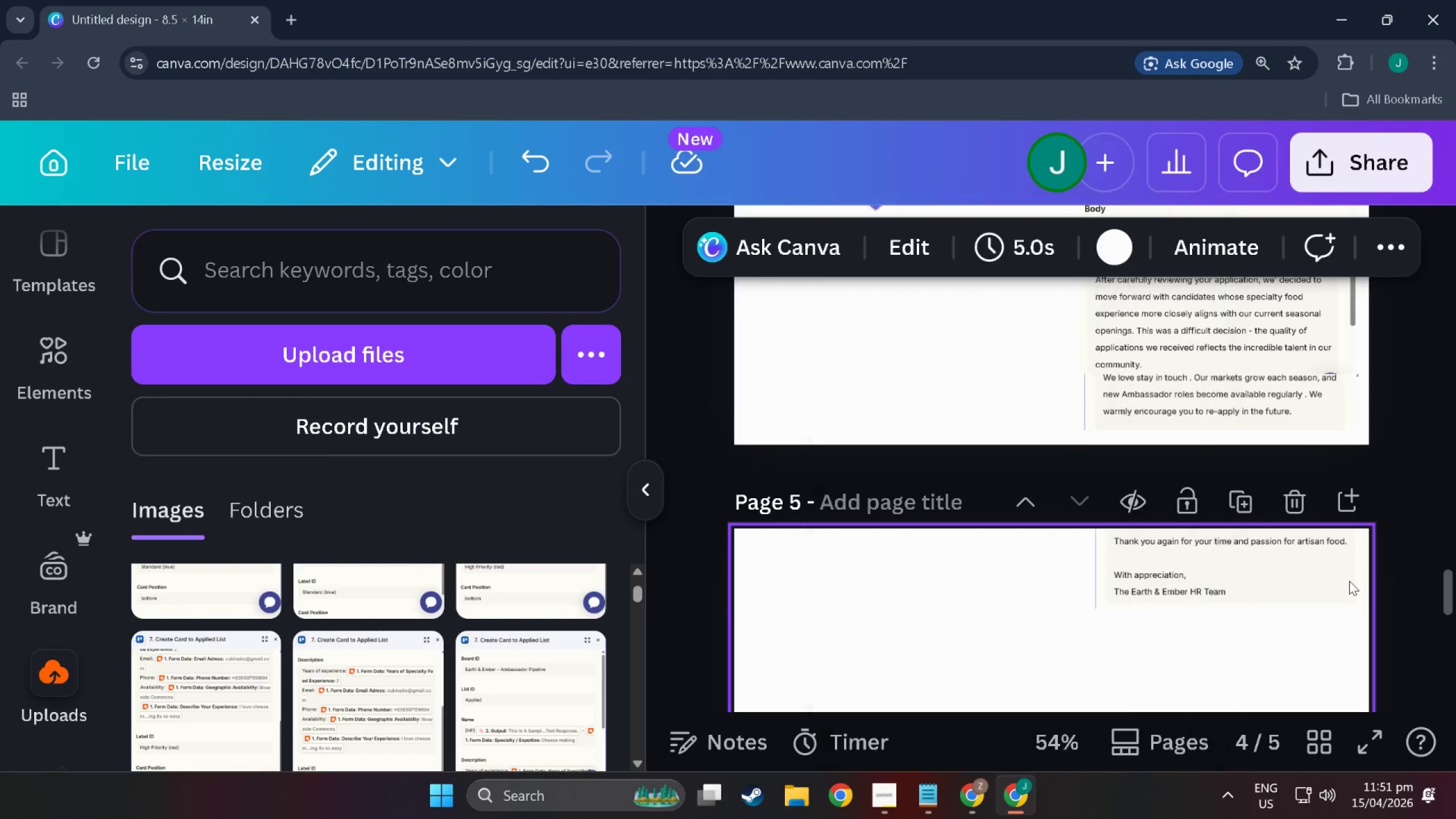 
double_click([1297, 655])
 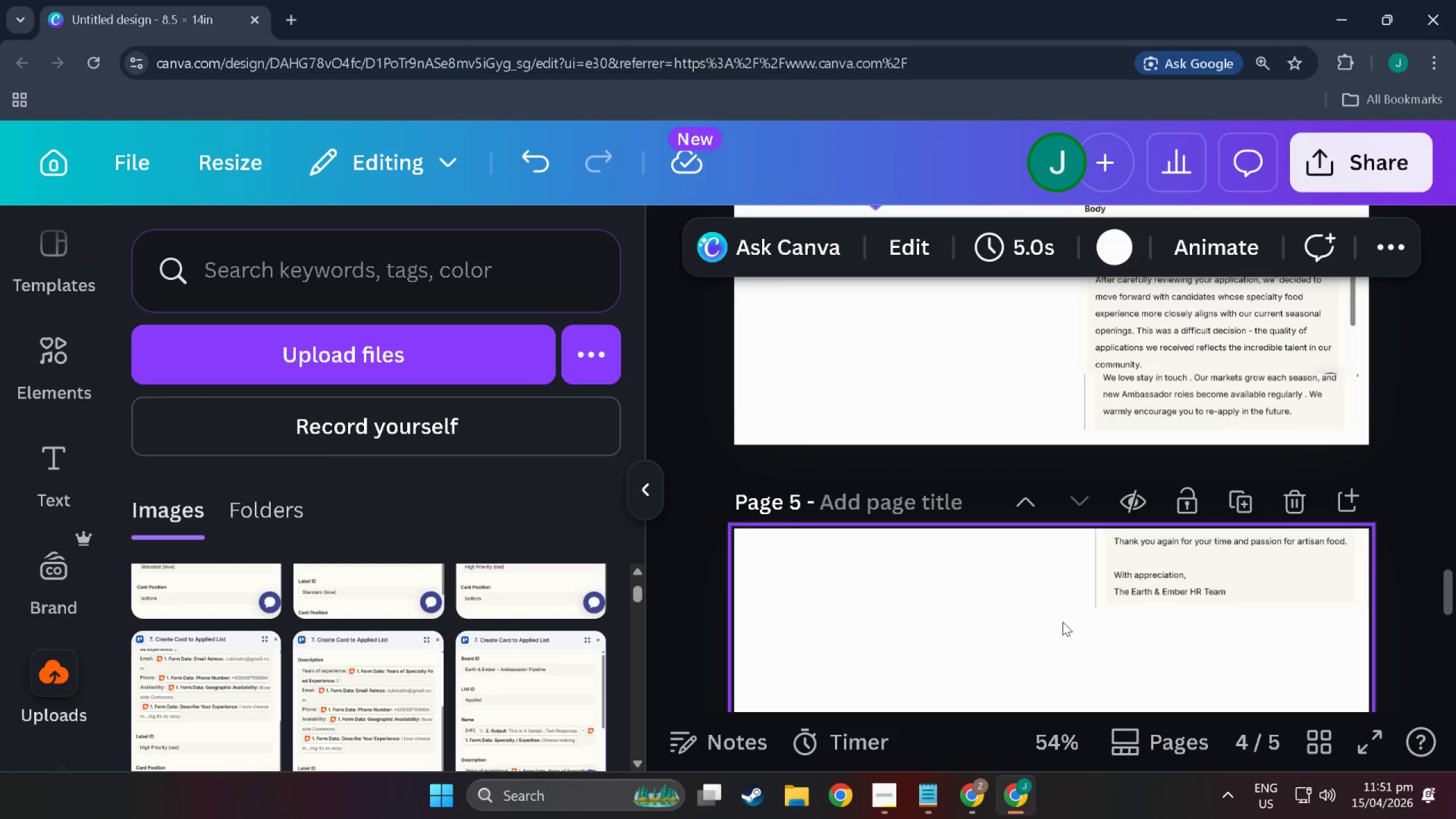 
scroll: coordinate [1062, 622], scroll_direction: up, amount: 3.0
 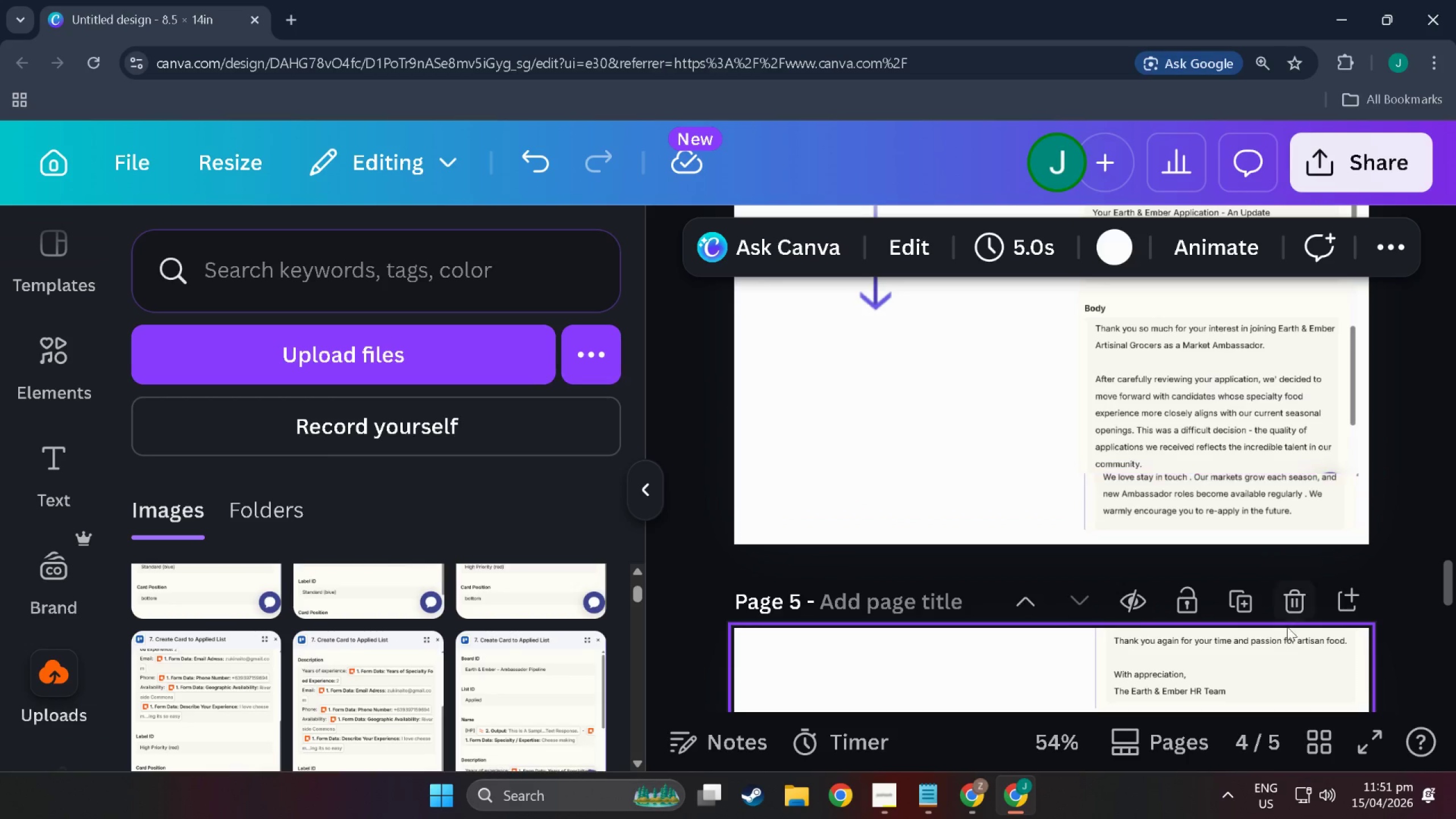 
left_click_drag(start_coordinate=[1287, 650], to_coordinate=[1275, 523])
 